 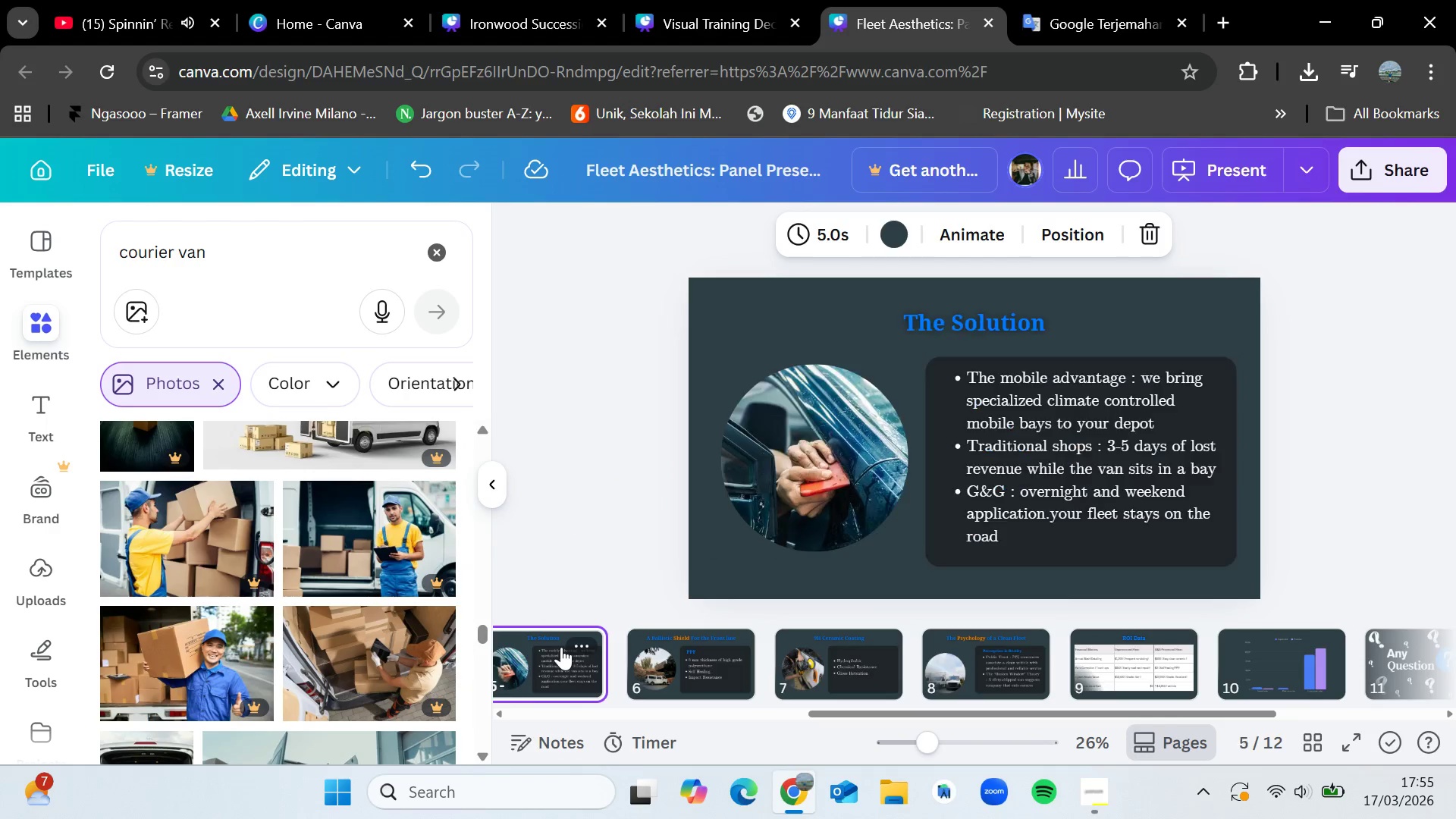 
key(ArrowLeft)
 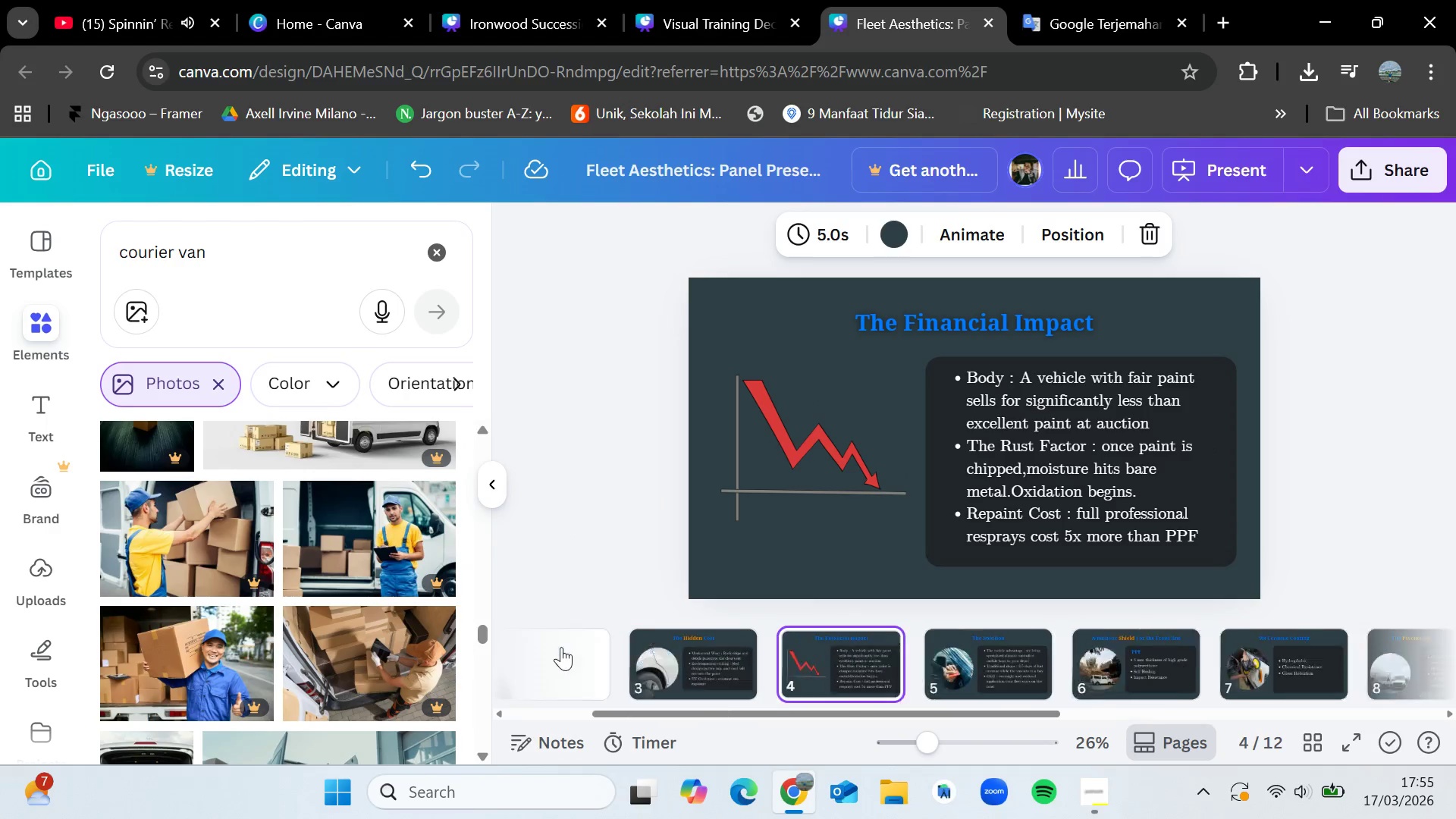 
key(ArrowLeft)
 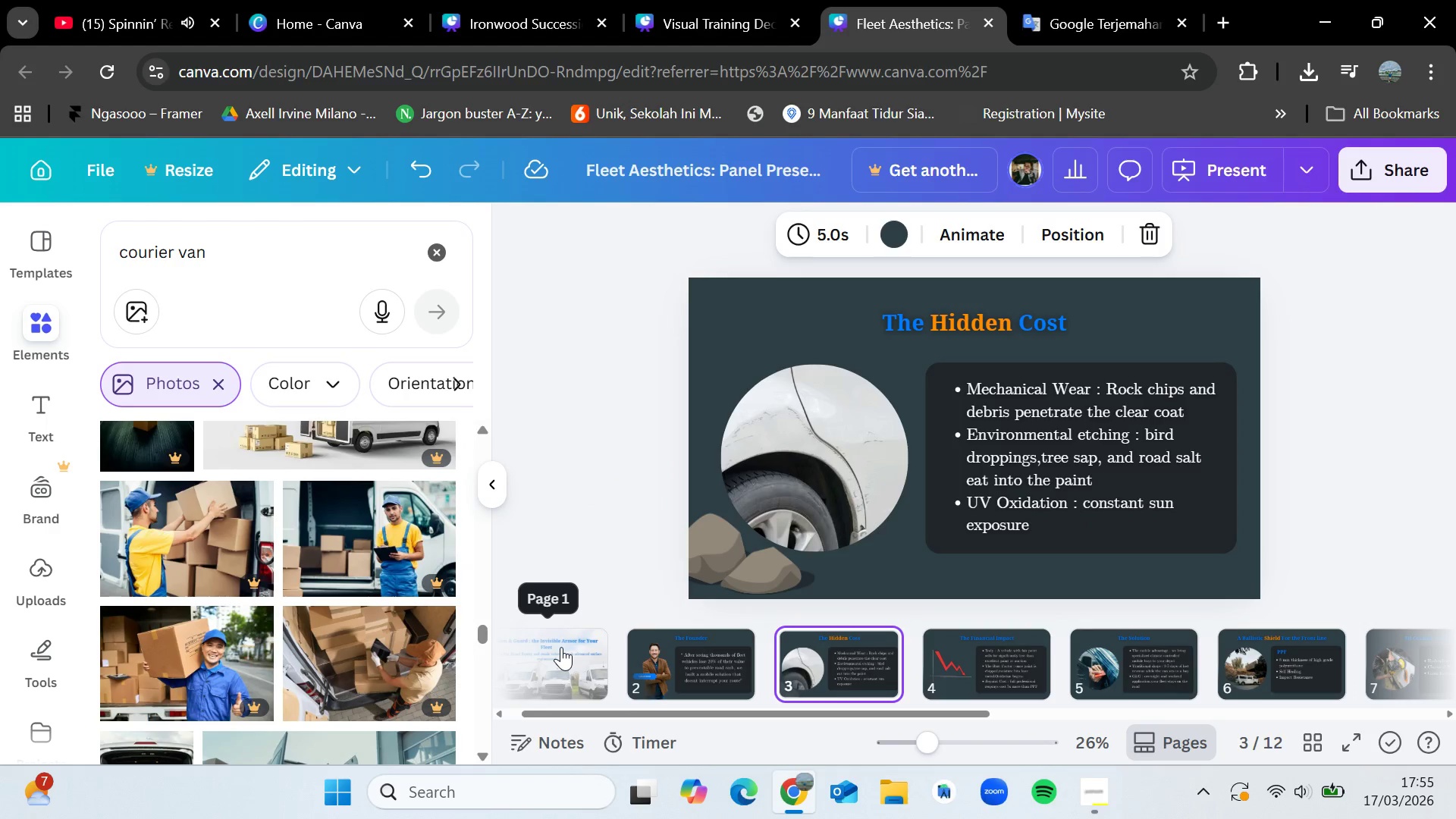 
key(ArrowLeft)
 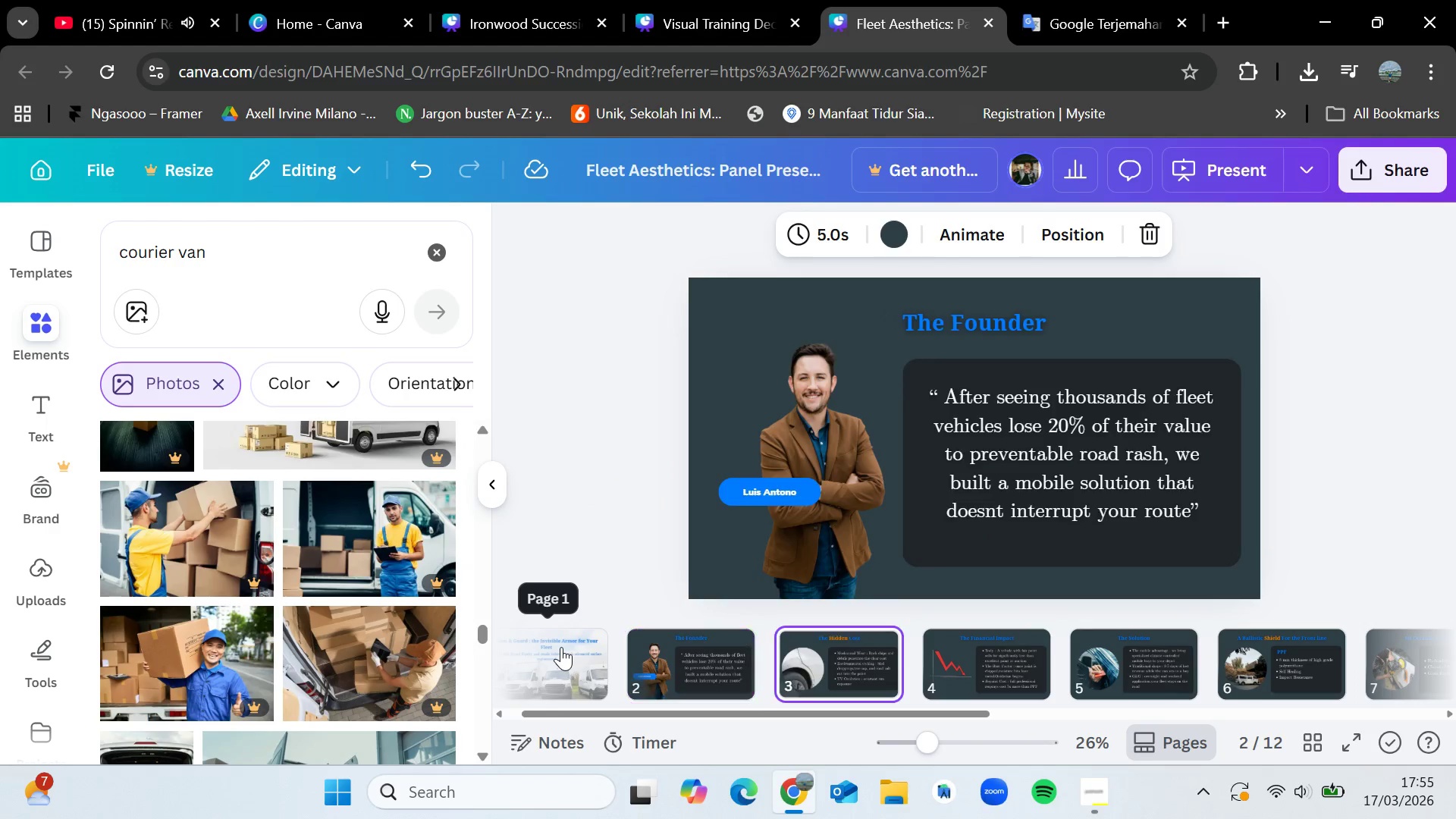 
key(ArrowRight)
 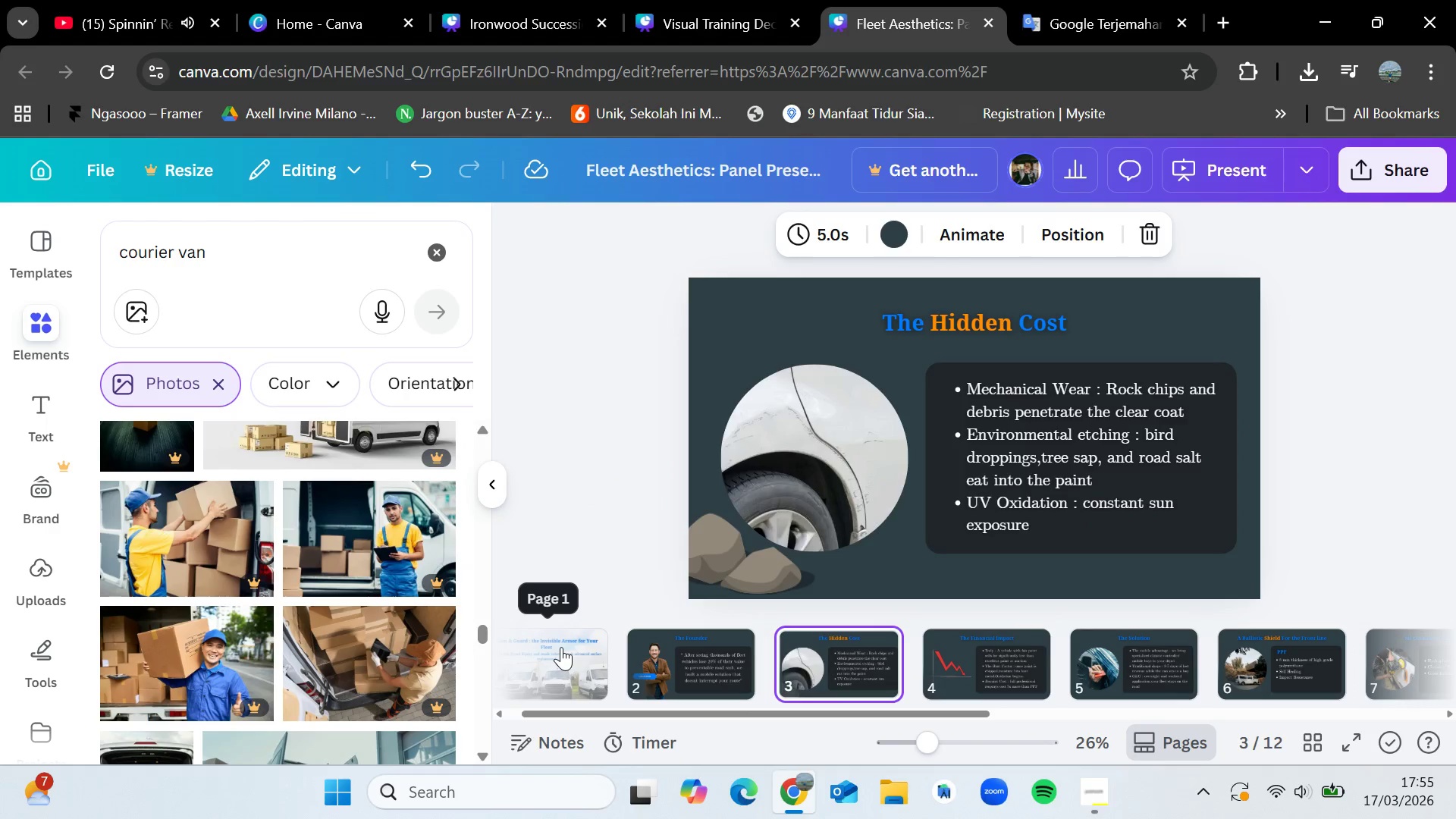 
key(ArrowRight)
 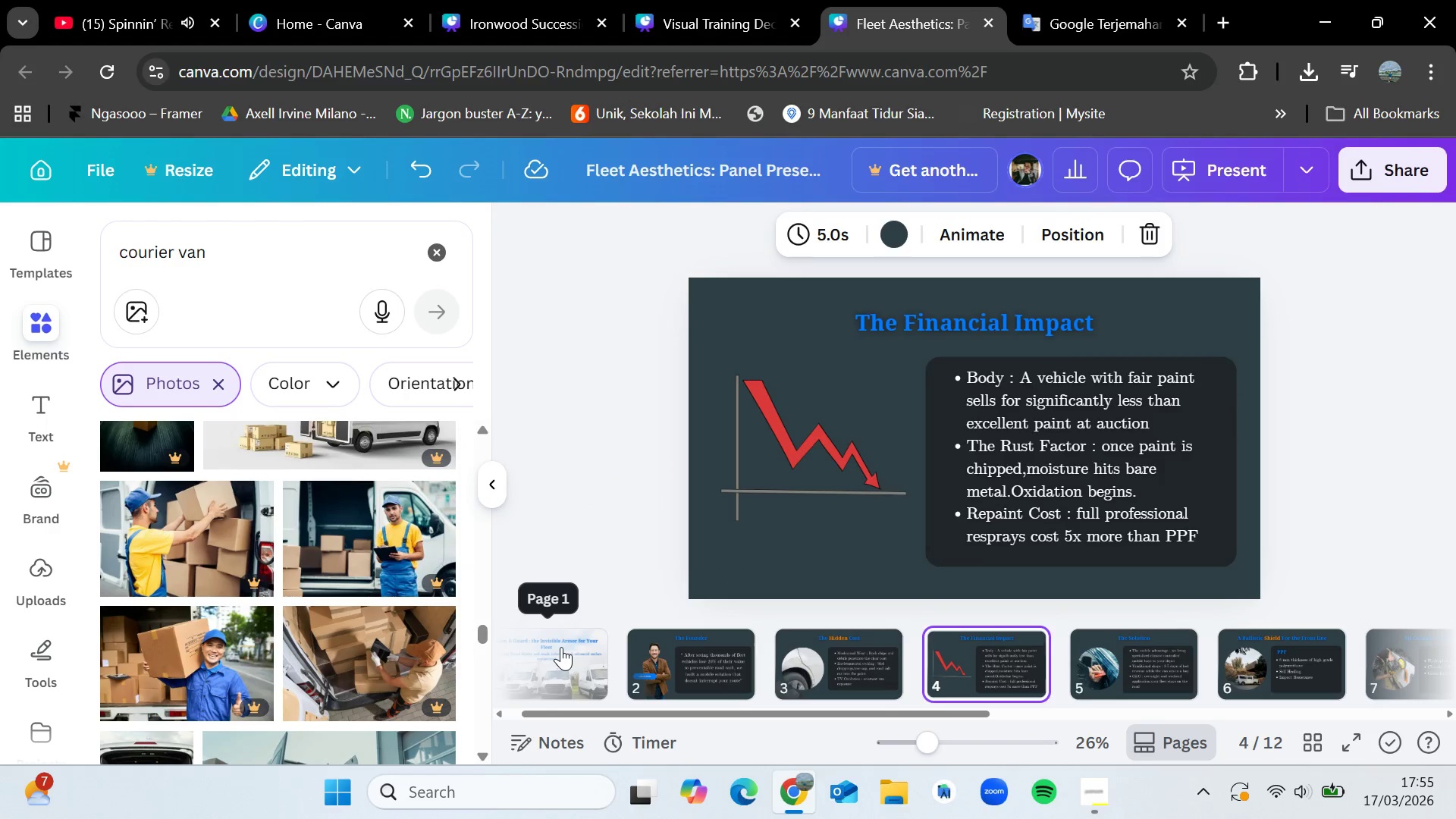 
key(ArrowRight)
 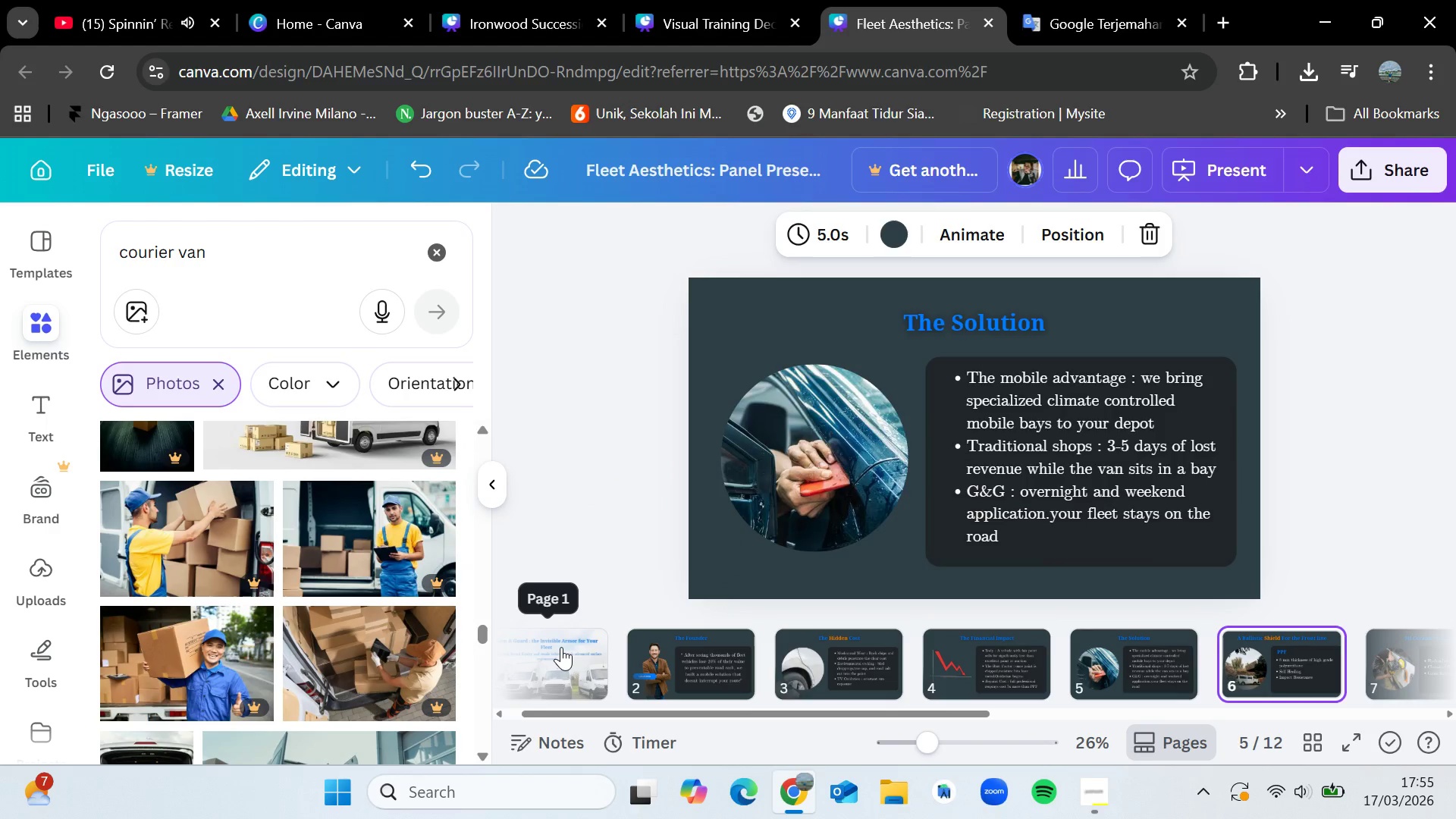 
key(ArrowRight)
 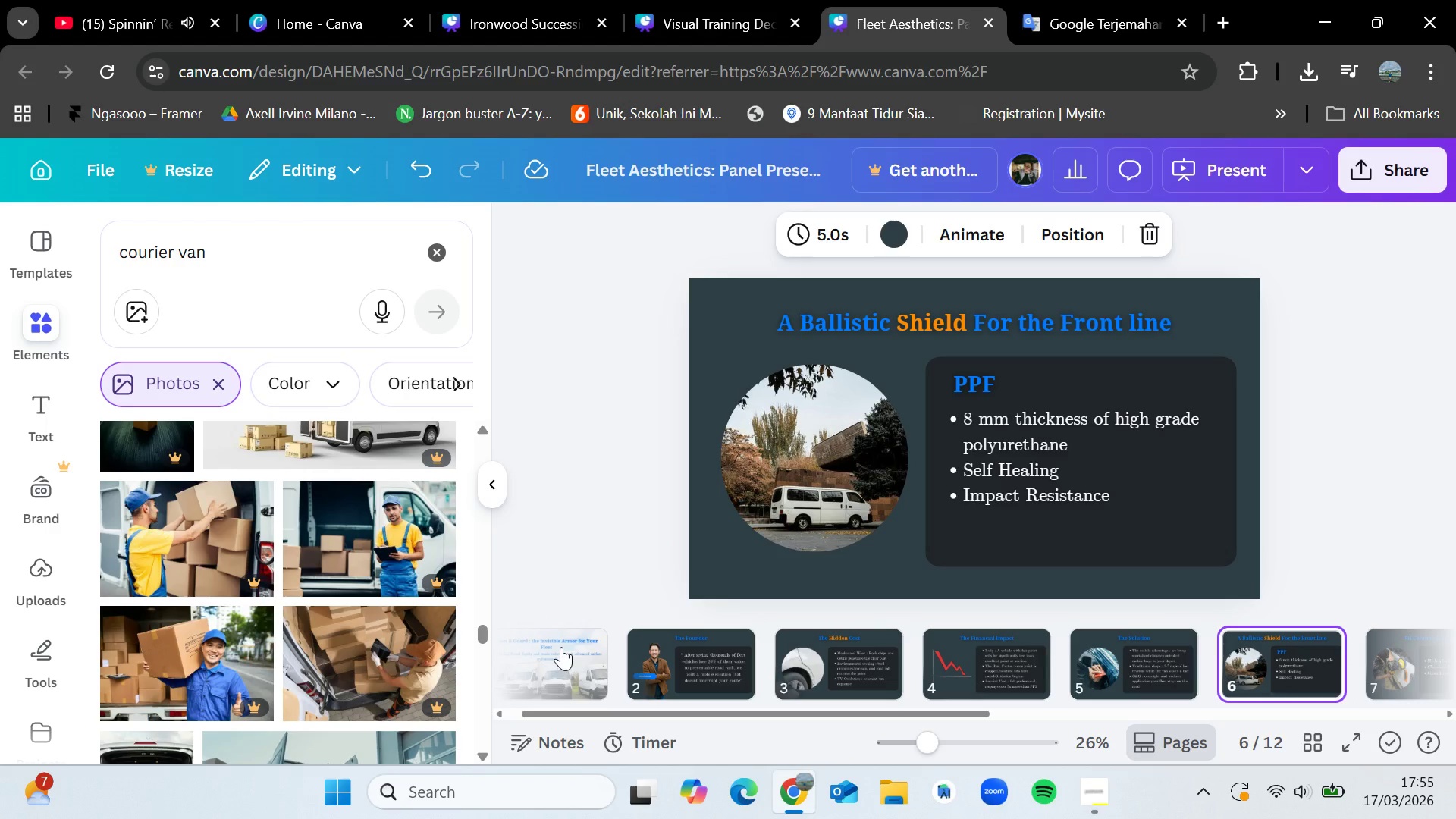 
key(ArrowRight)
 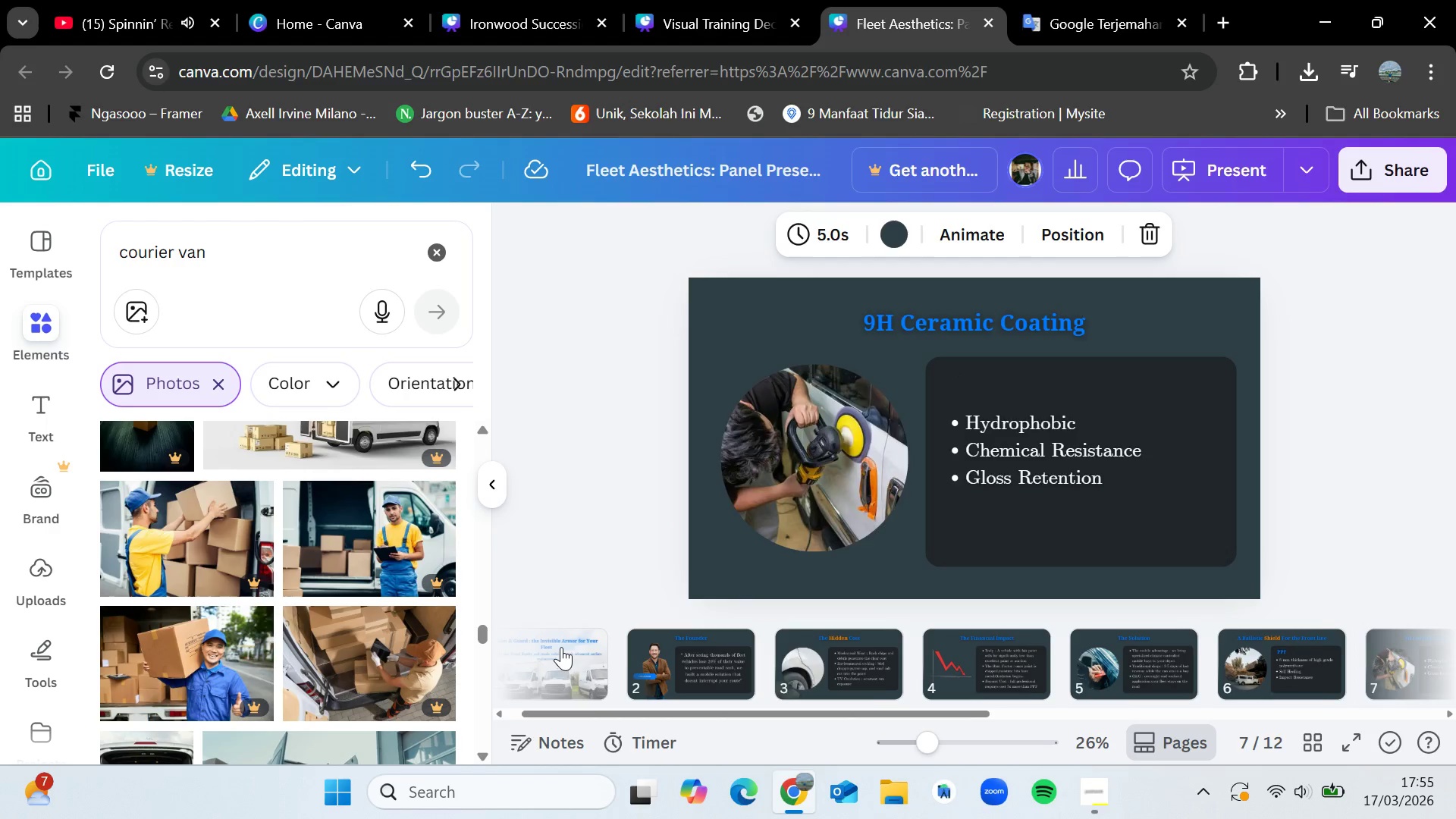 
key(ArrowRight)
 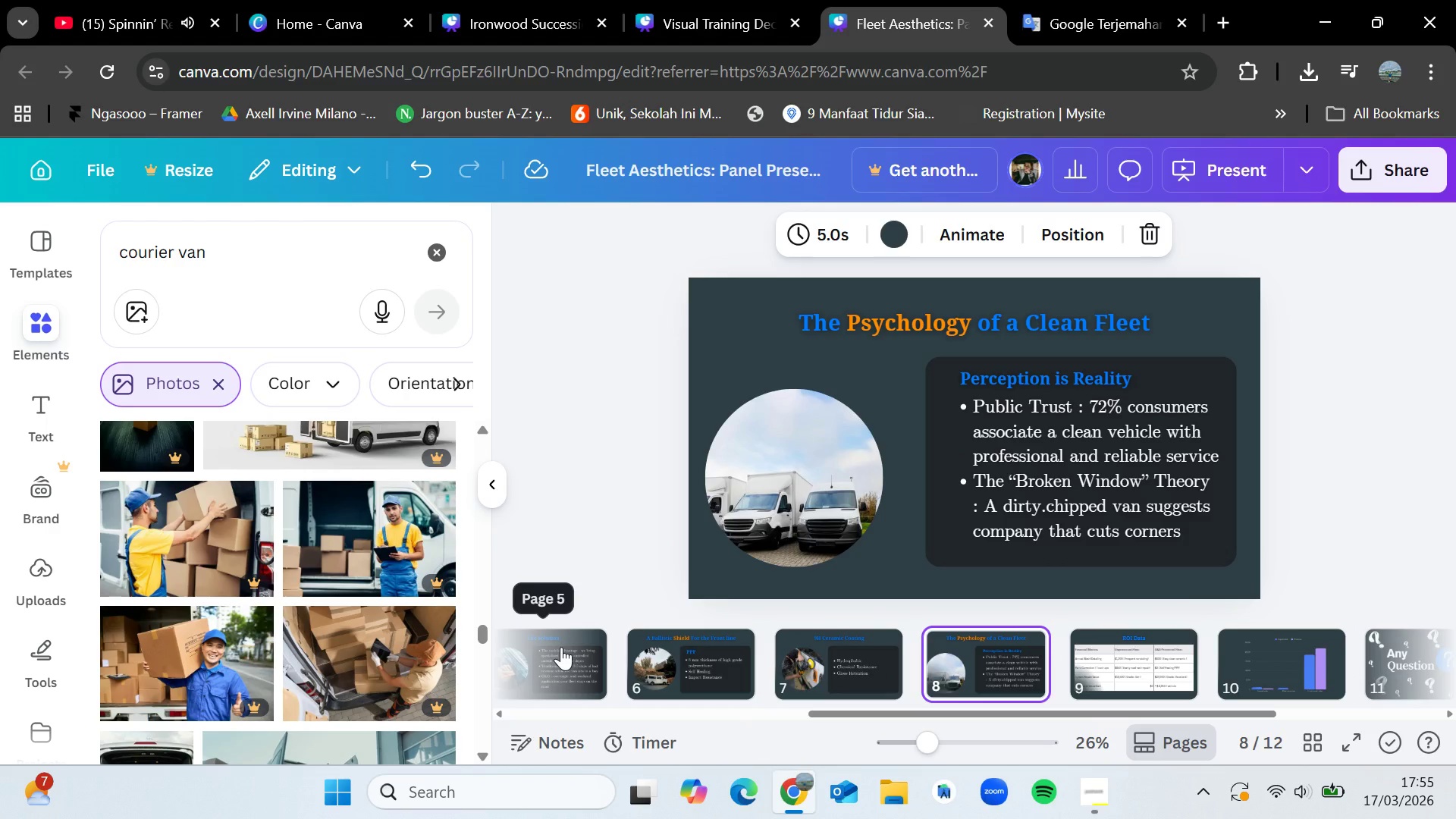 
key(ArrowLeft)
 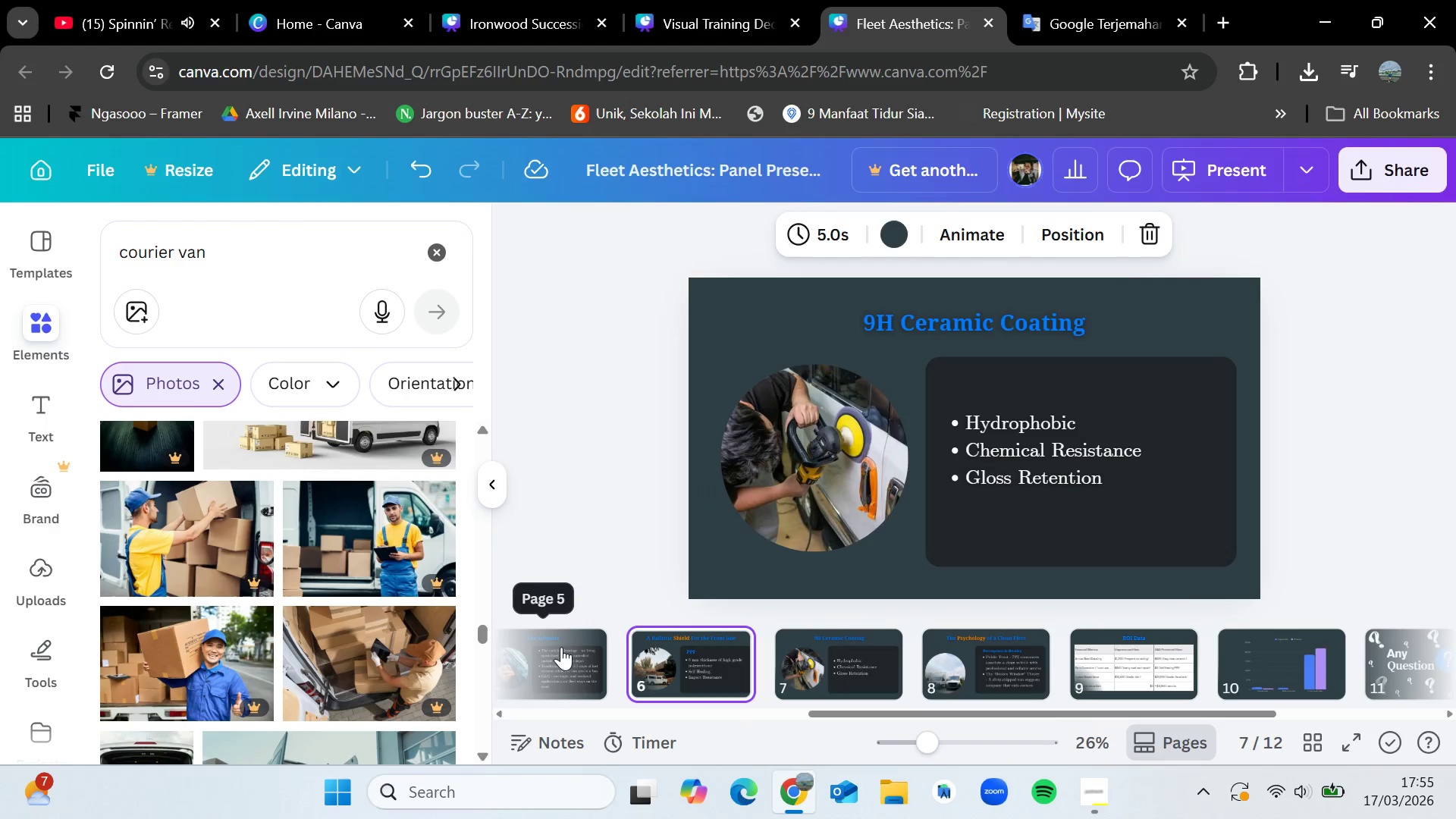 
key(ArrowLeft)
 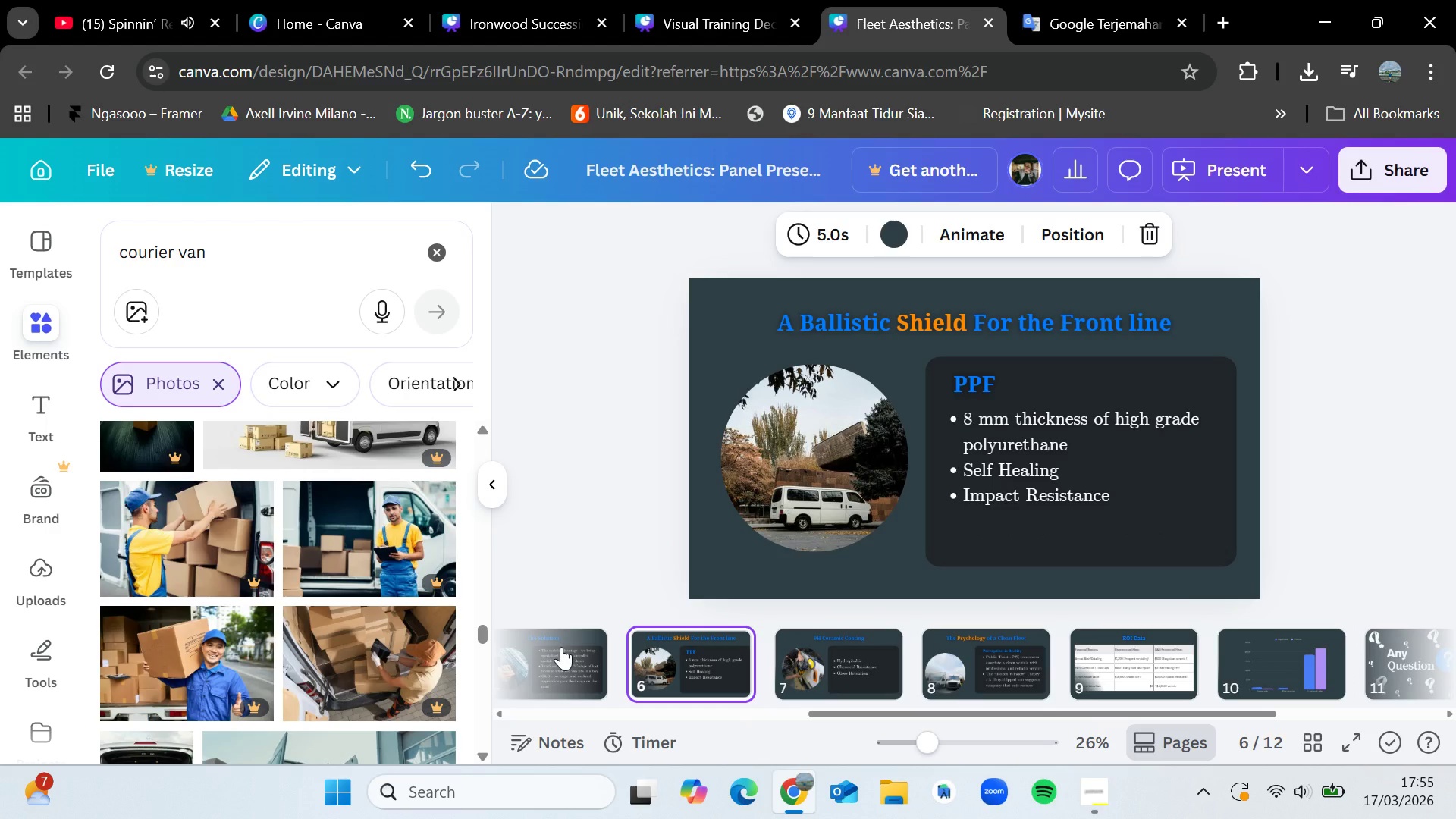 
key(ArrowRight)
 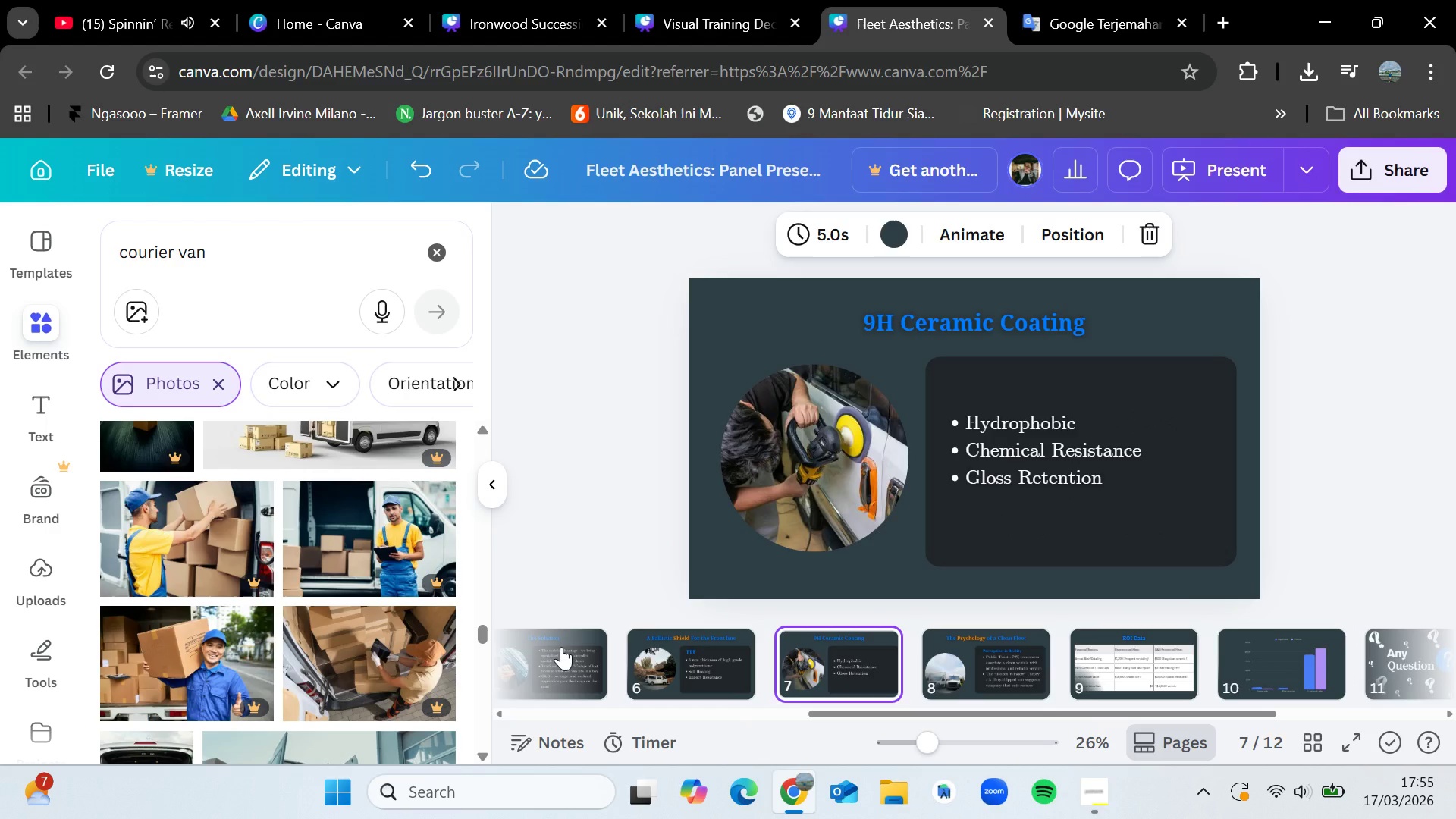 
wait(7.98)
 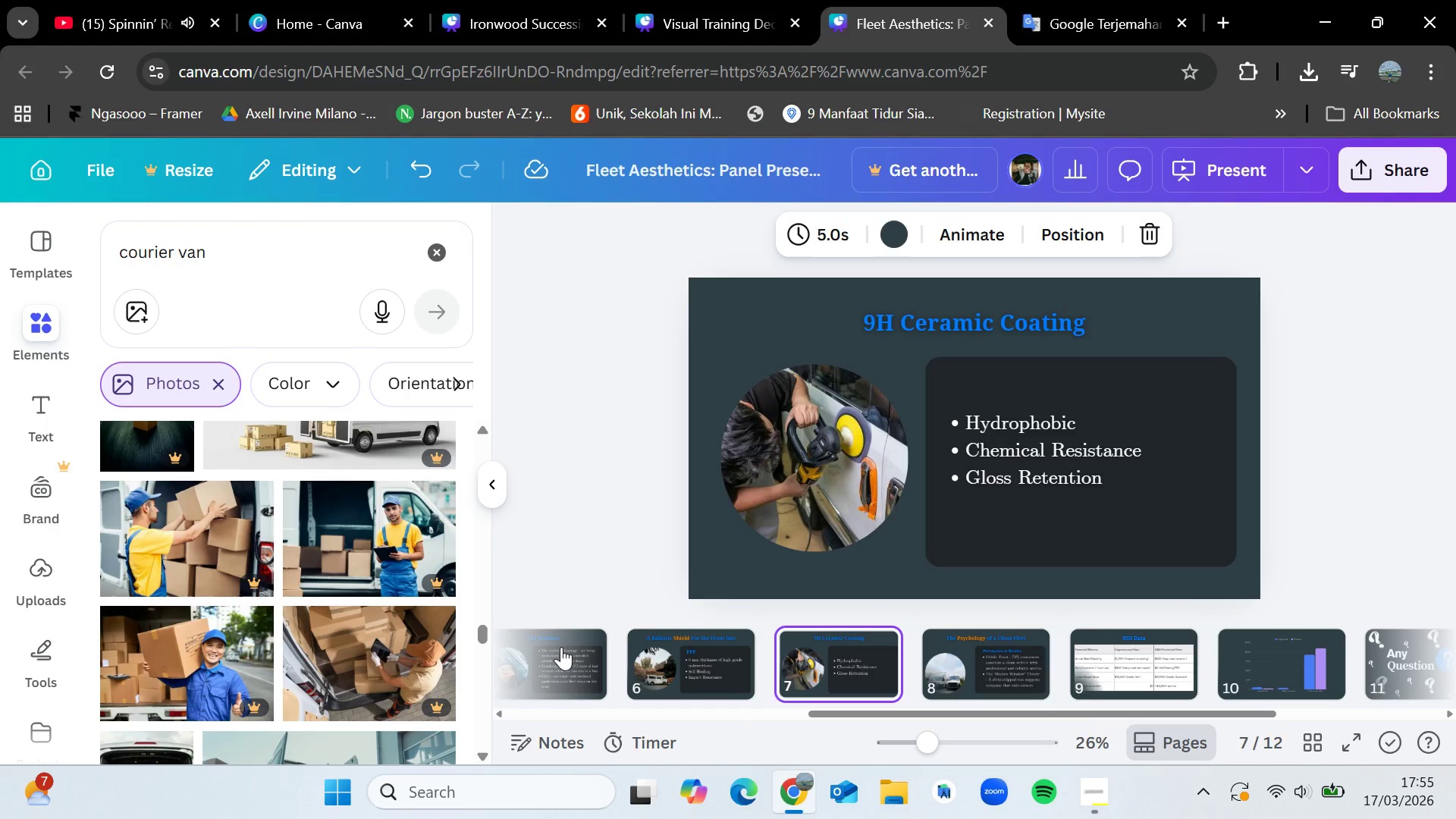 
key(ArrowRight)
 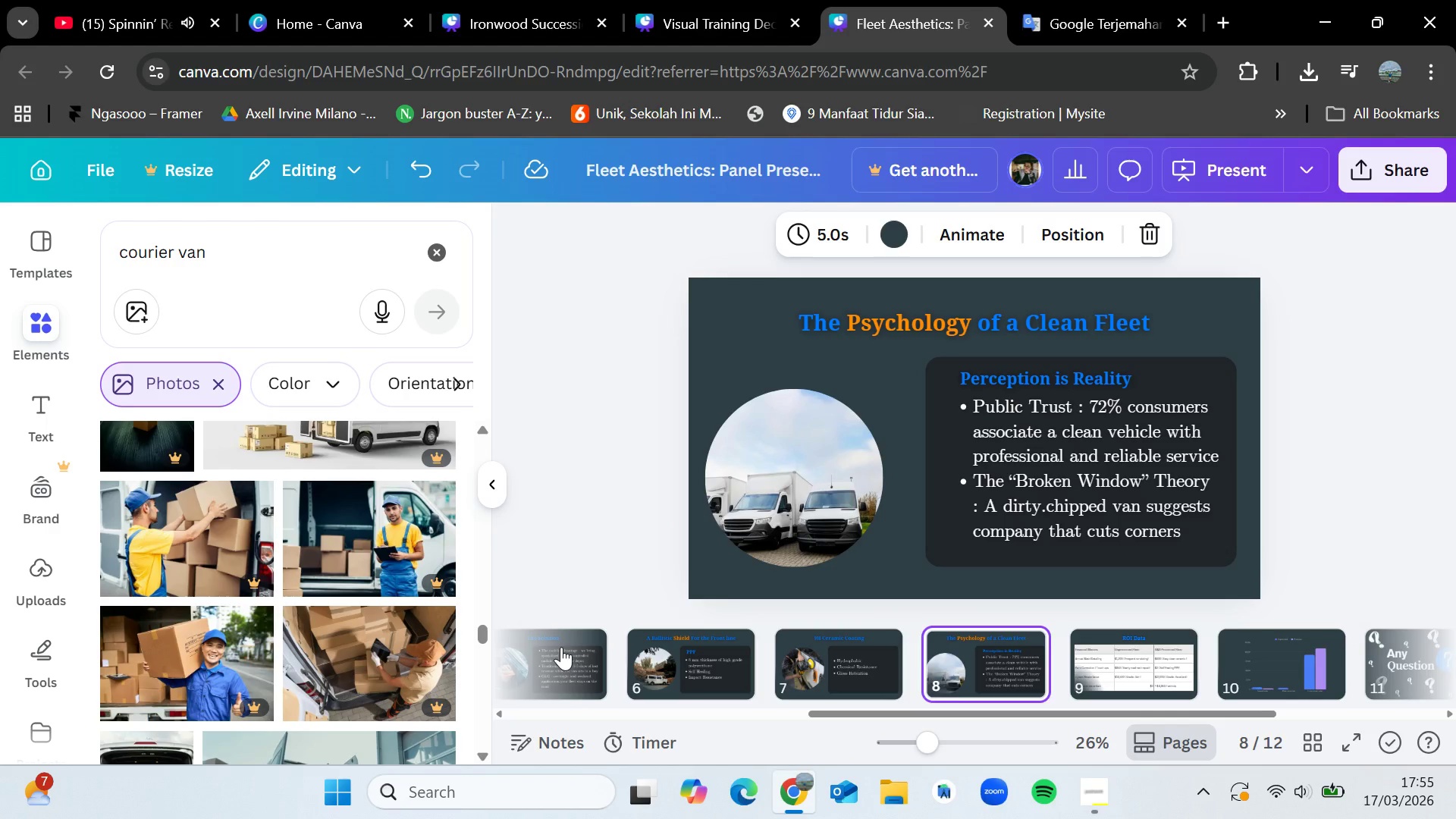 
key(ArrowLeft)
 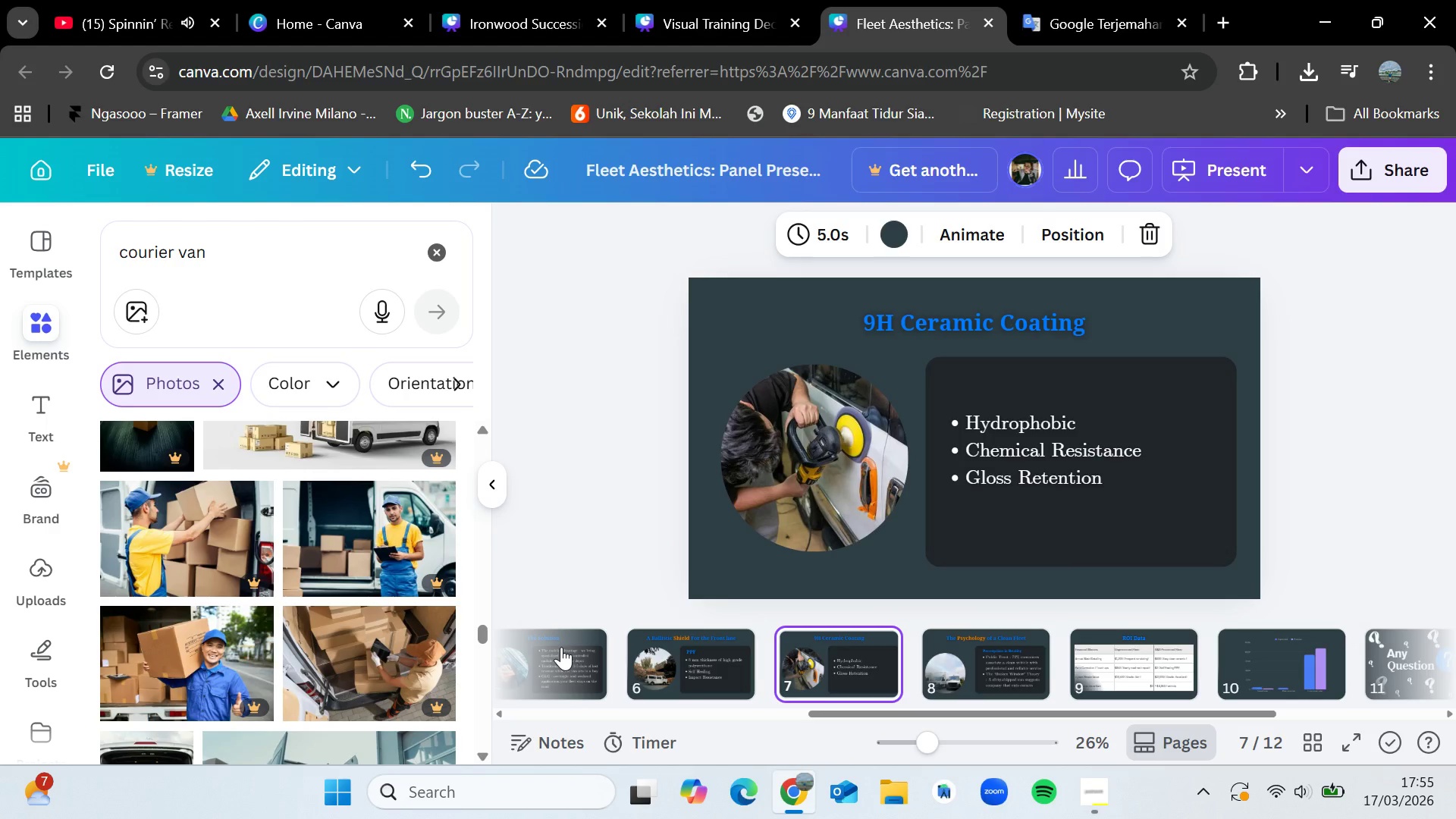 
key(ArrowRight)
 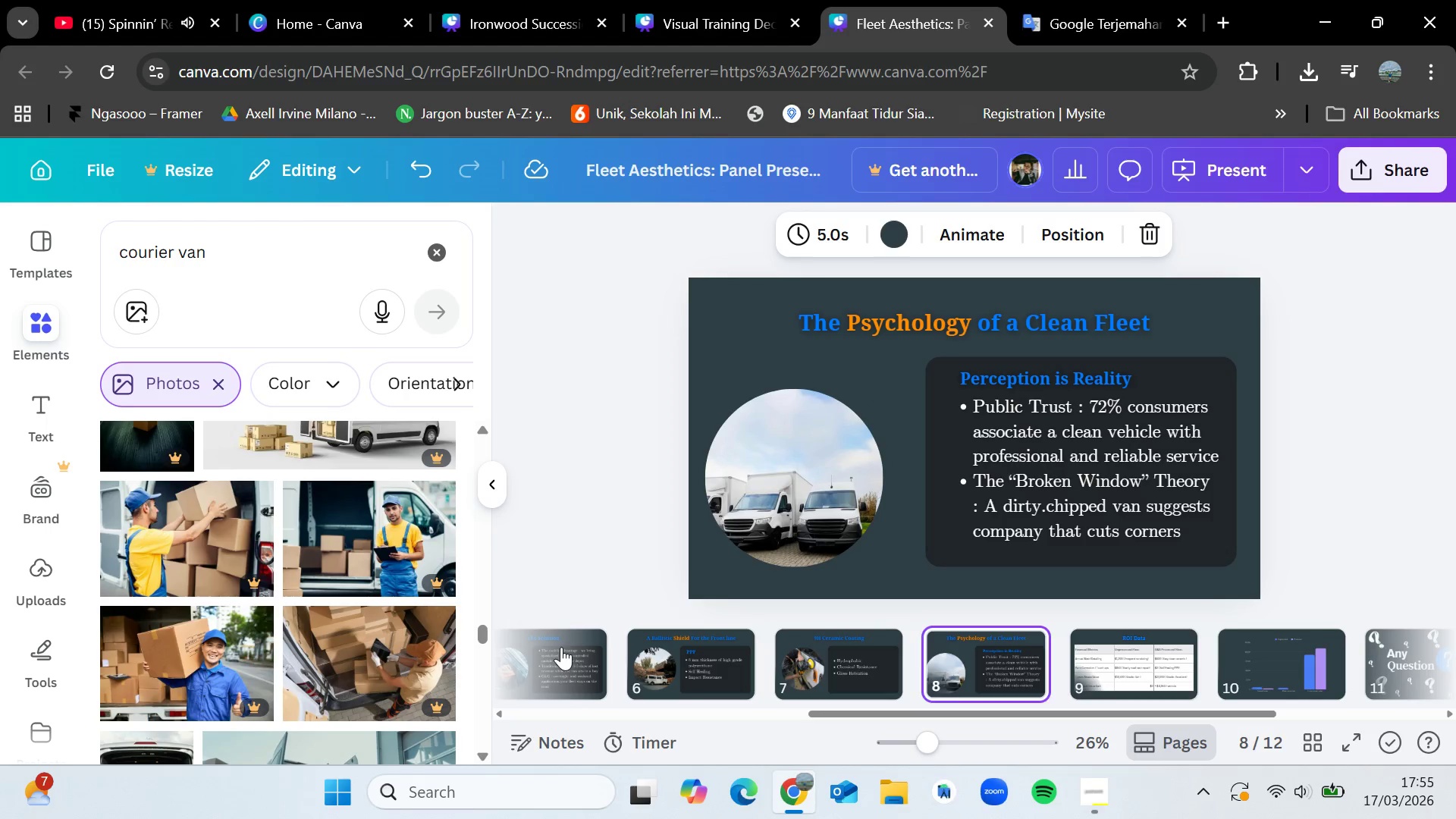 
key(ArrowRight)
 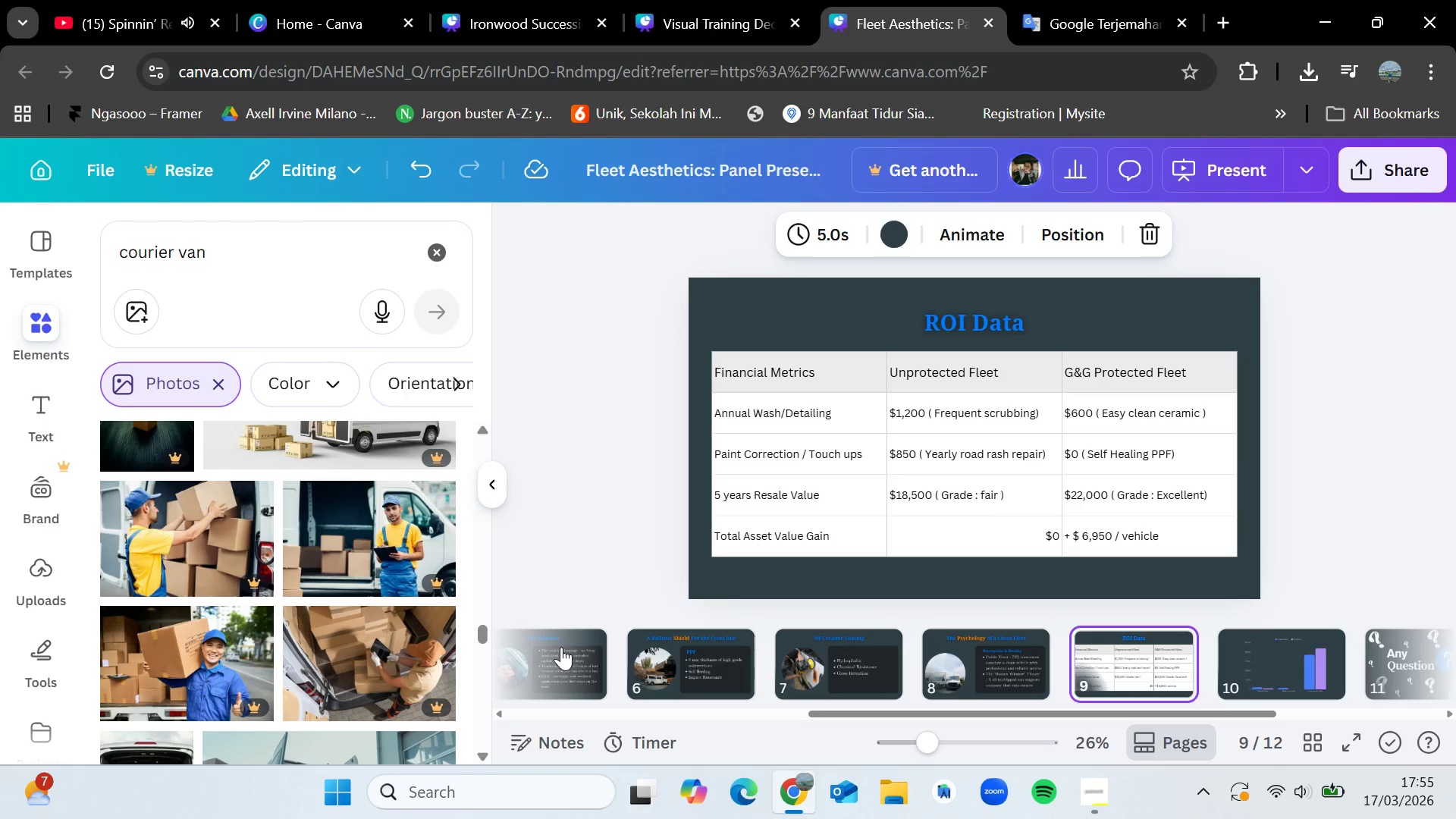 
key(ArrowRight)
 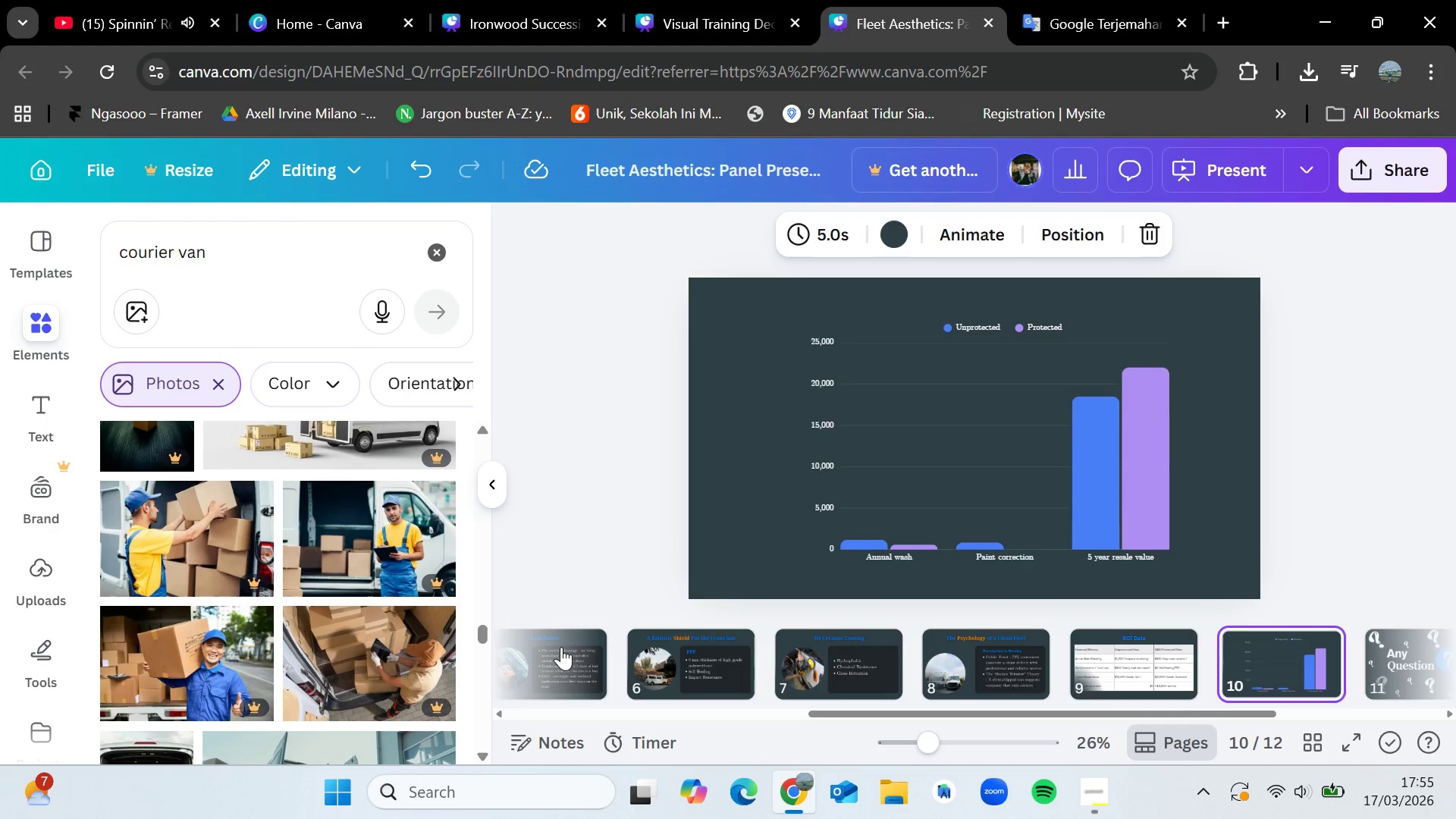 
key(ArrowLeft)
 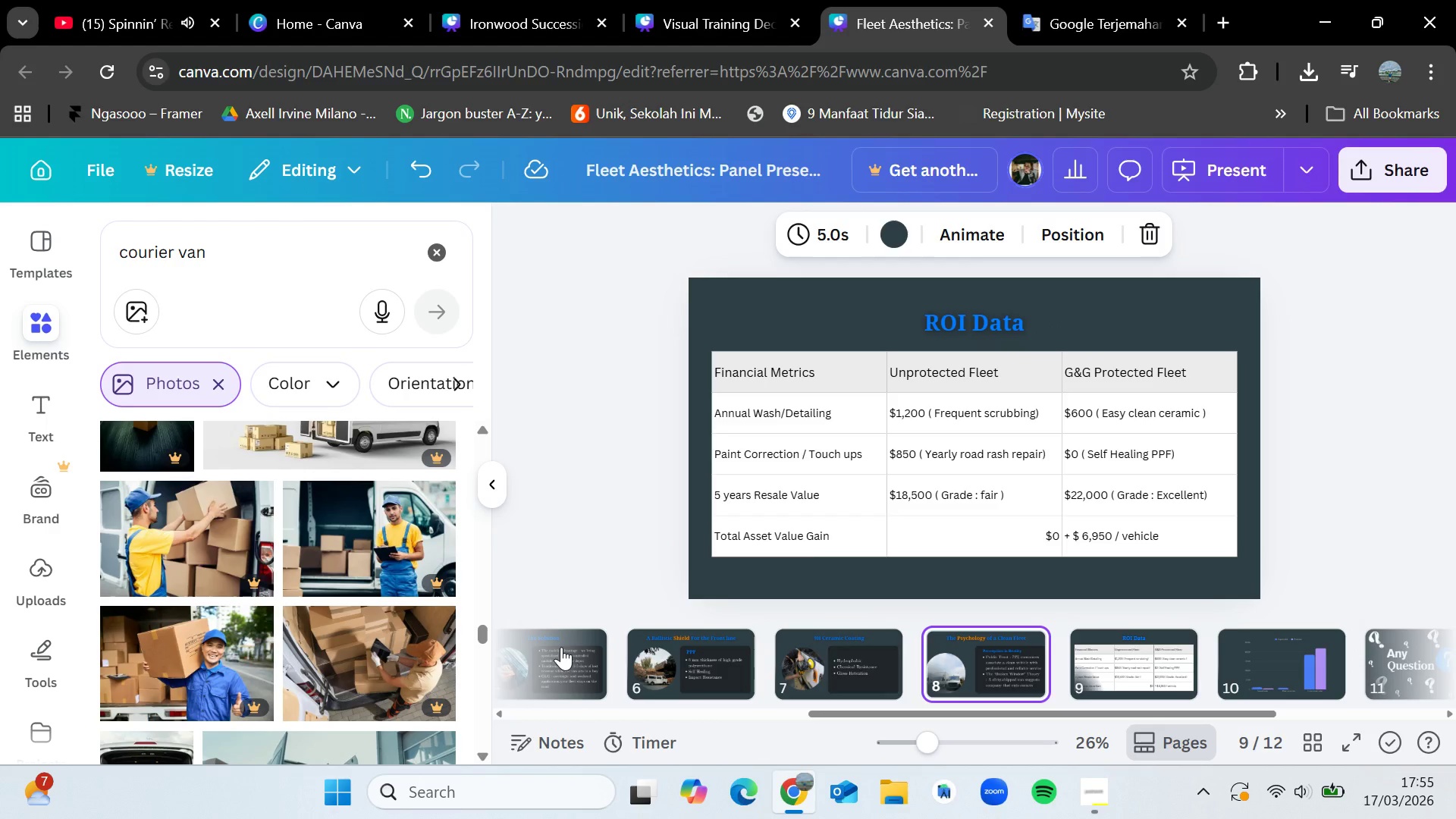 
key(ArrowLeft)
 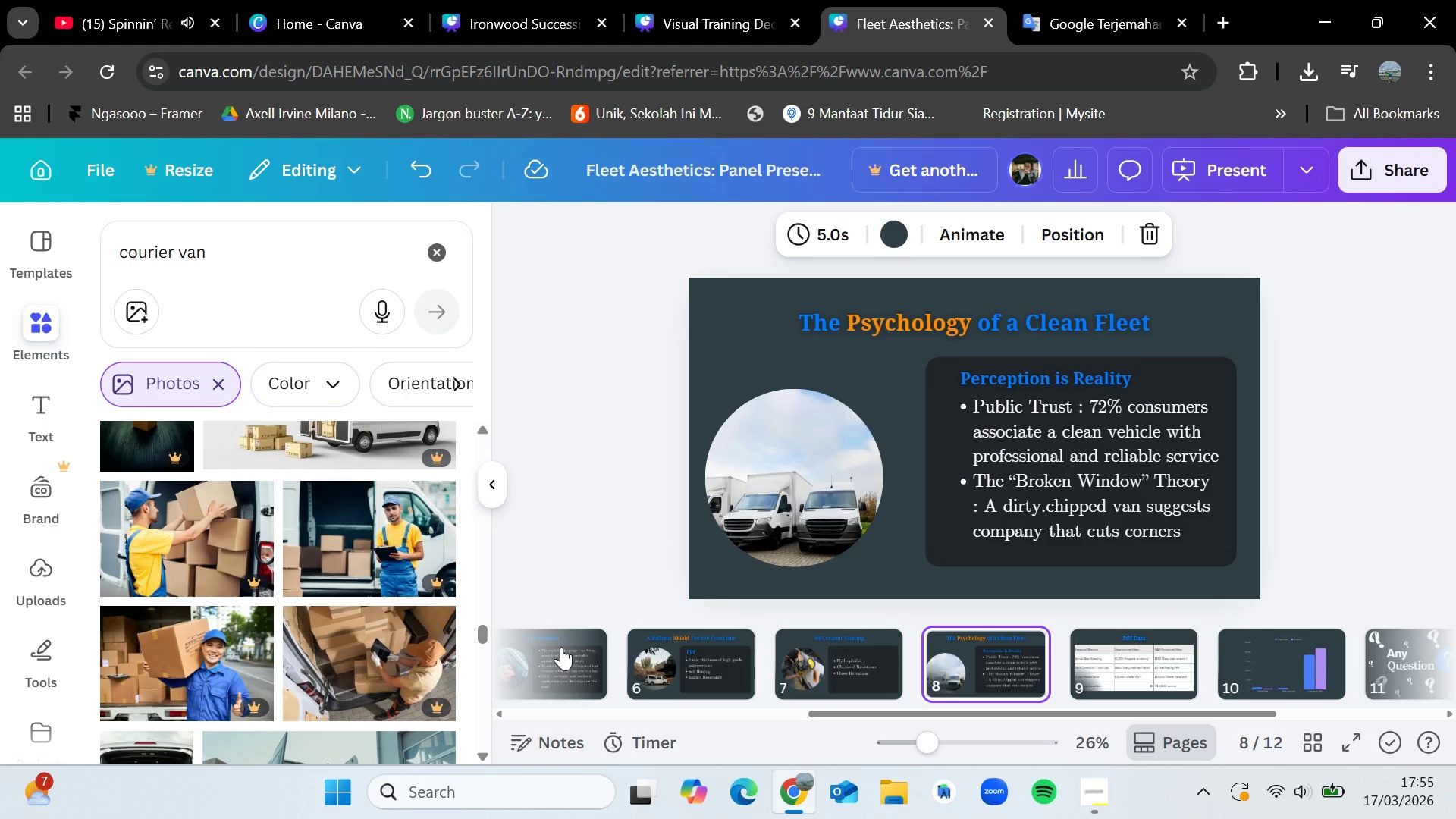 
key(ArrowLeft)
 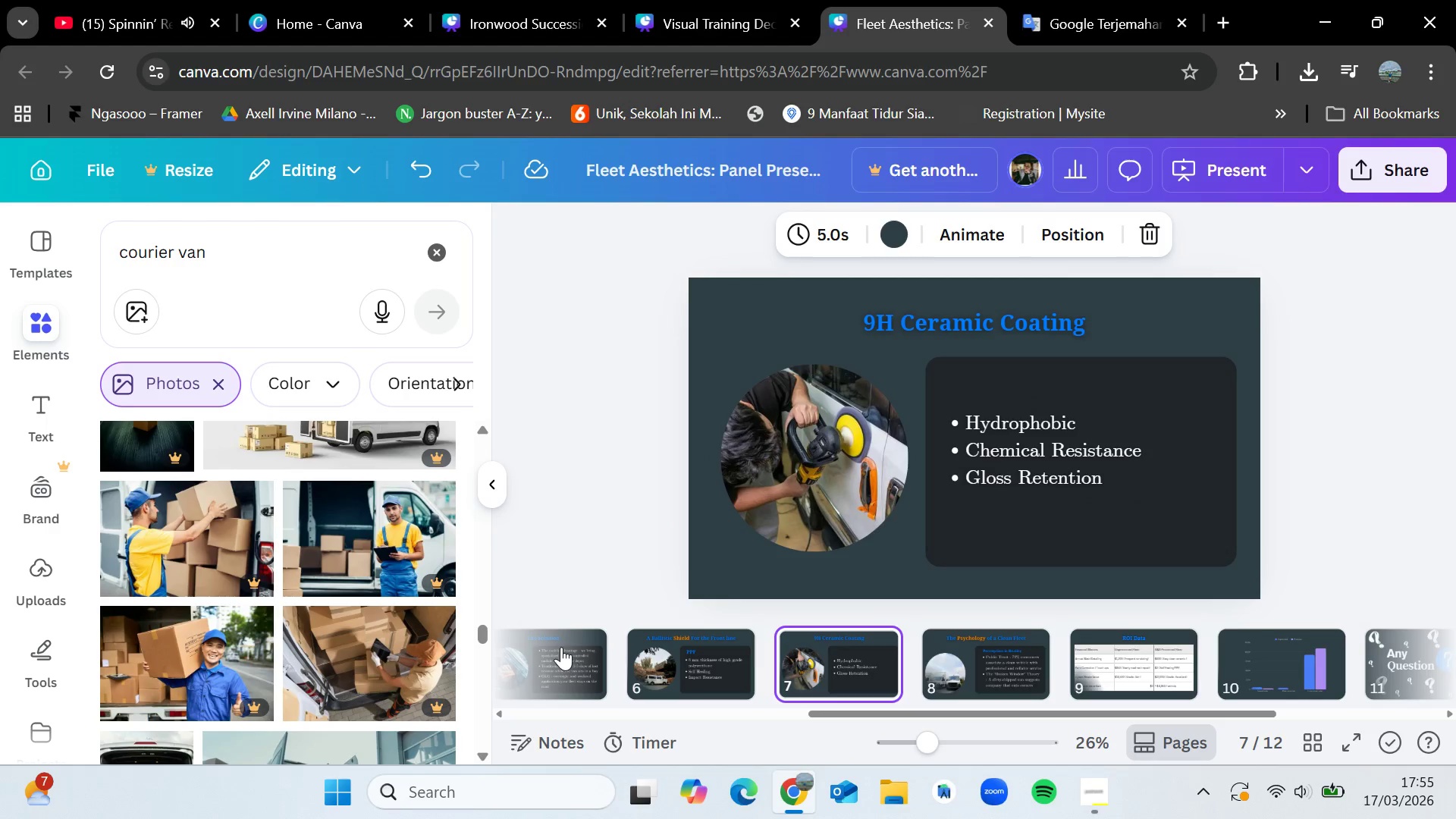 
key(ArrowLeft)
 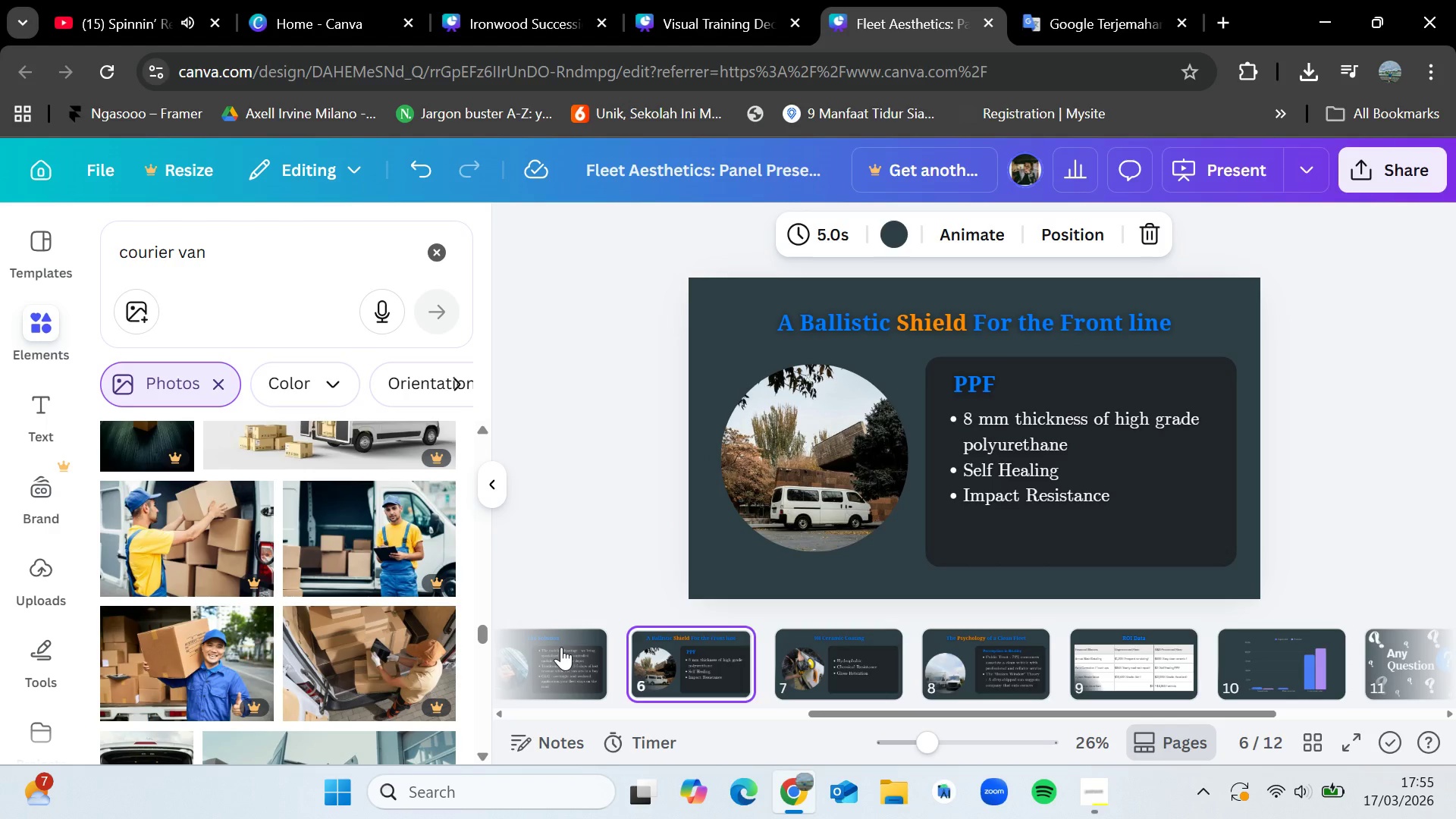 
key(ArrowRight)
 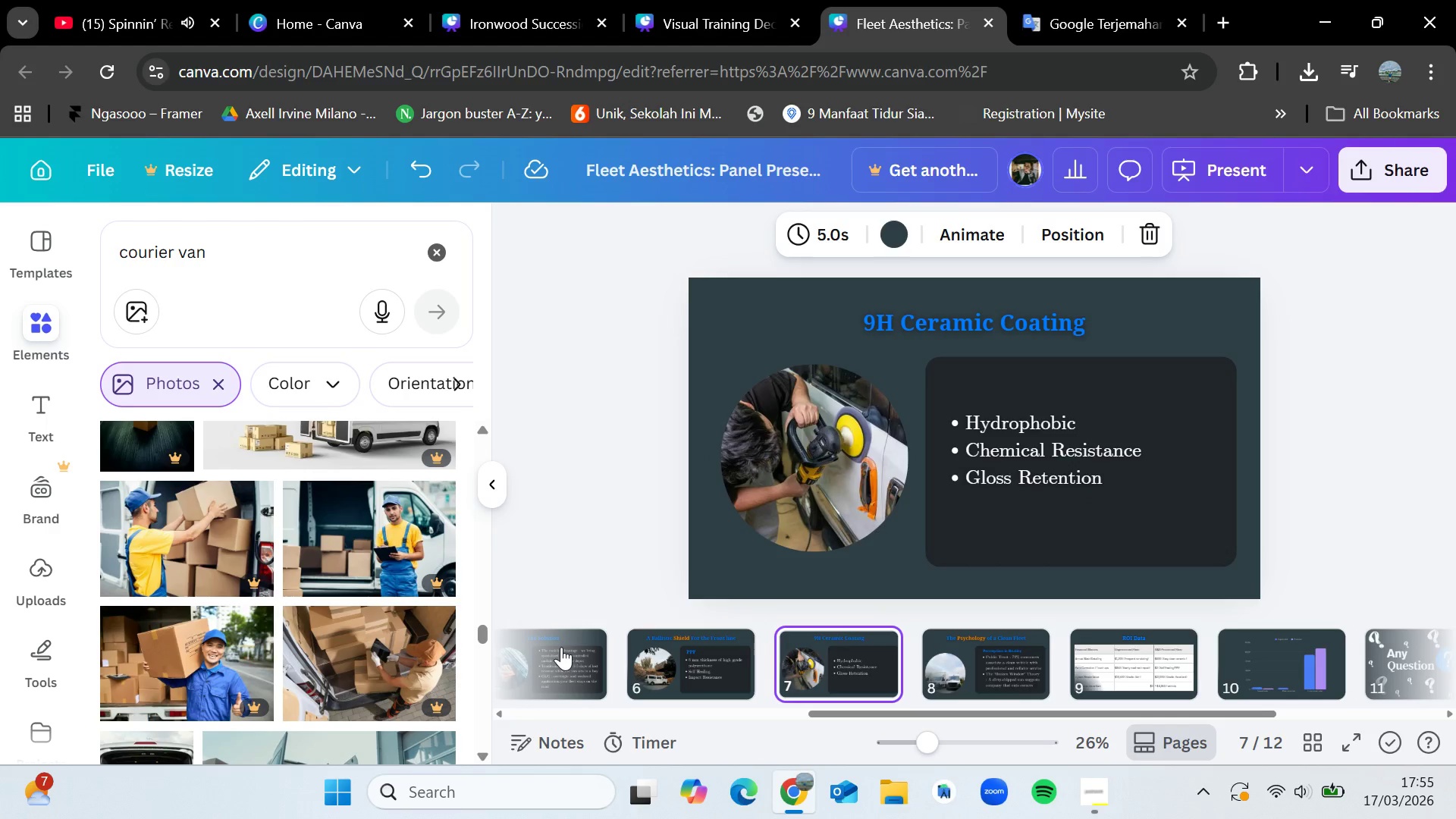 
key(ArrowLeft)
 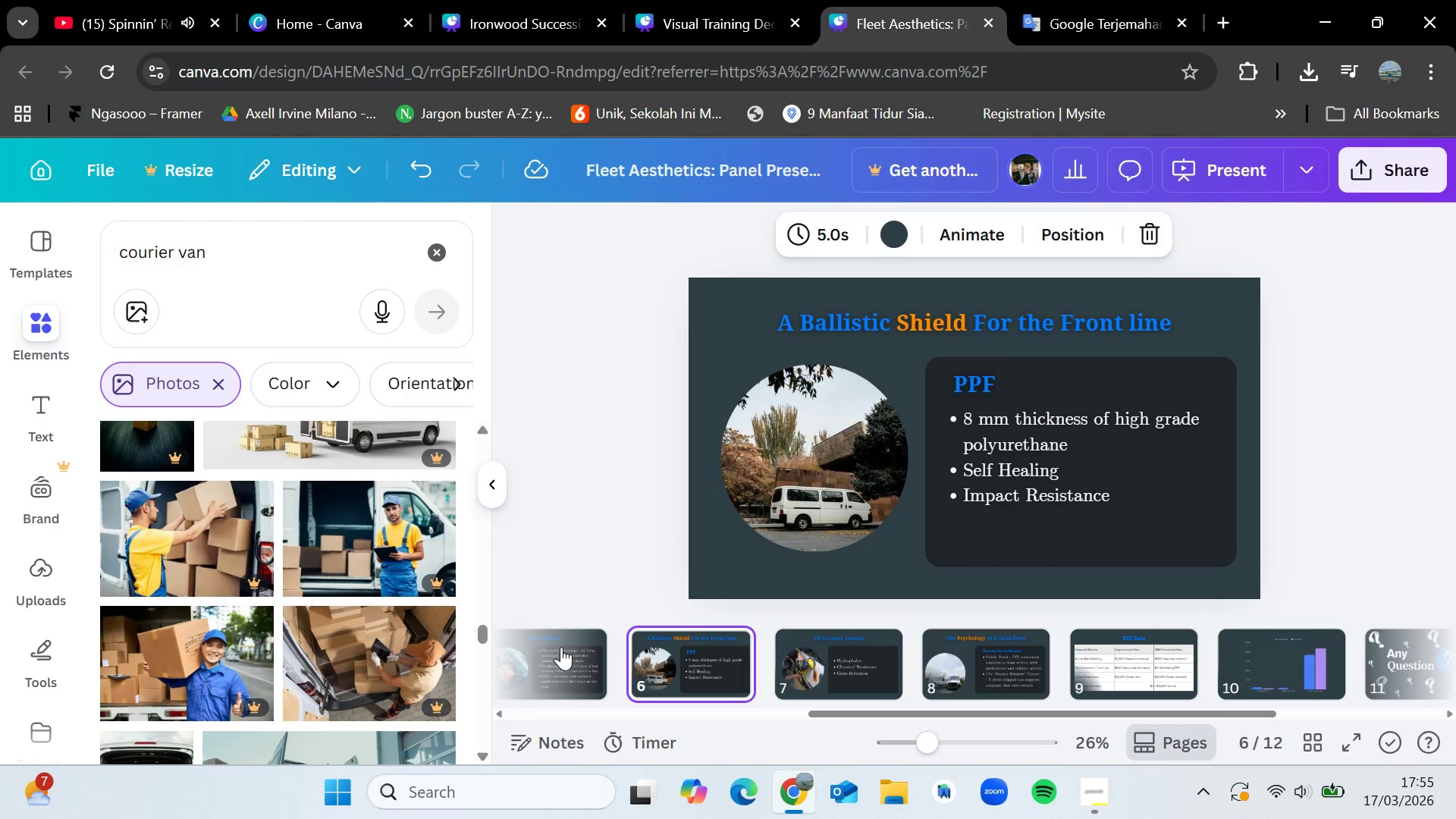 
key(ArrowRight)
 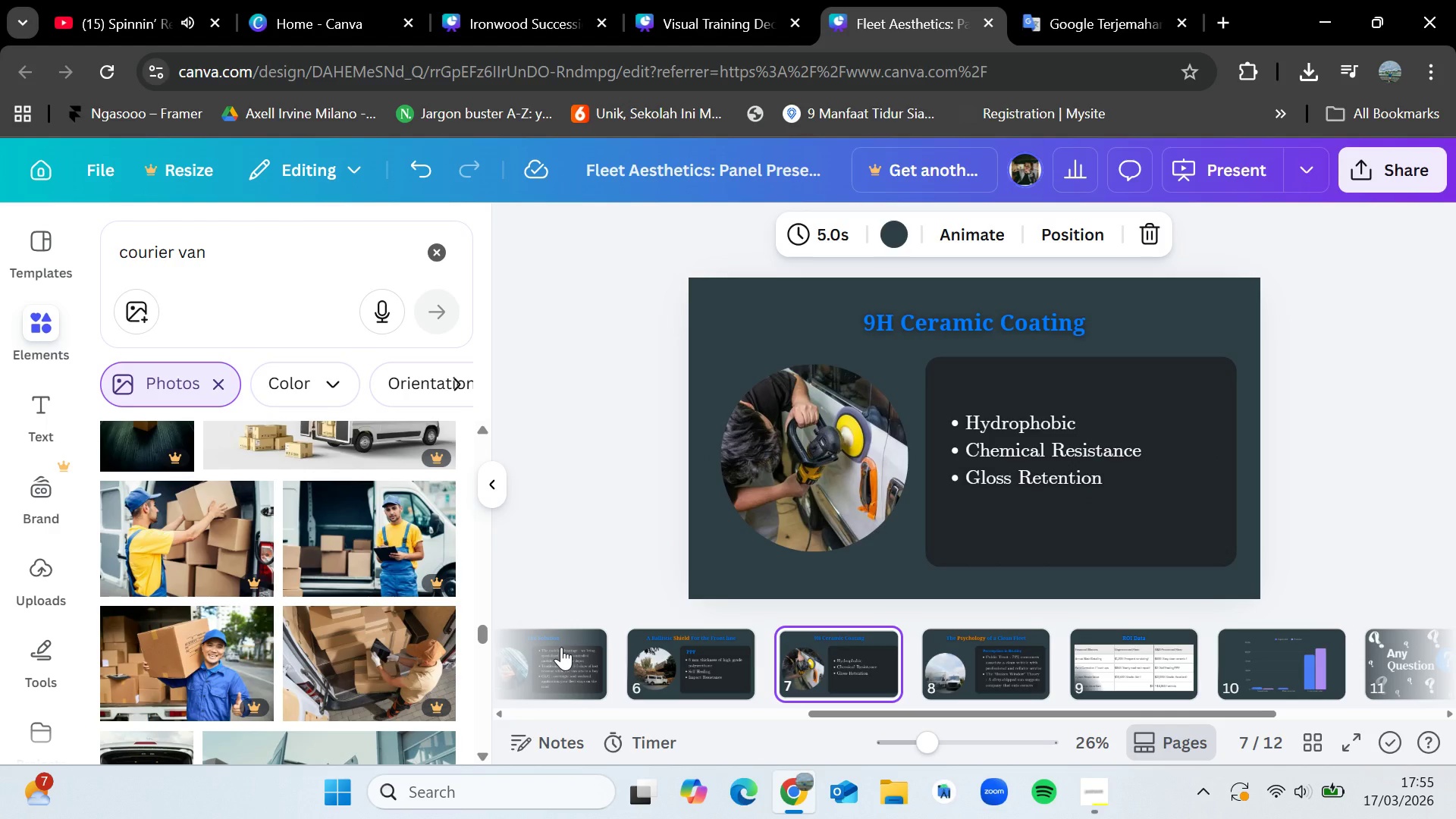 
key(ArrowLeft)
 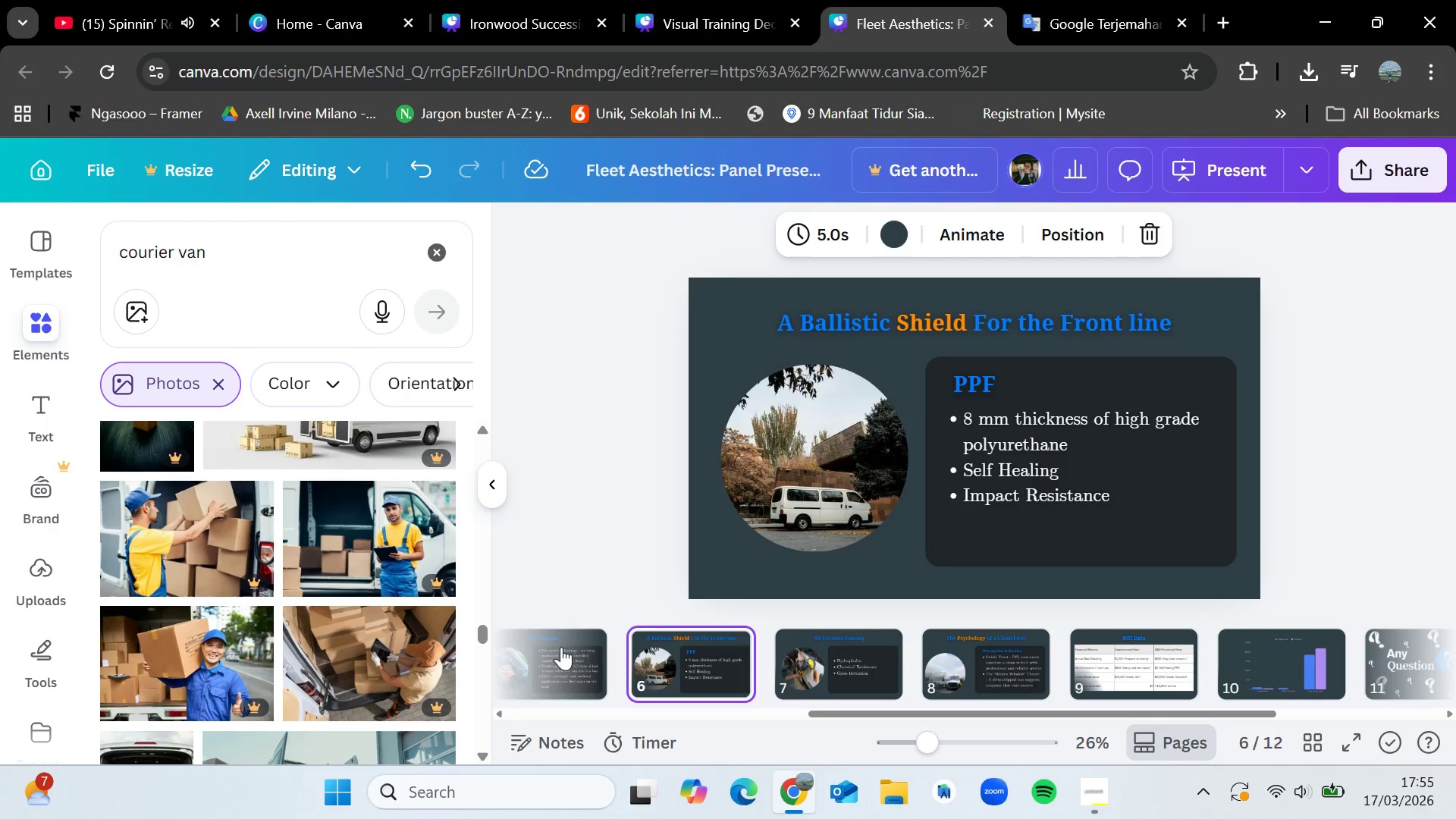 
key(ArrowLeft)
 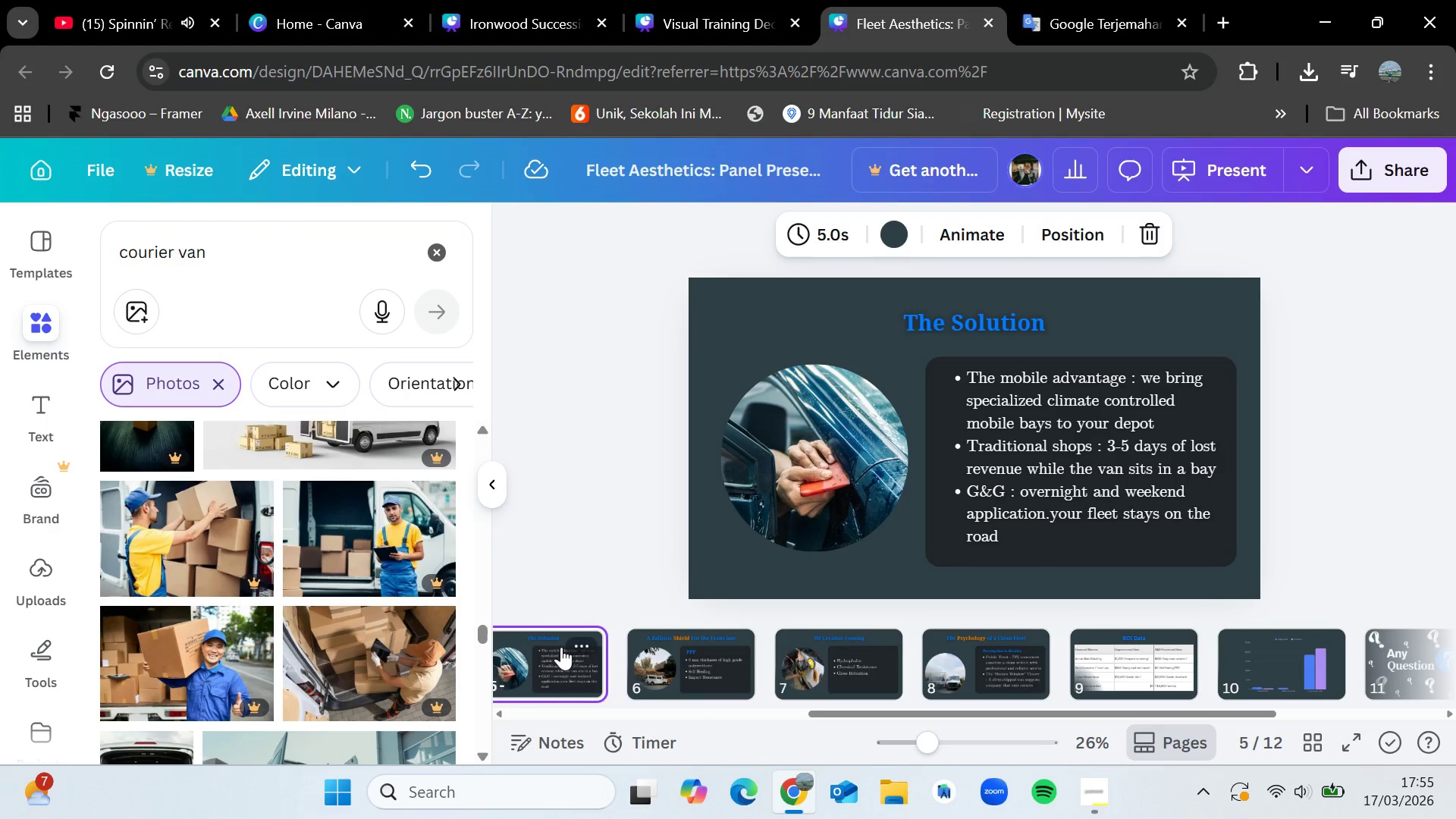 
key(ArrowLeft)
 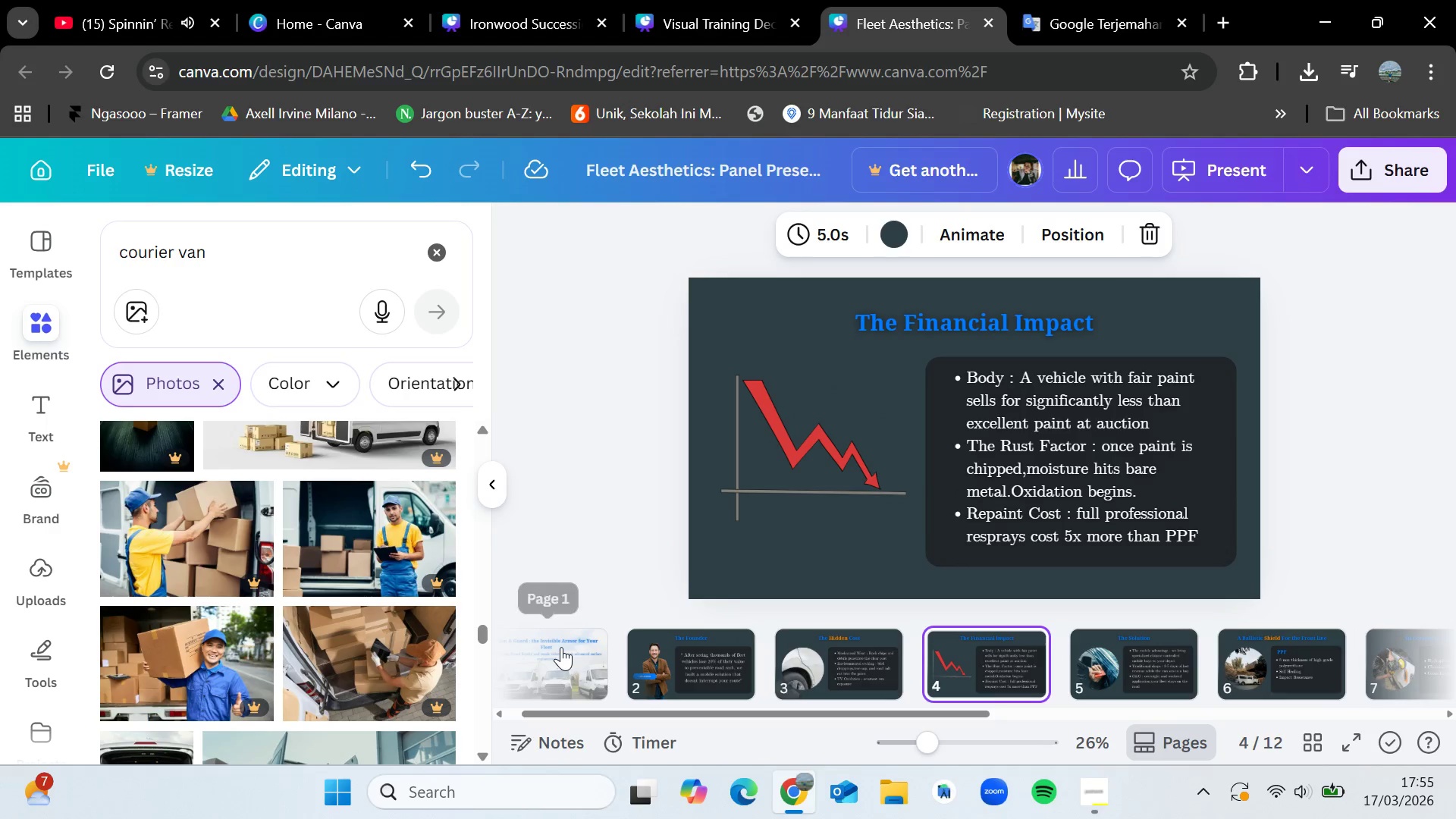 
key(ArrowLeft)
 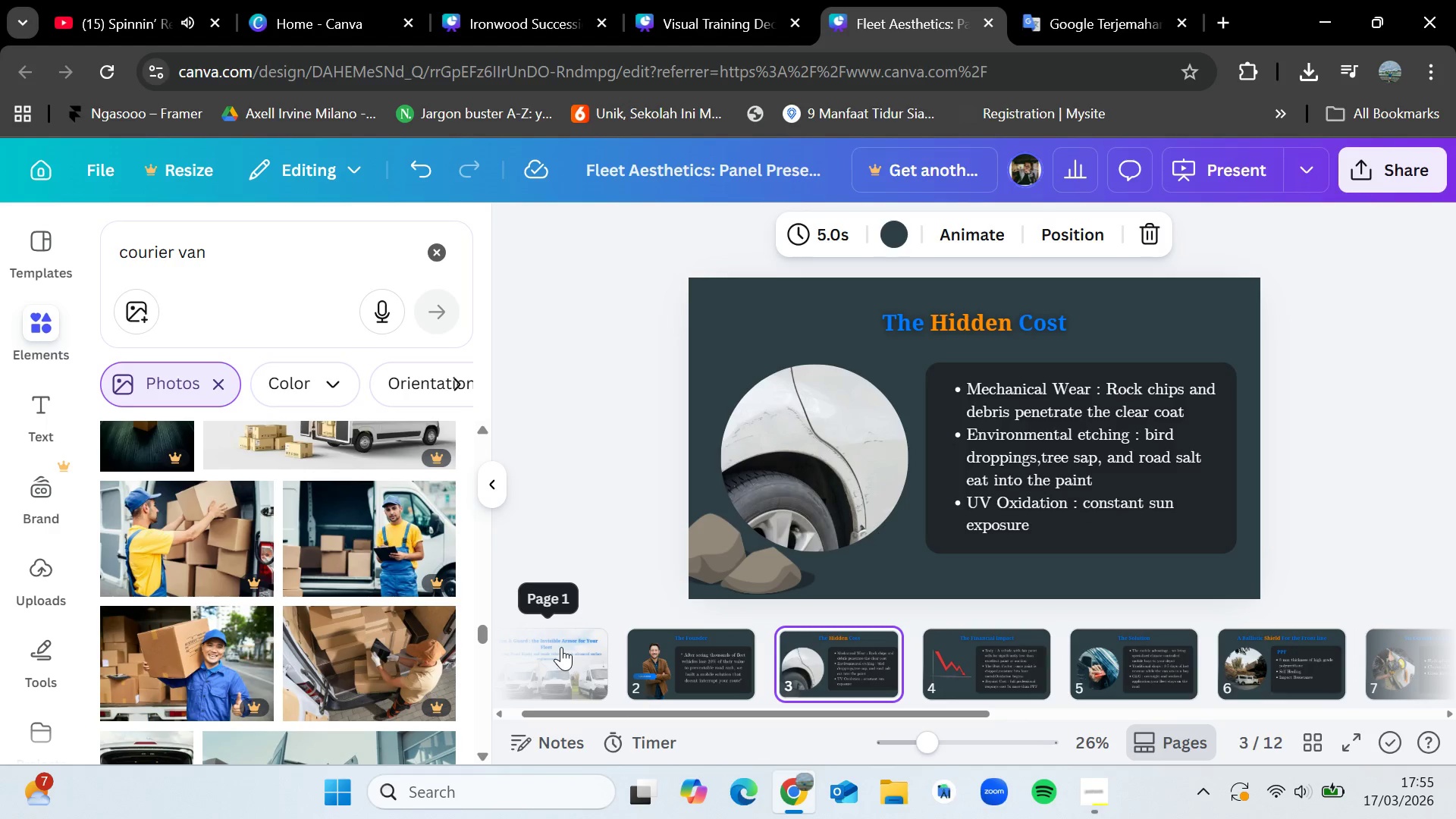 
key(ArrowLeft)
 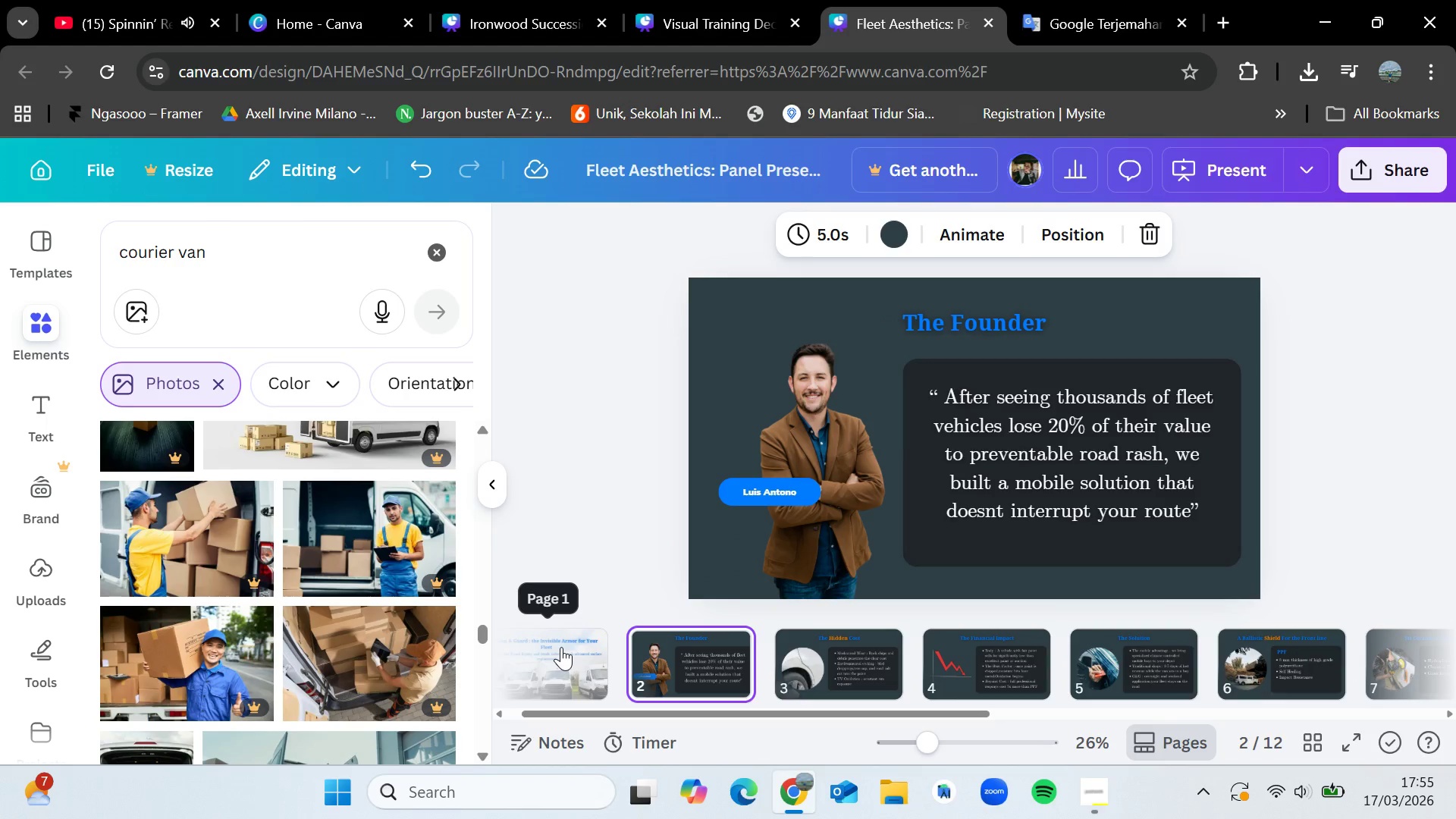 
key(ArrowLeft)
 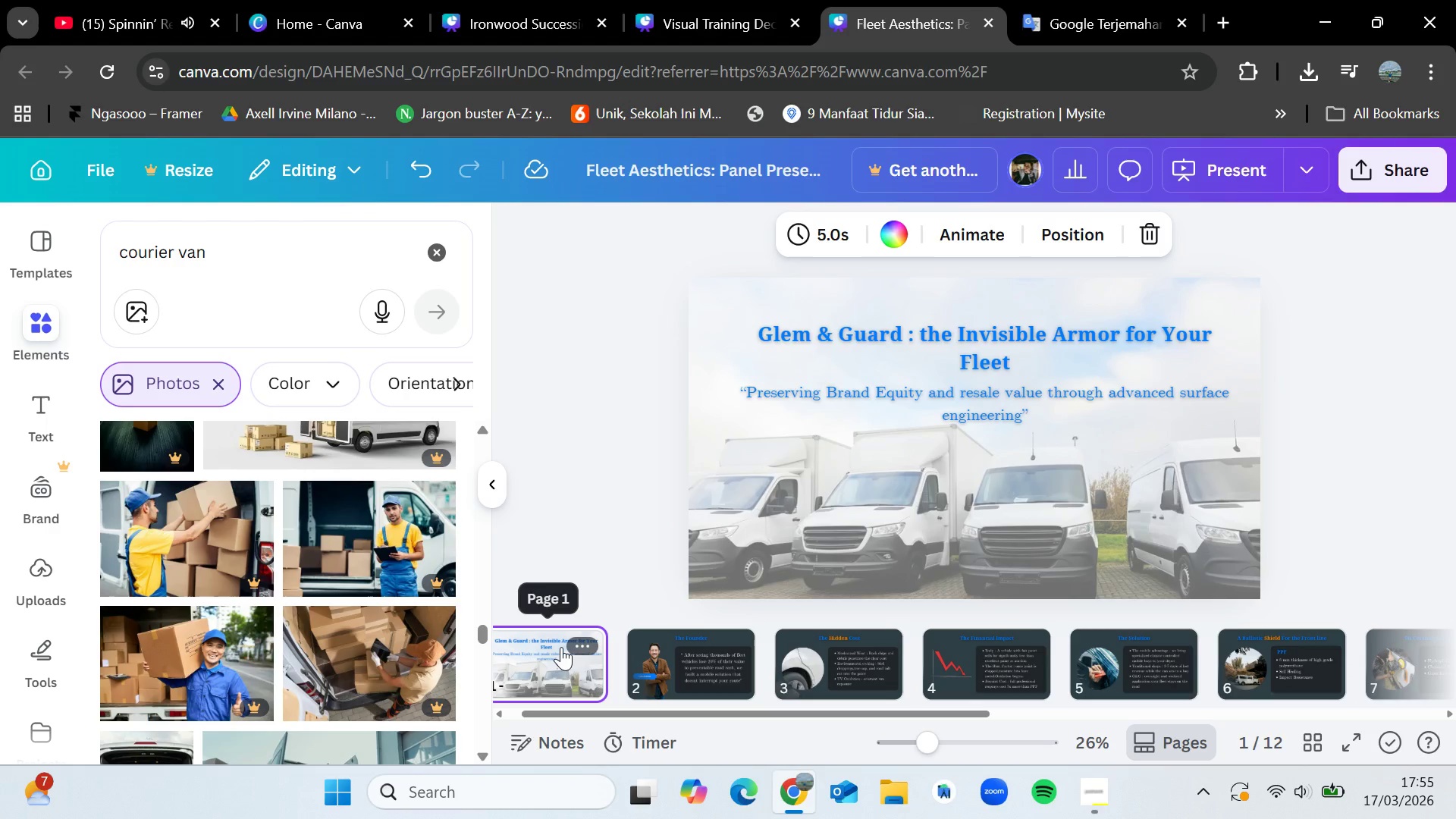 
key(ArrowRight)
 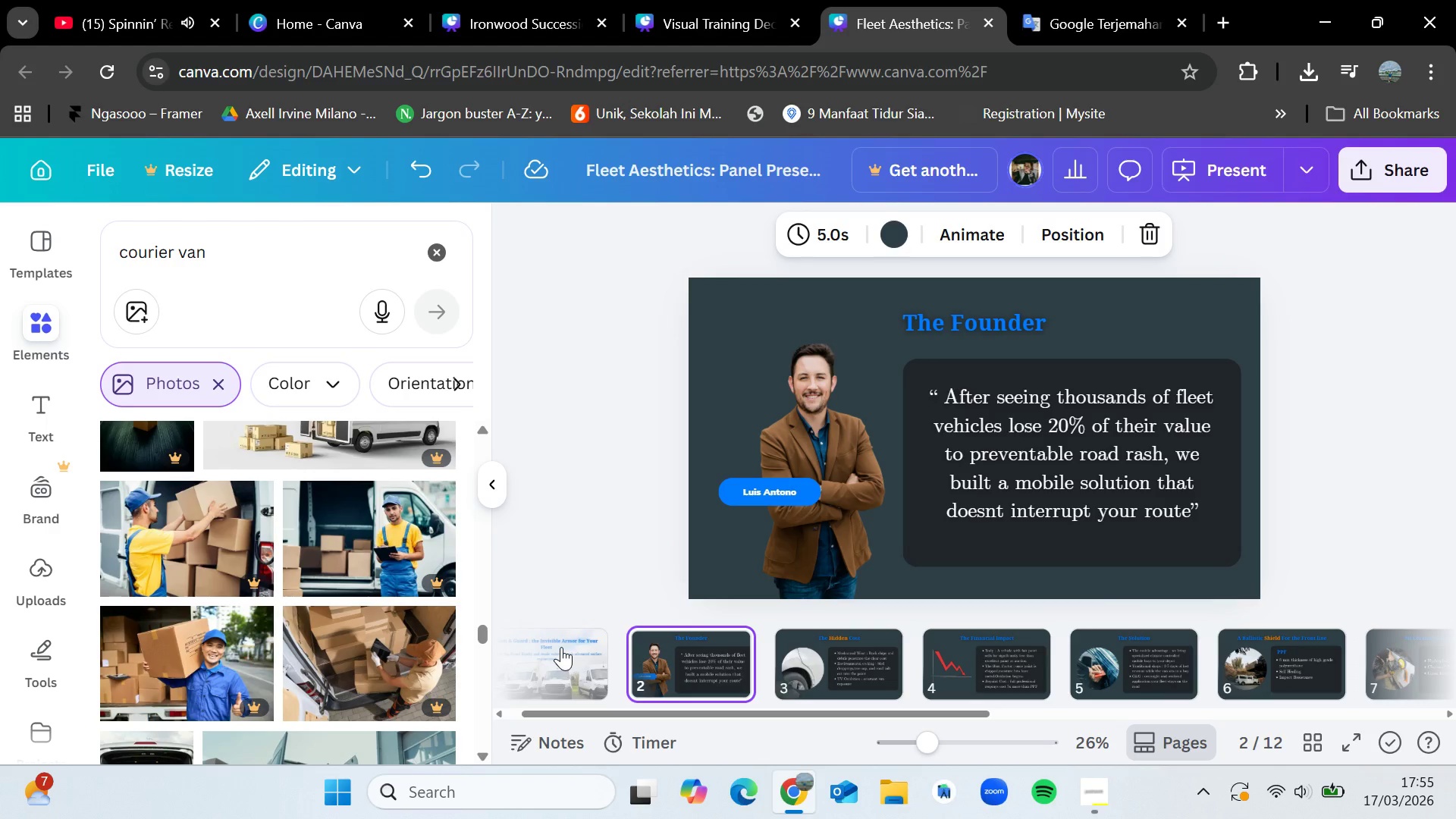 
key(ArrowRight)
 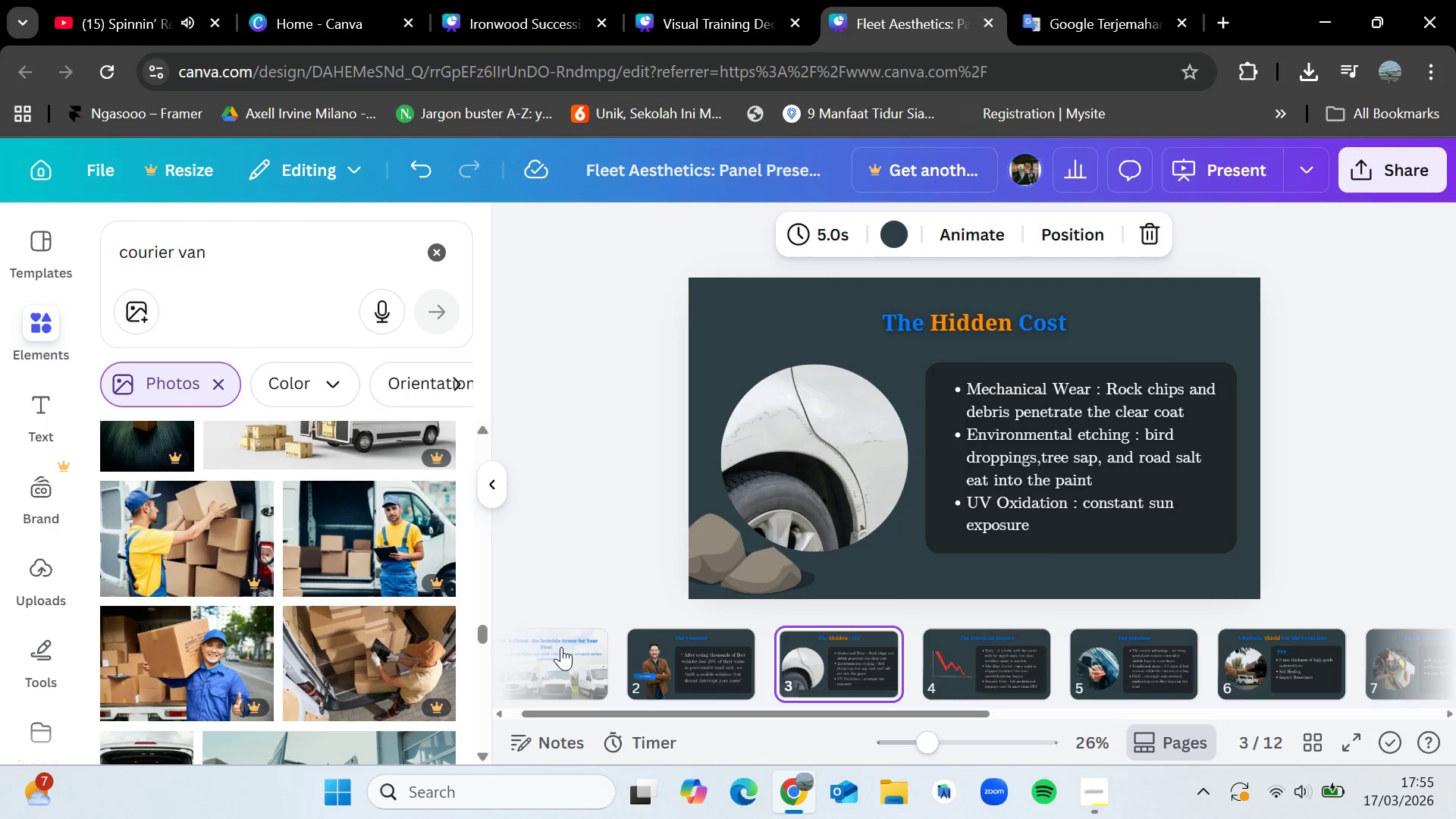 
key(ArrowRight)
 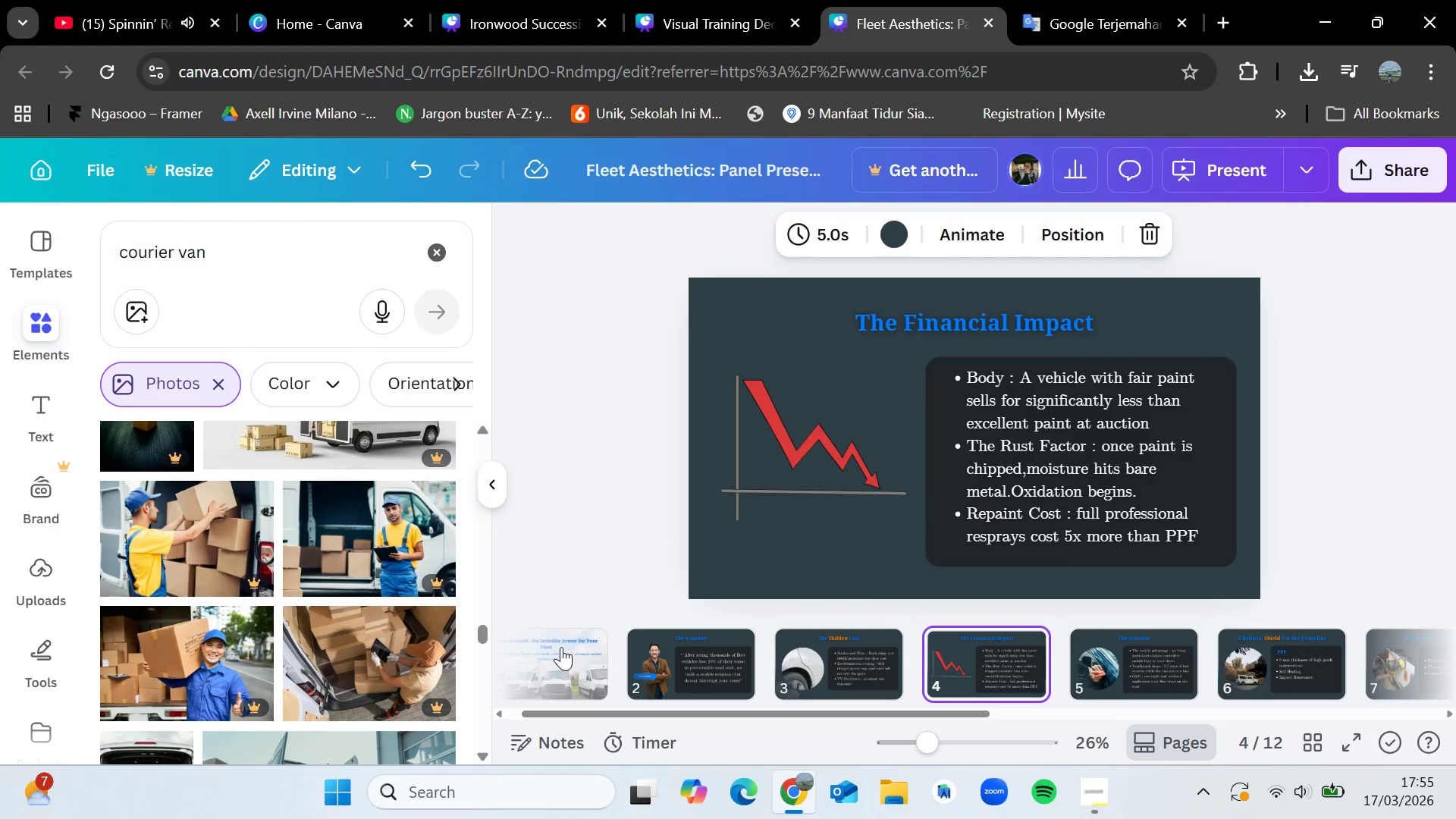 
key(ArrowRight)
 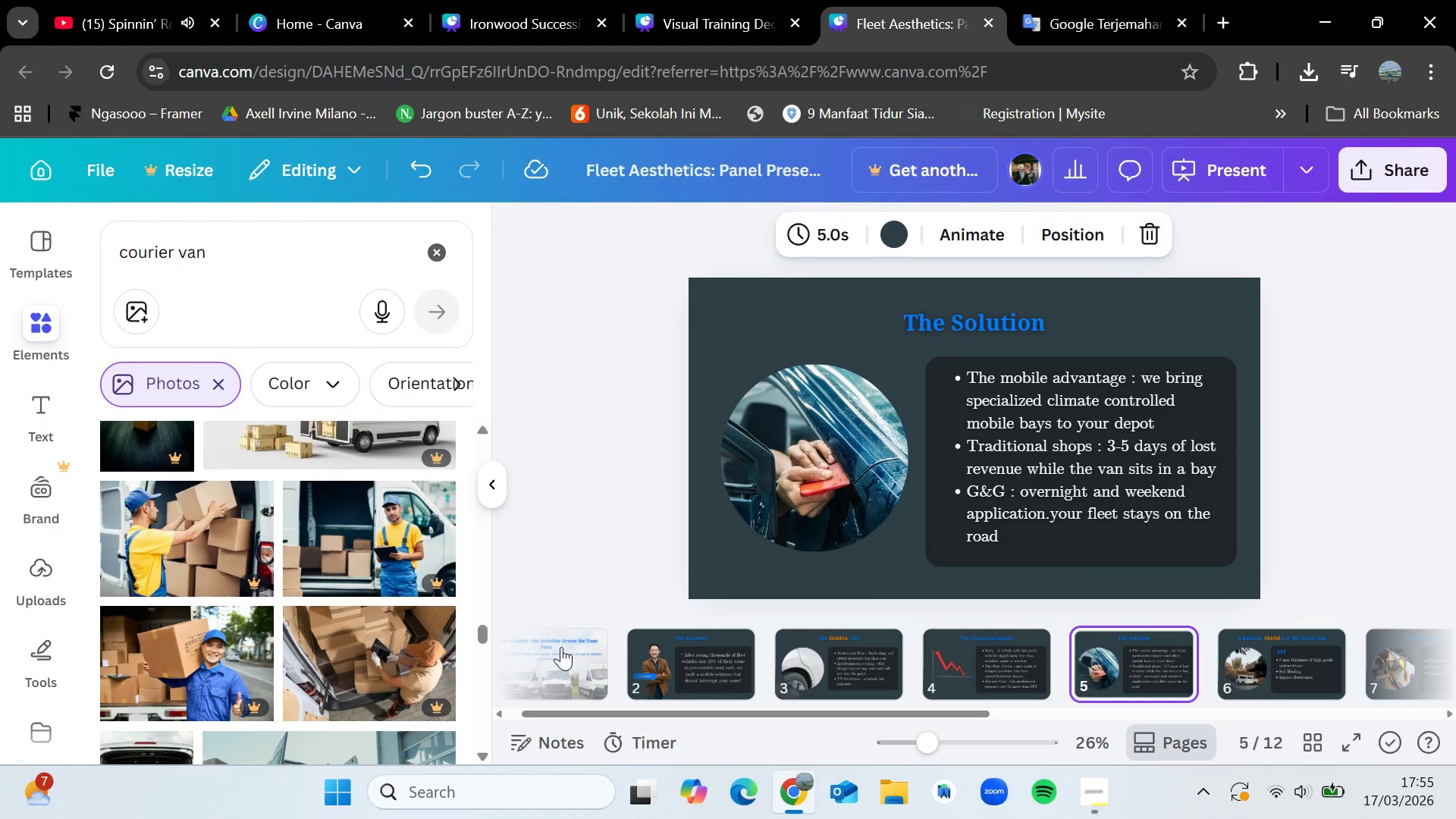 
key(ArrowRight)
 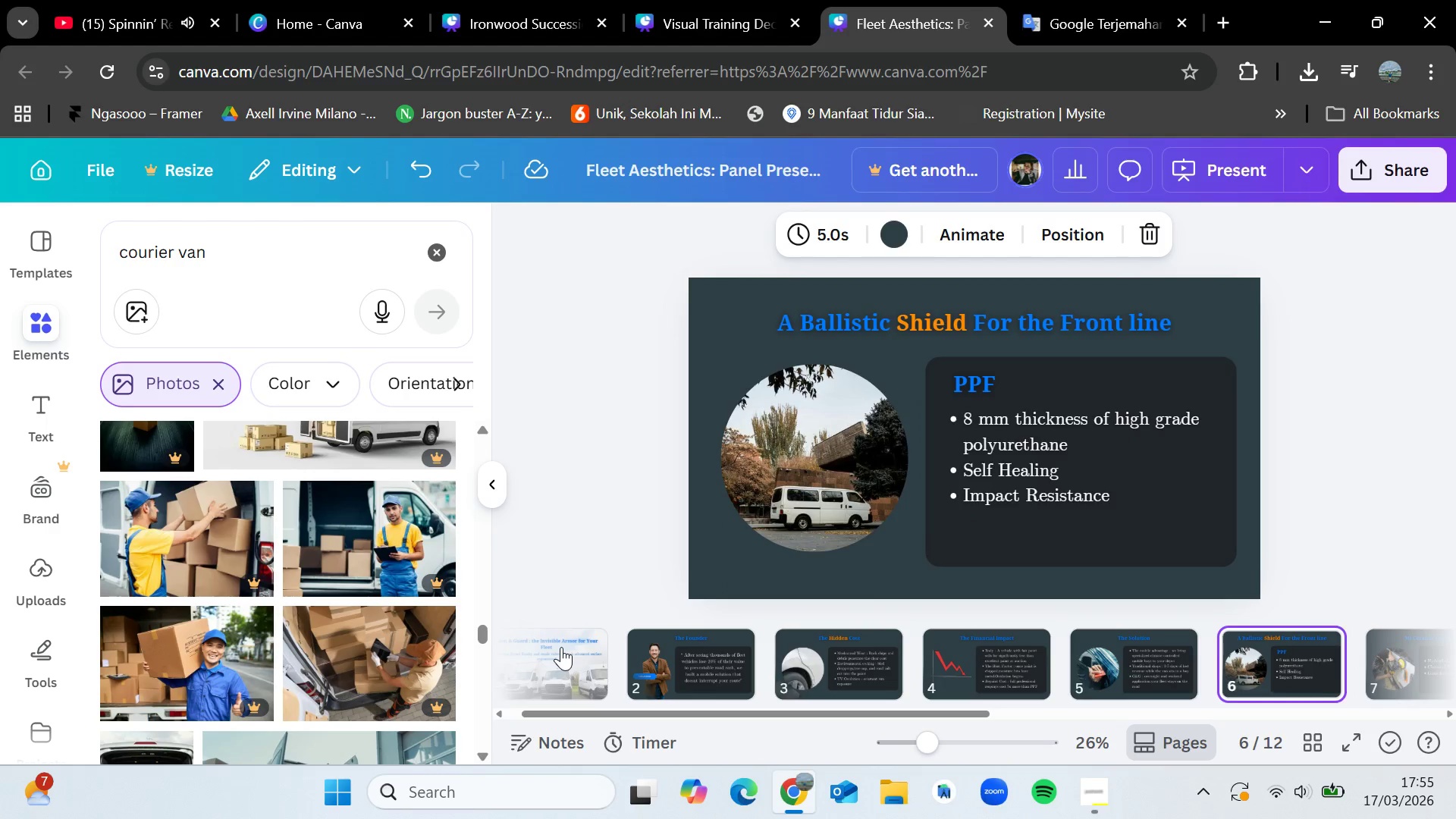 
key(ArrowLeft)
 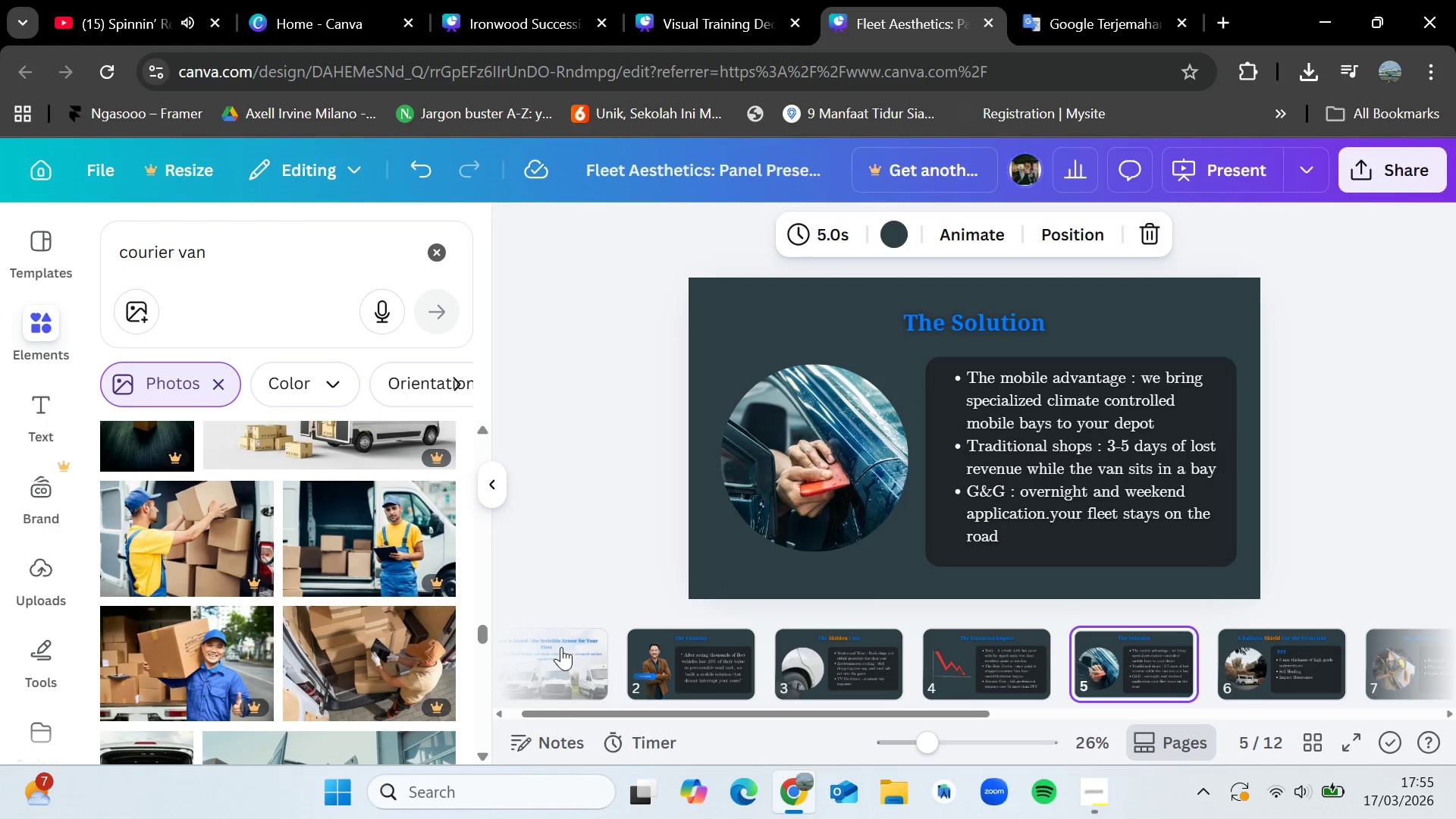 
key(ArrowLeft)
 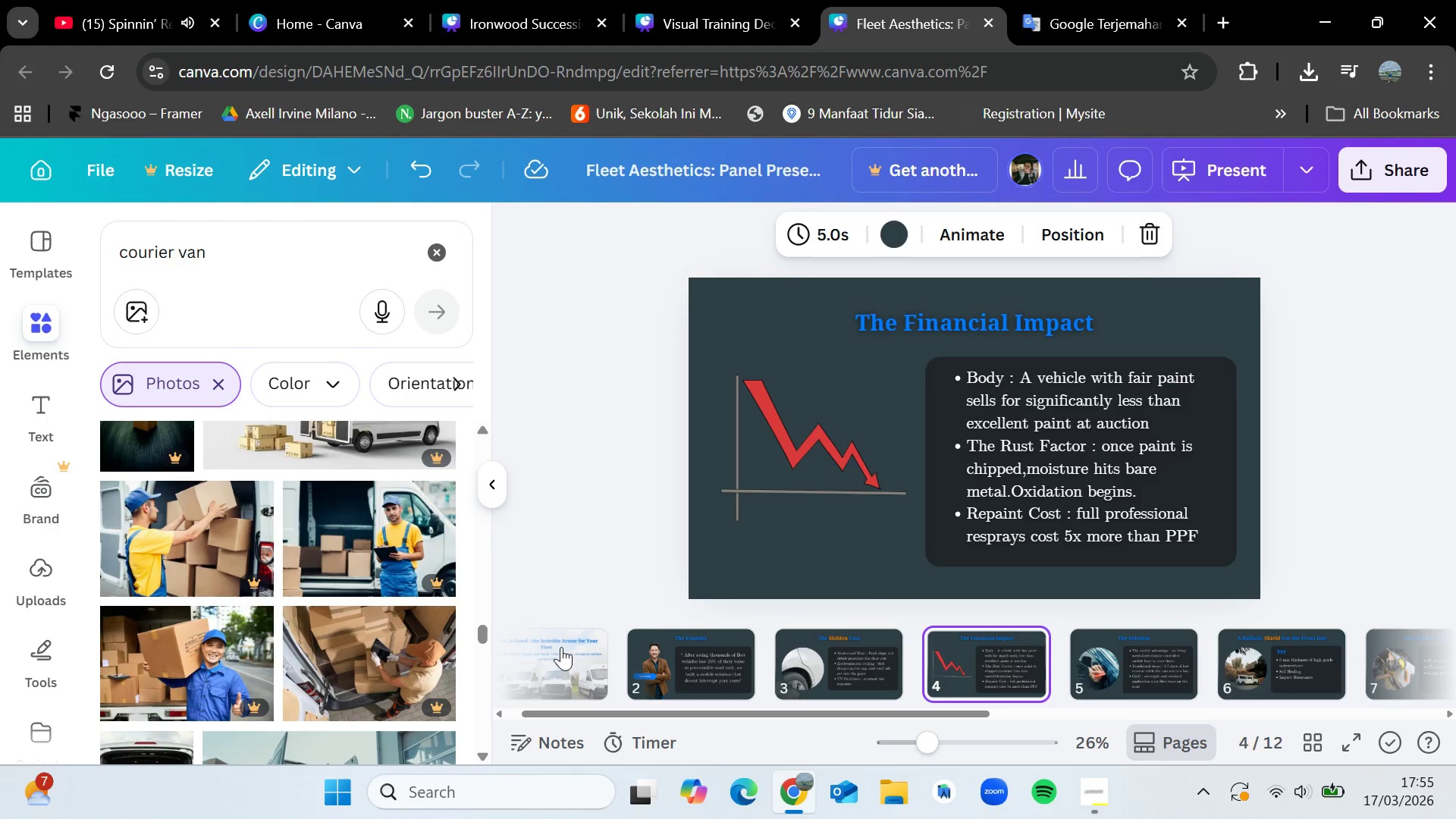 
key(ArrowRight)
 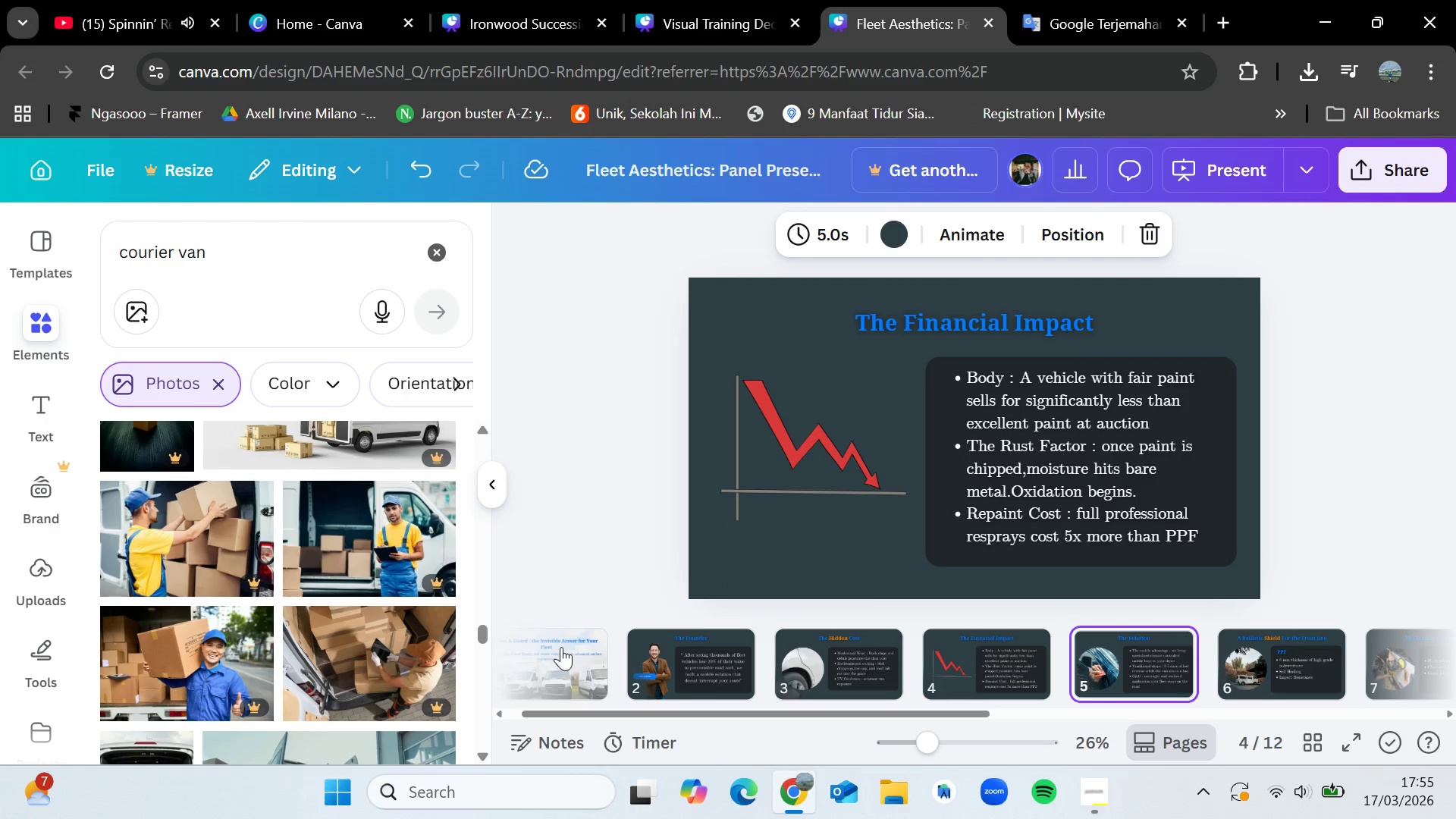 
key(ArrowRight)
 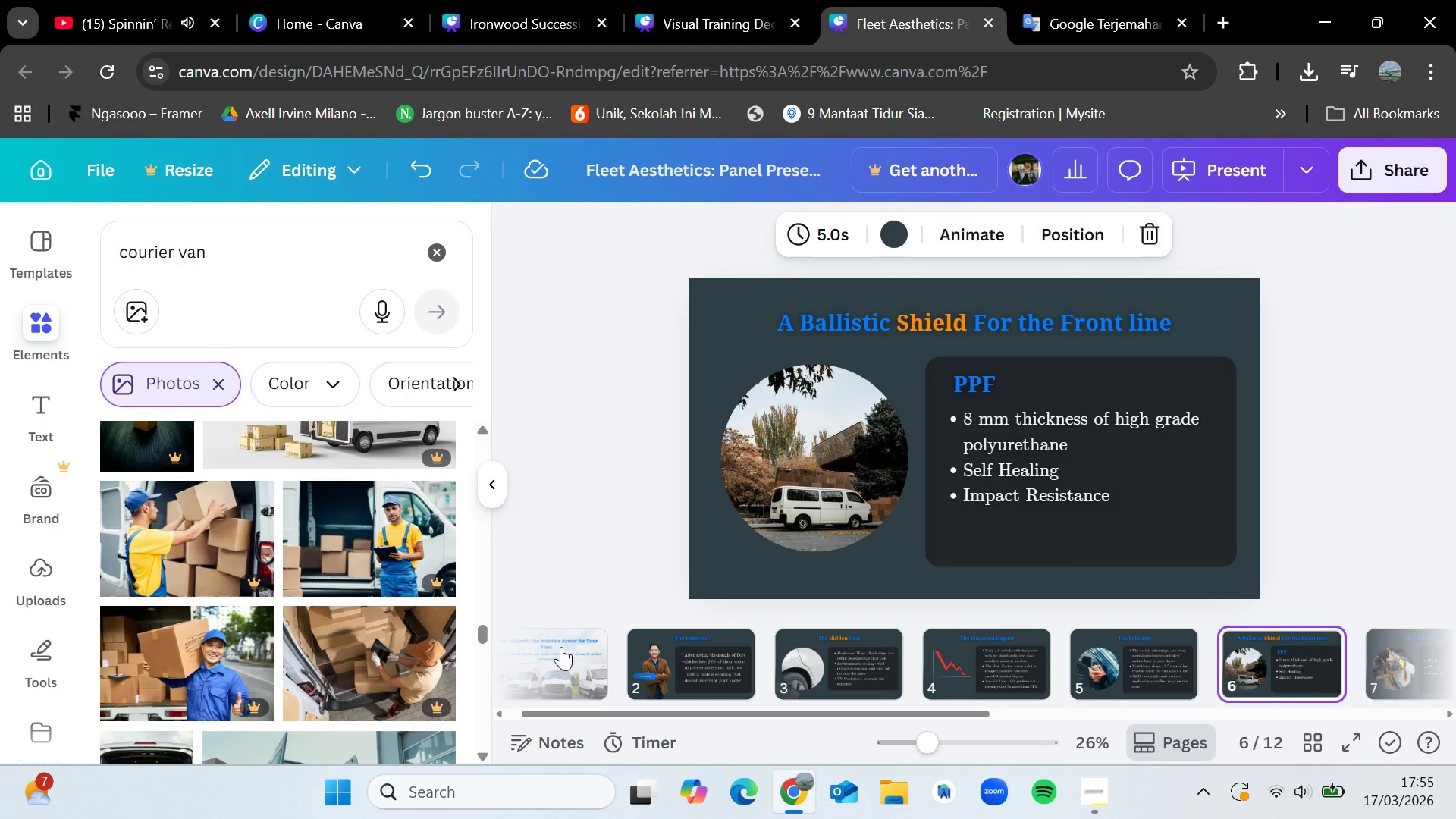 
key(ArrowLeft)
 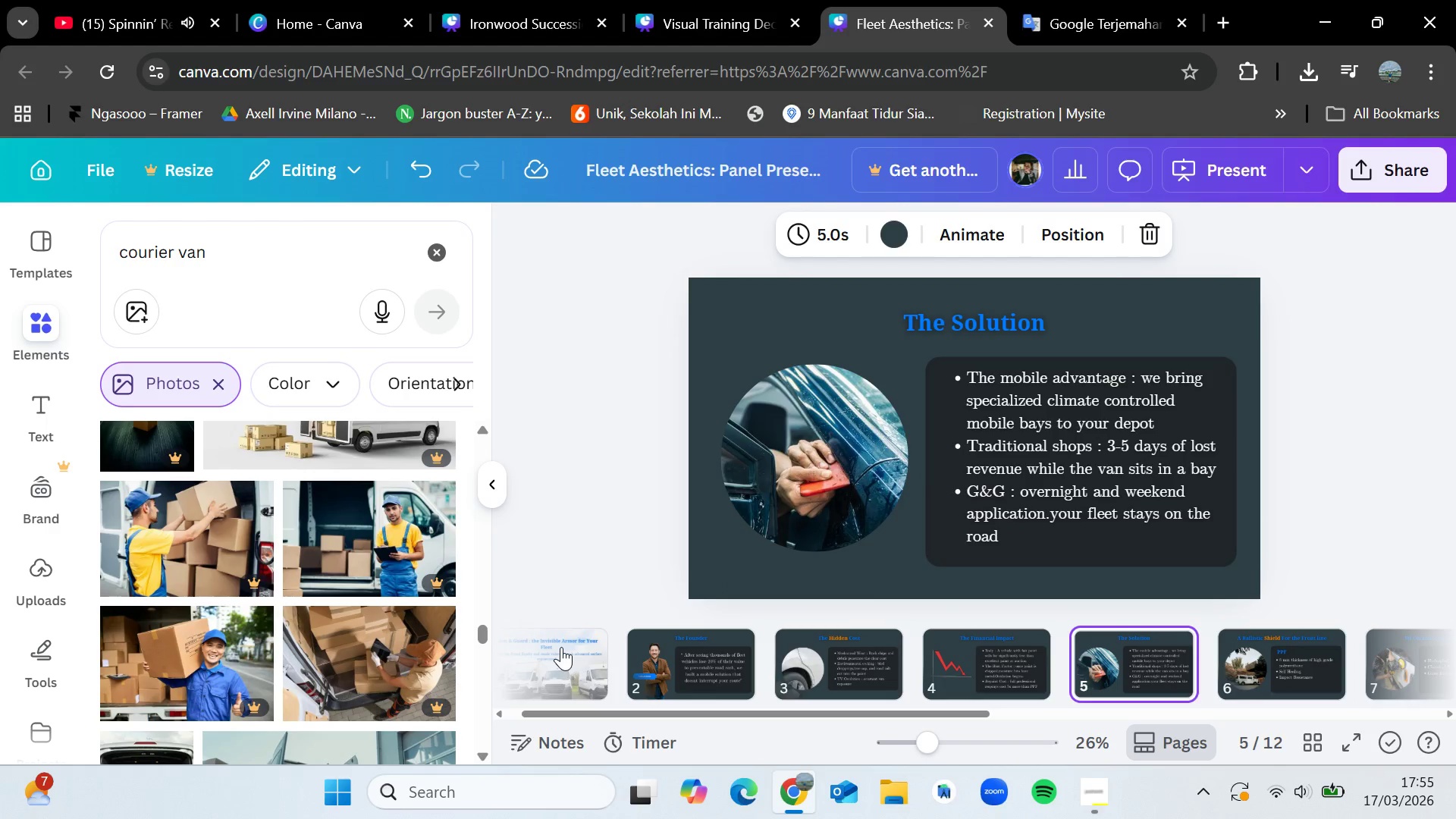 
key(ArrowRight)
 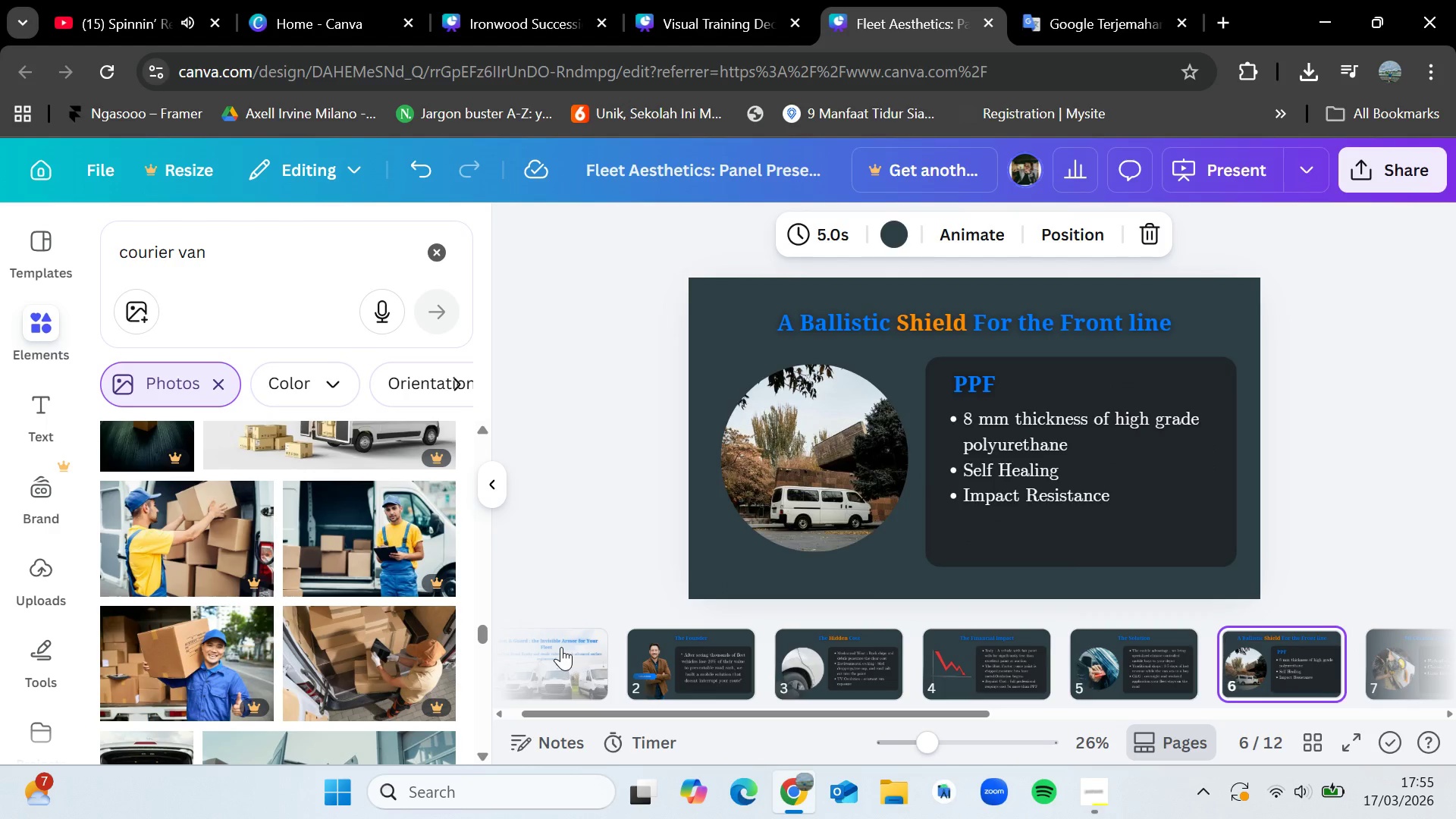 
key(ArrowLeft)
 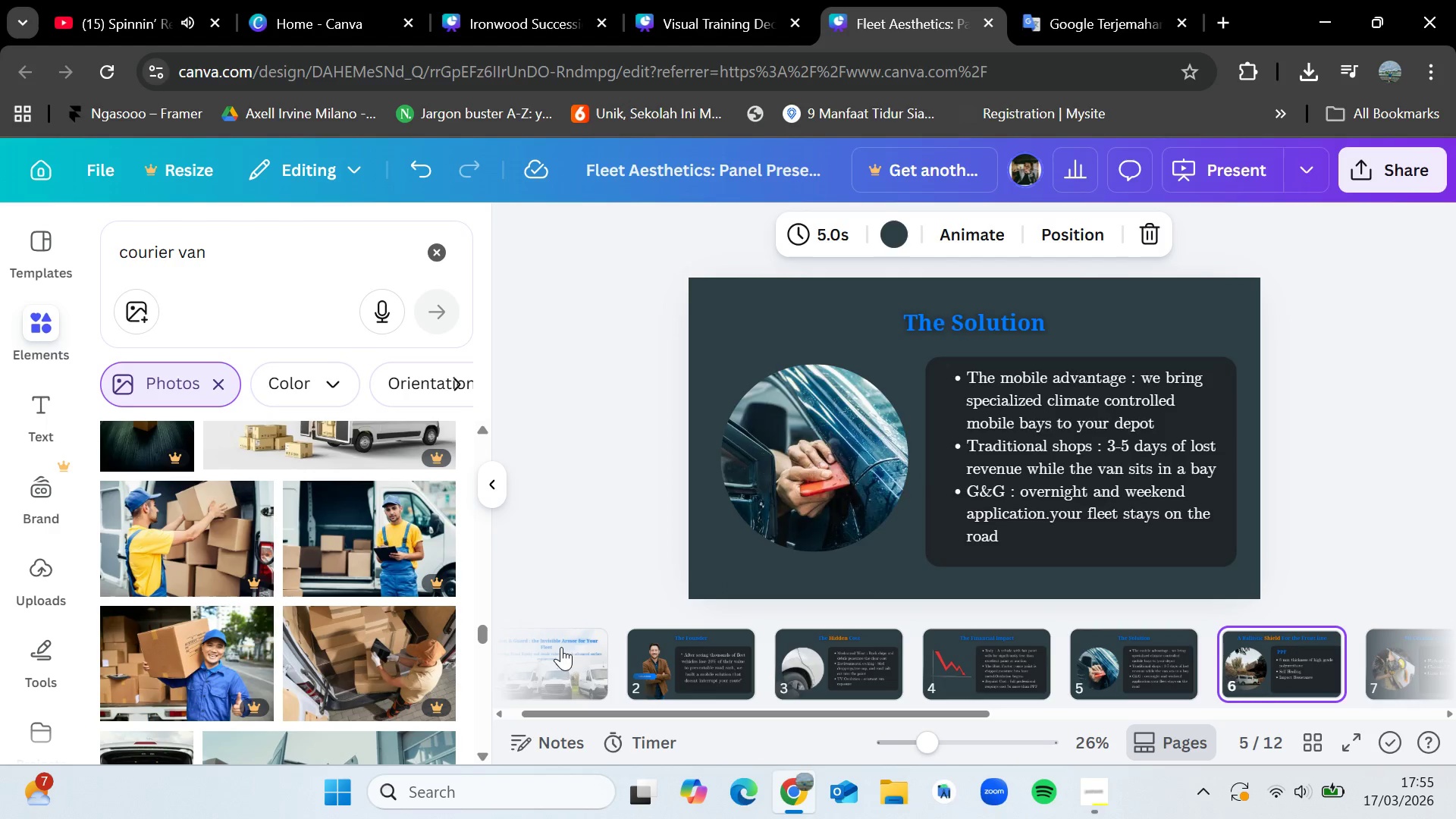 
key(ArrowRight)
 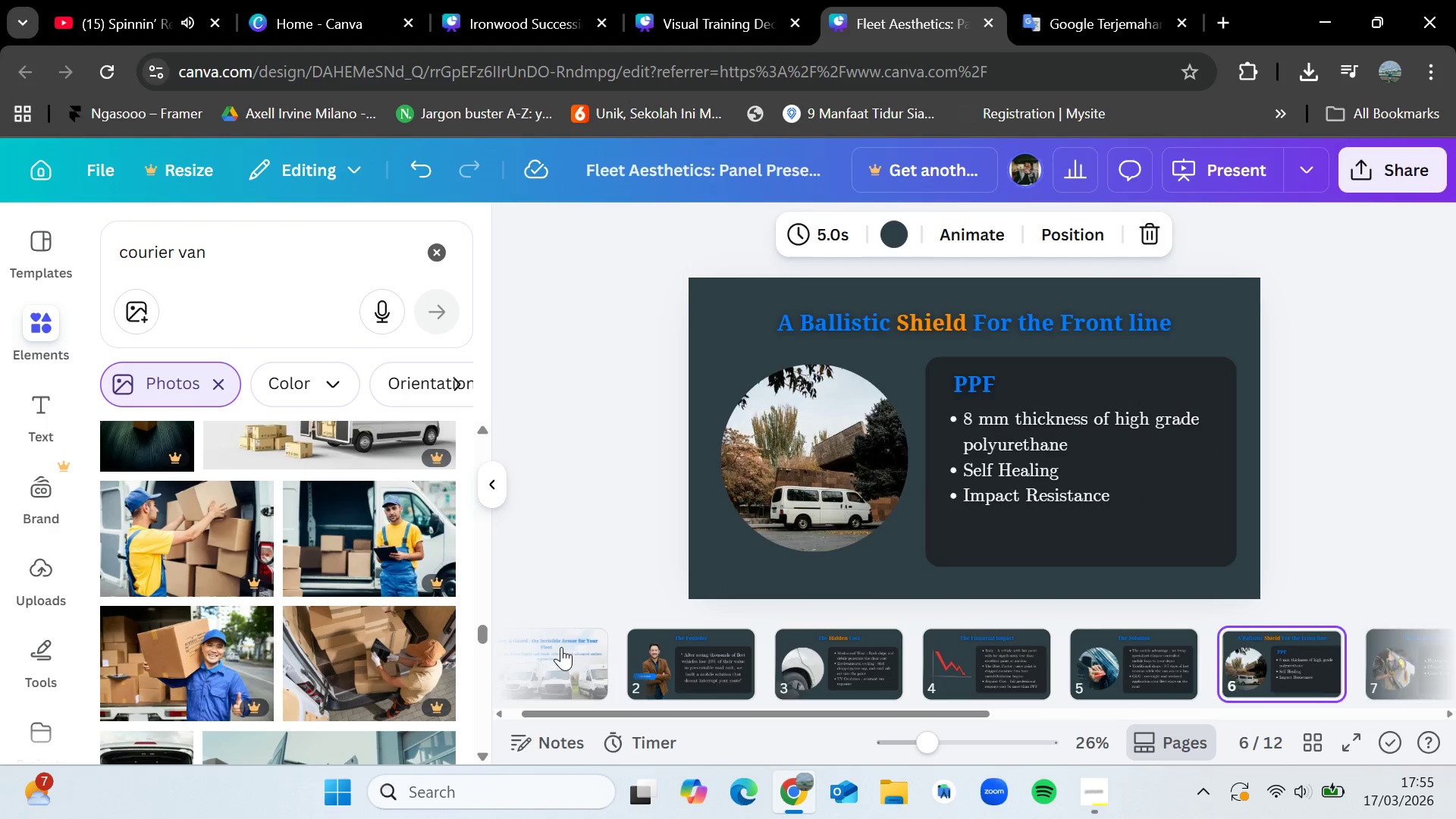 
key(ArrowRight)
 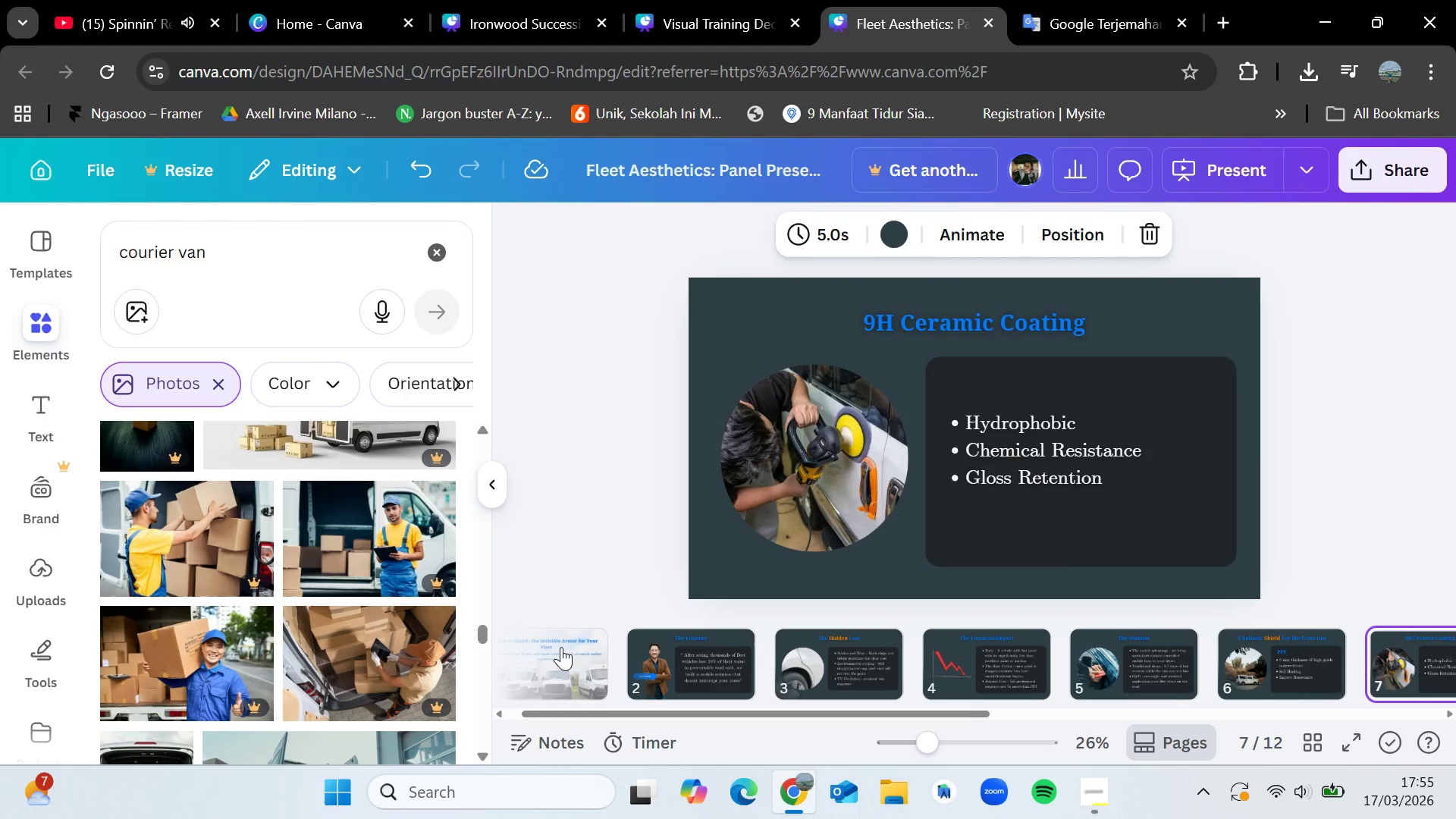 
key(ArrowRight)
 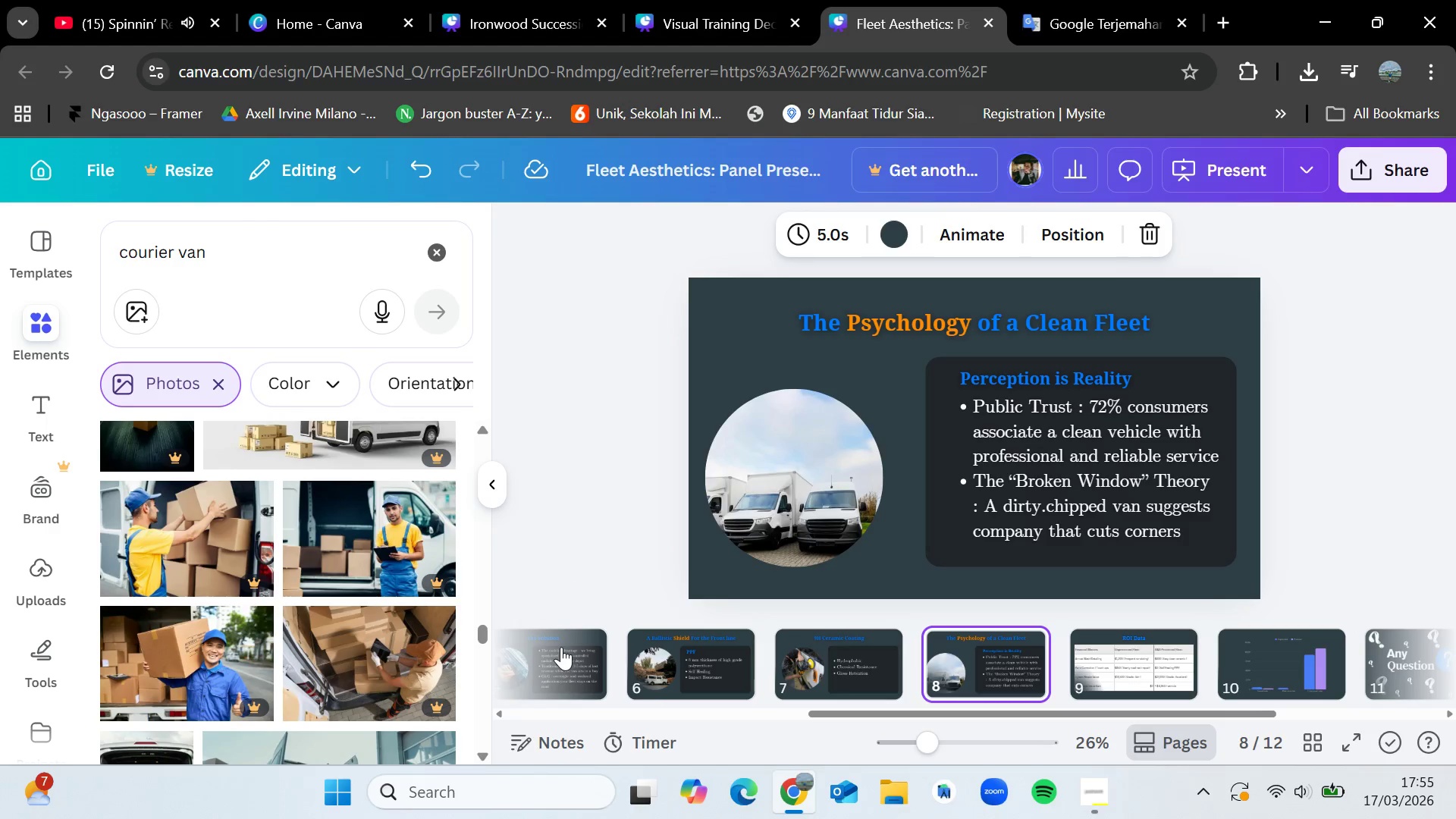 
key(ArrowLeft)
 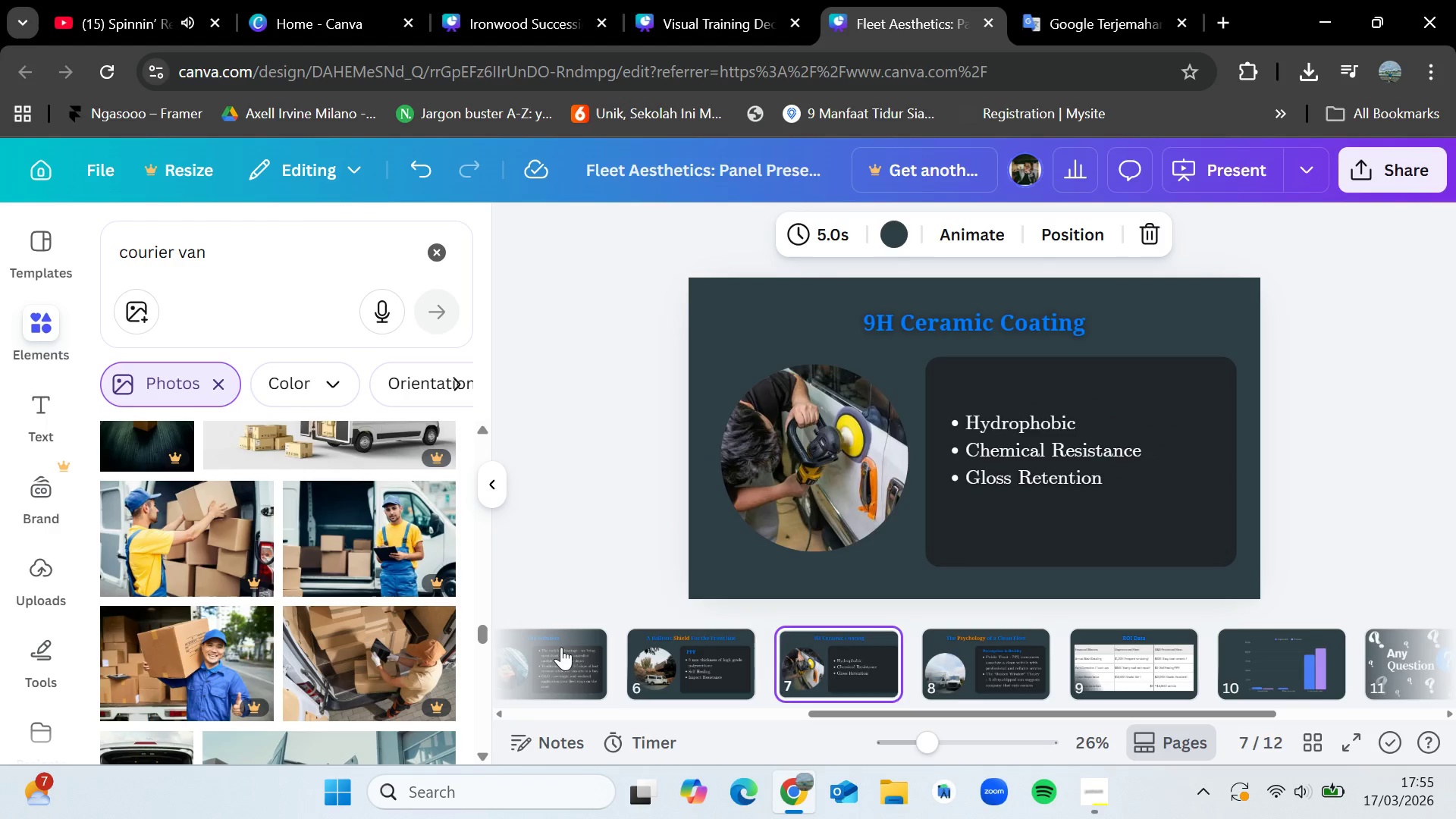 
key(ArrowLeft)
 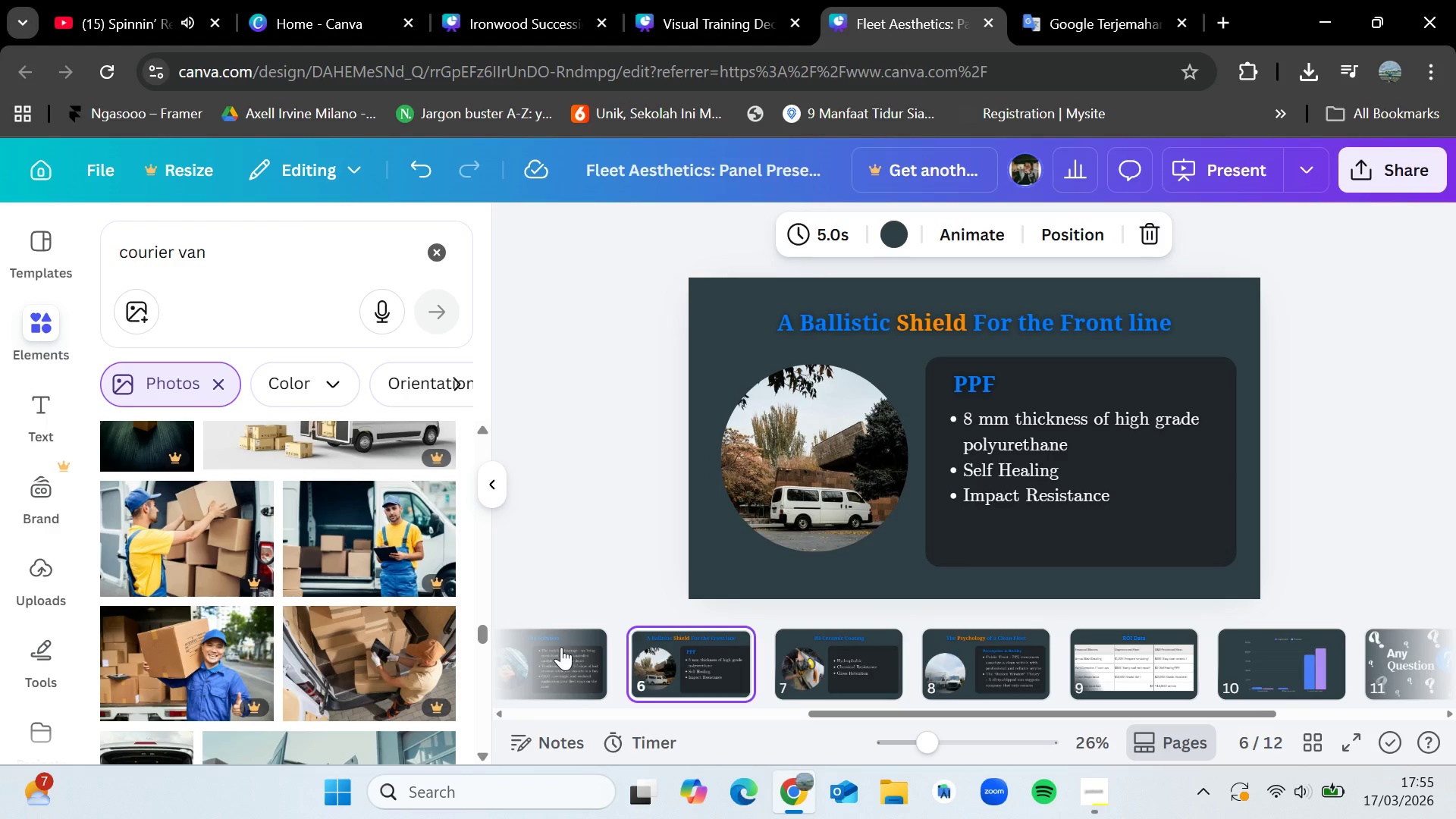 
key(ArrowRight)
 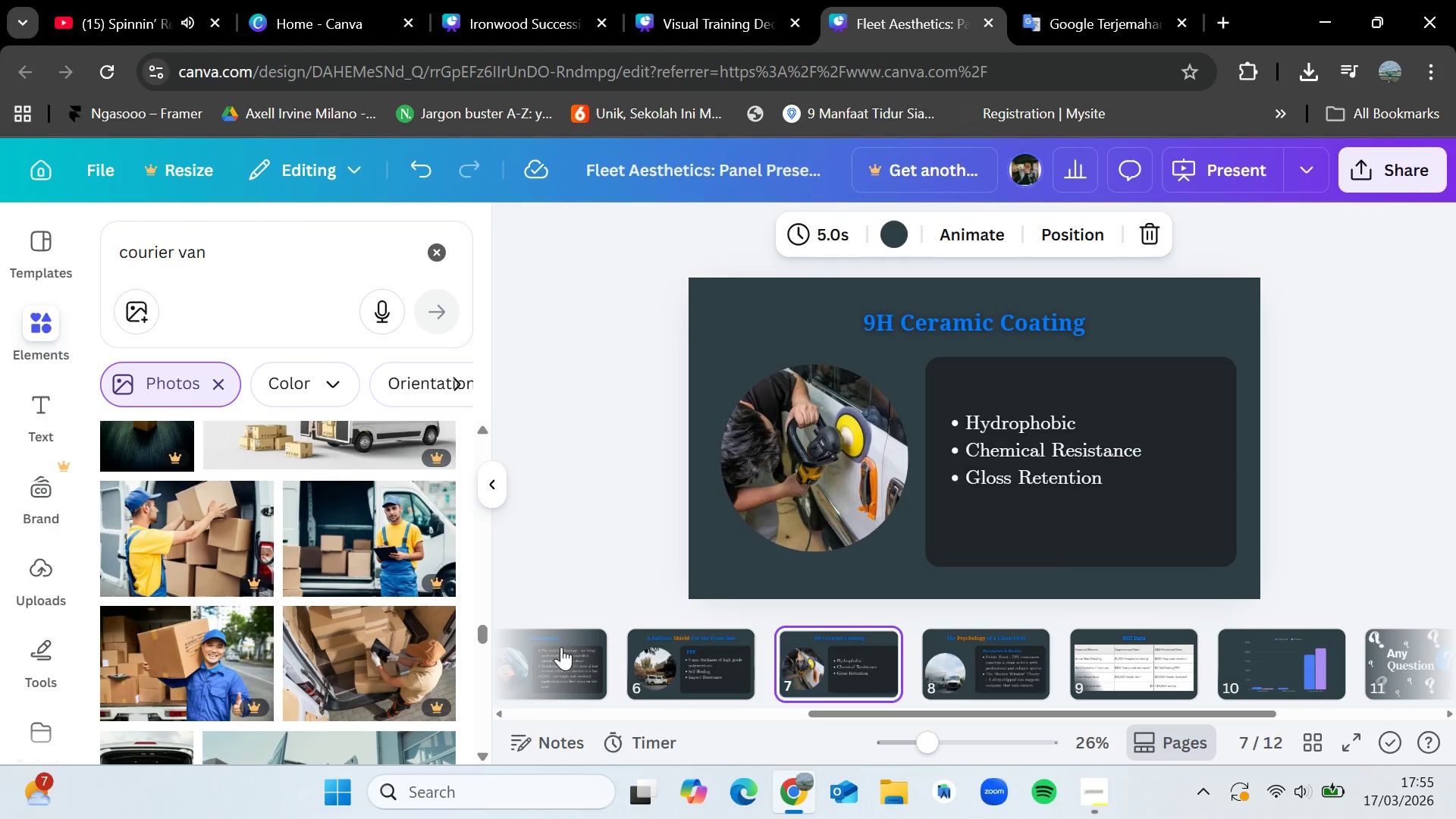 
key(ArrowRight)
 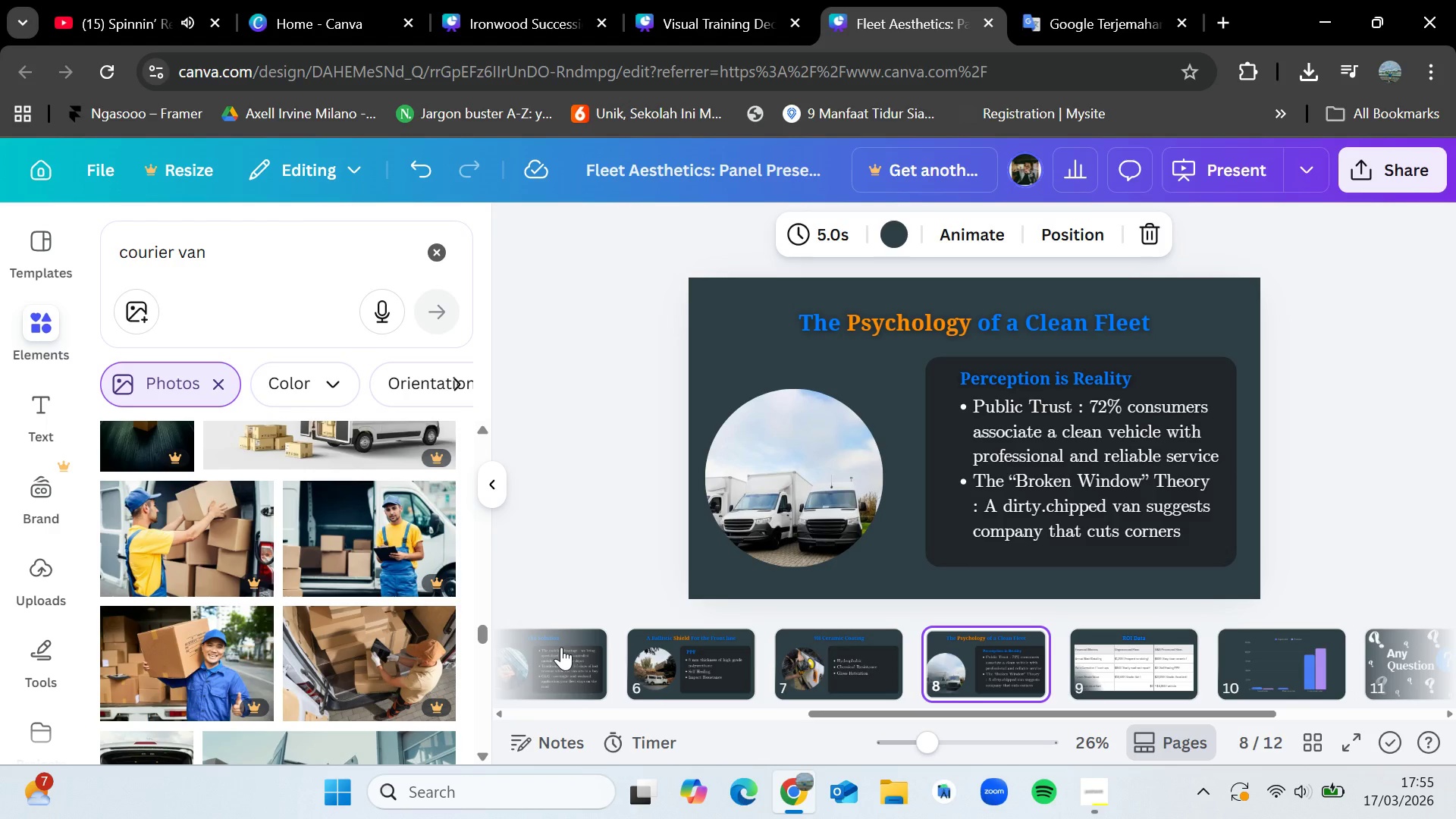 
key(ArrowRight)
 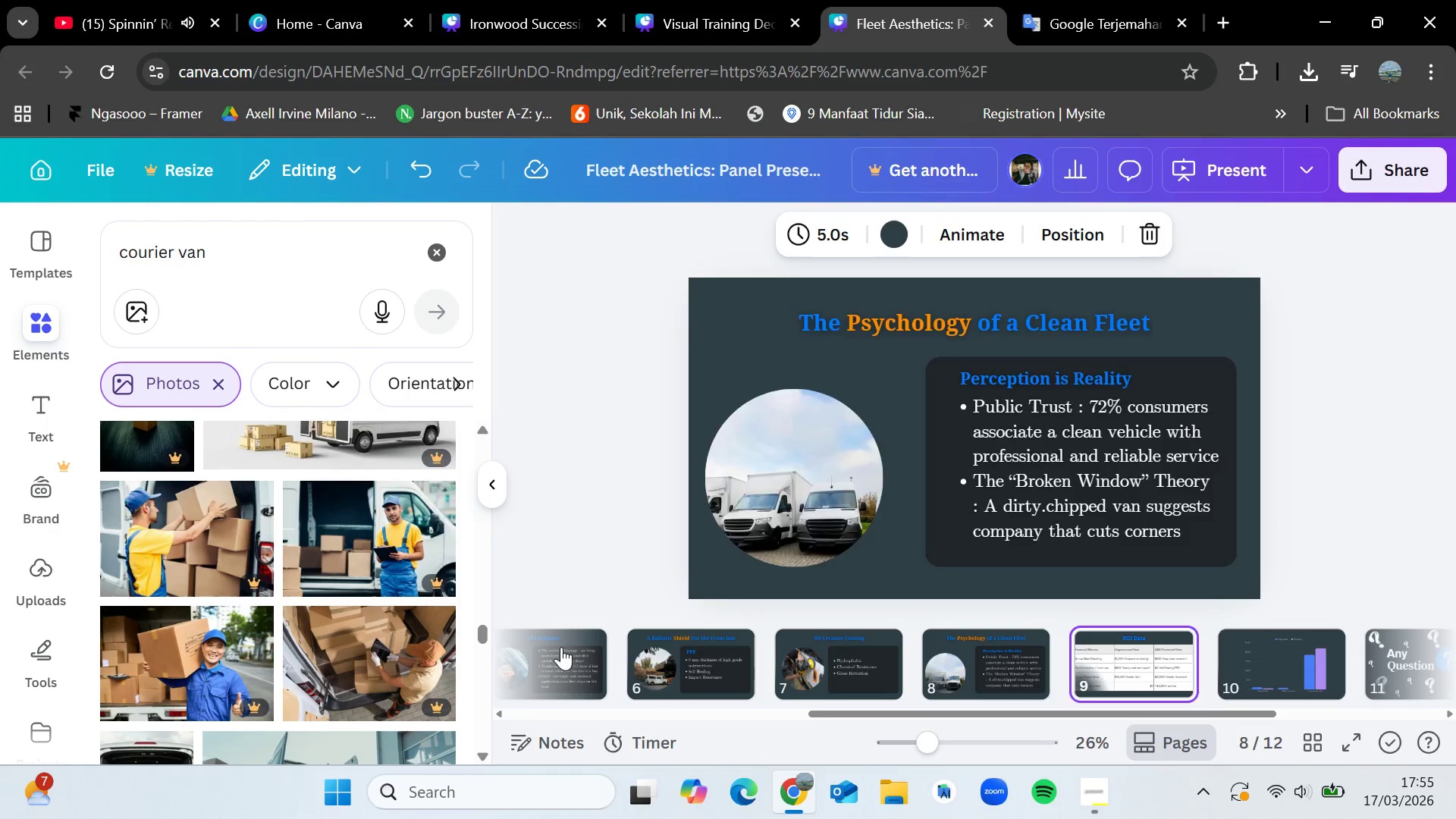 
key(ArrowRight)
 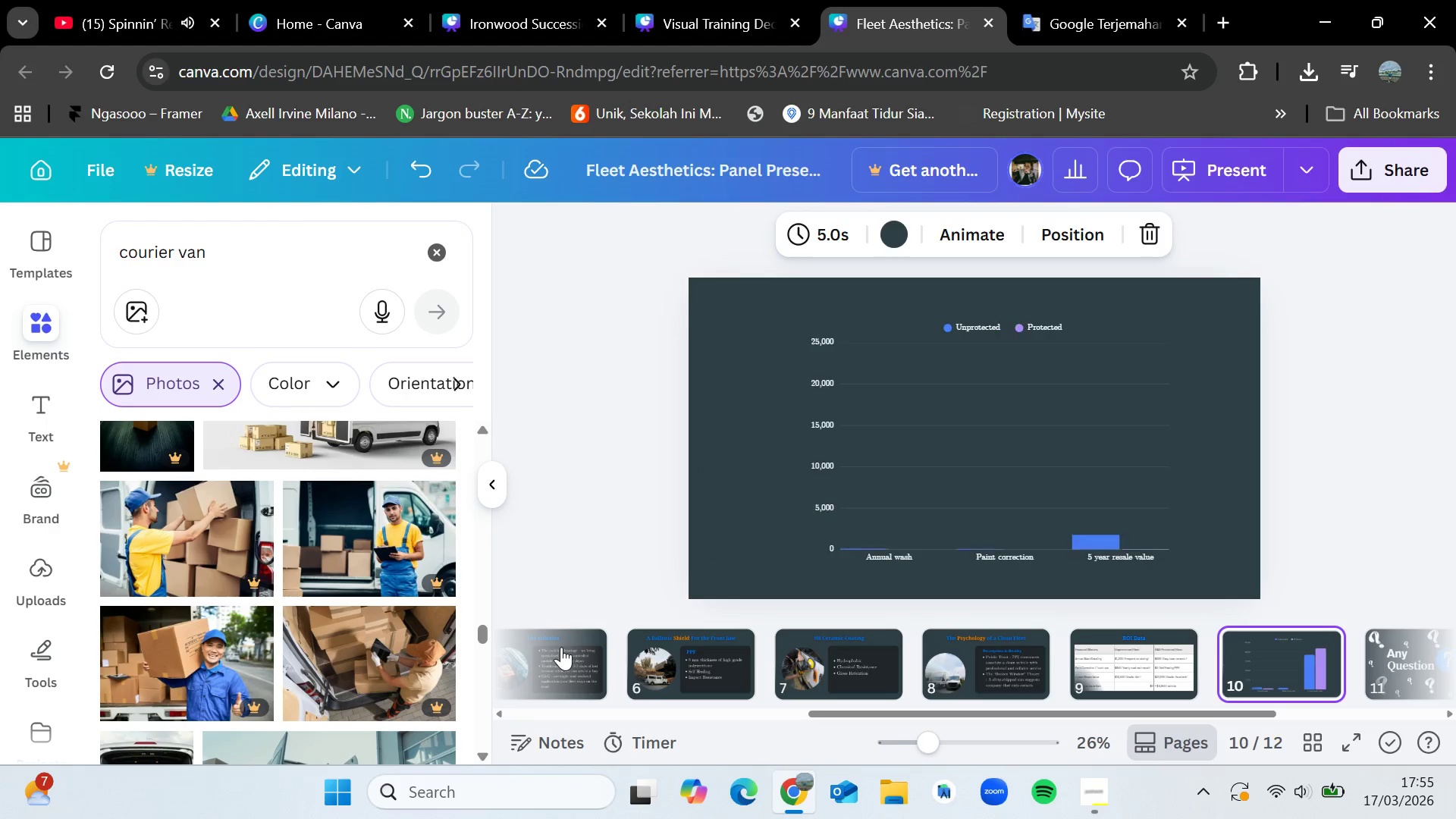 
key(ArrowRight)
 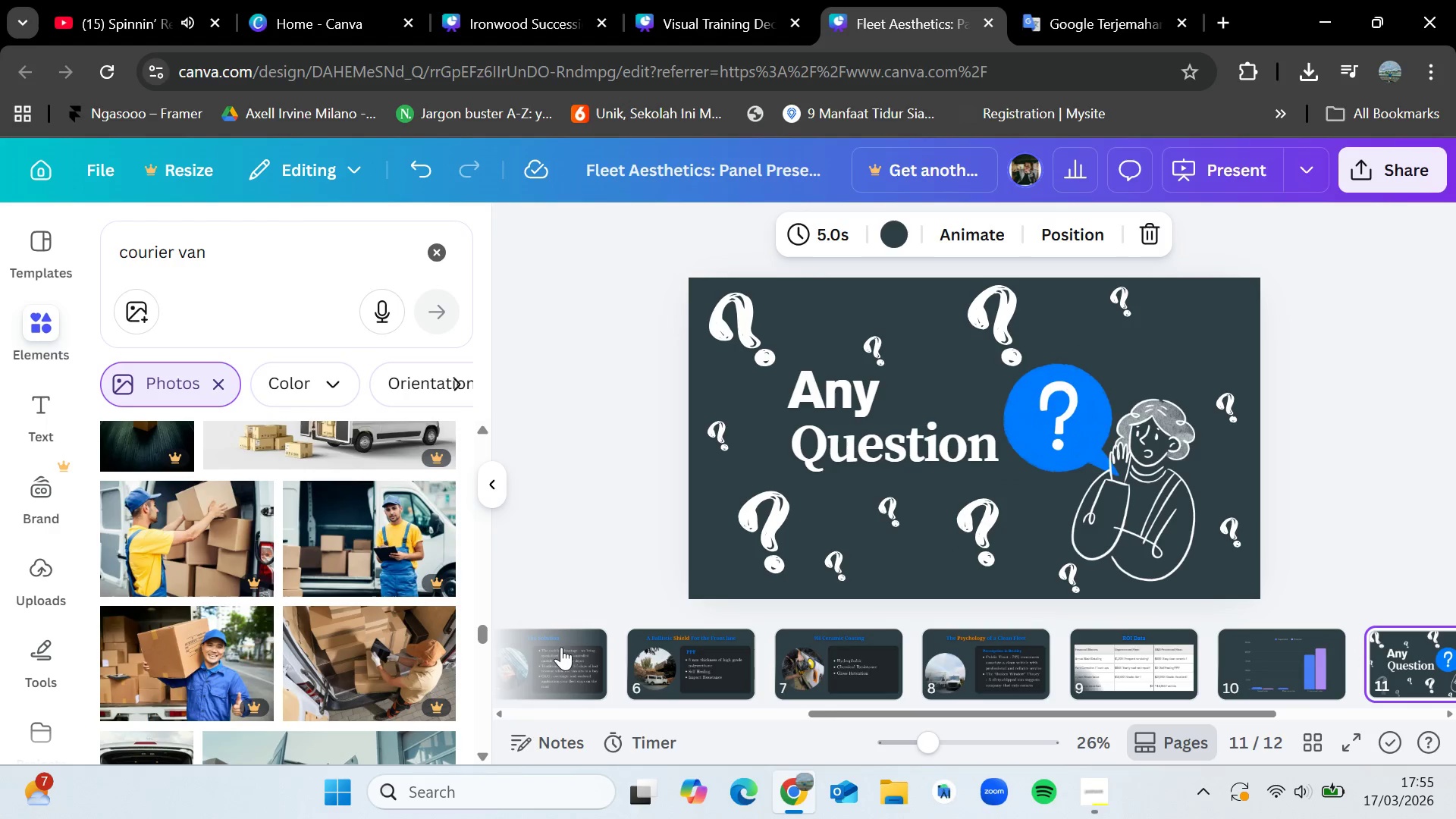 
hold_key(key=VolumeUp, duration=1.16)
 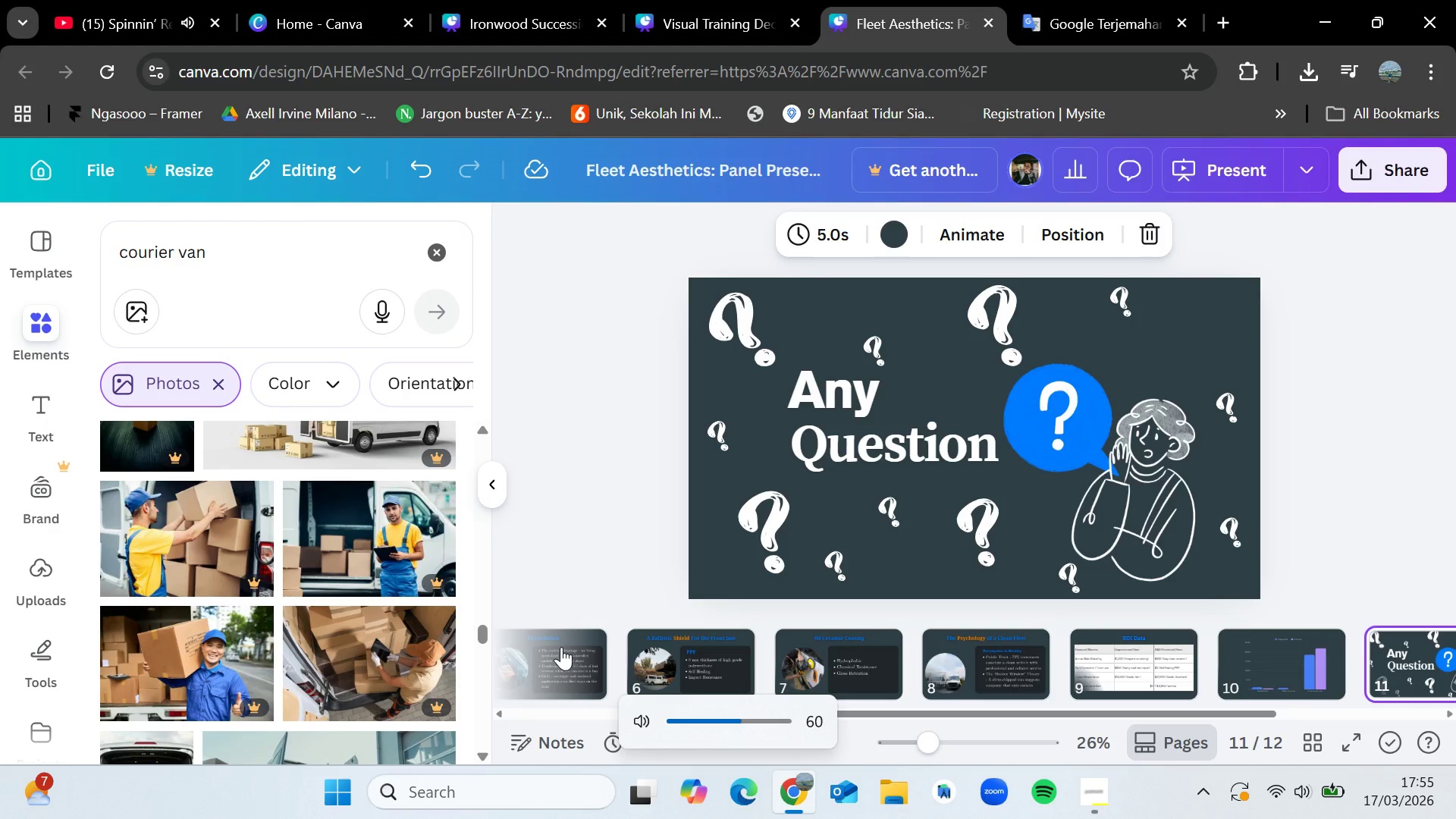 
hold_key(key=VolumeDown, duration=0.95)
 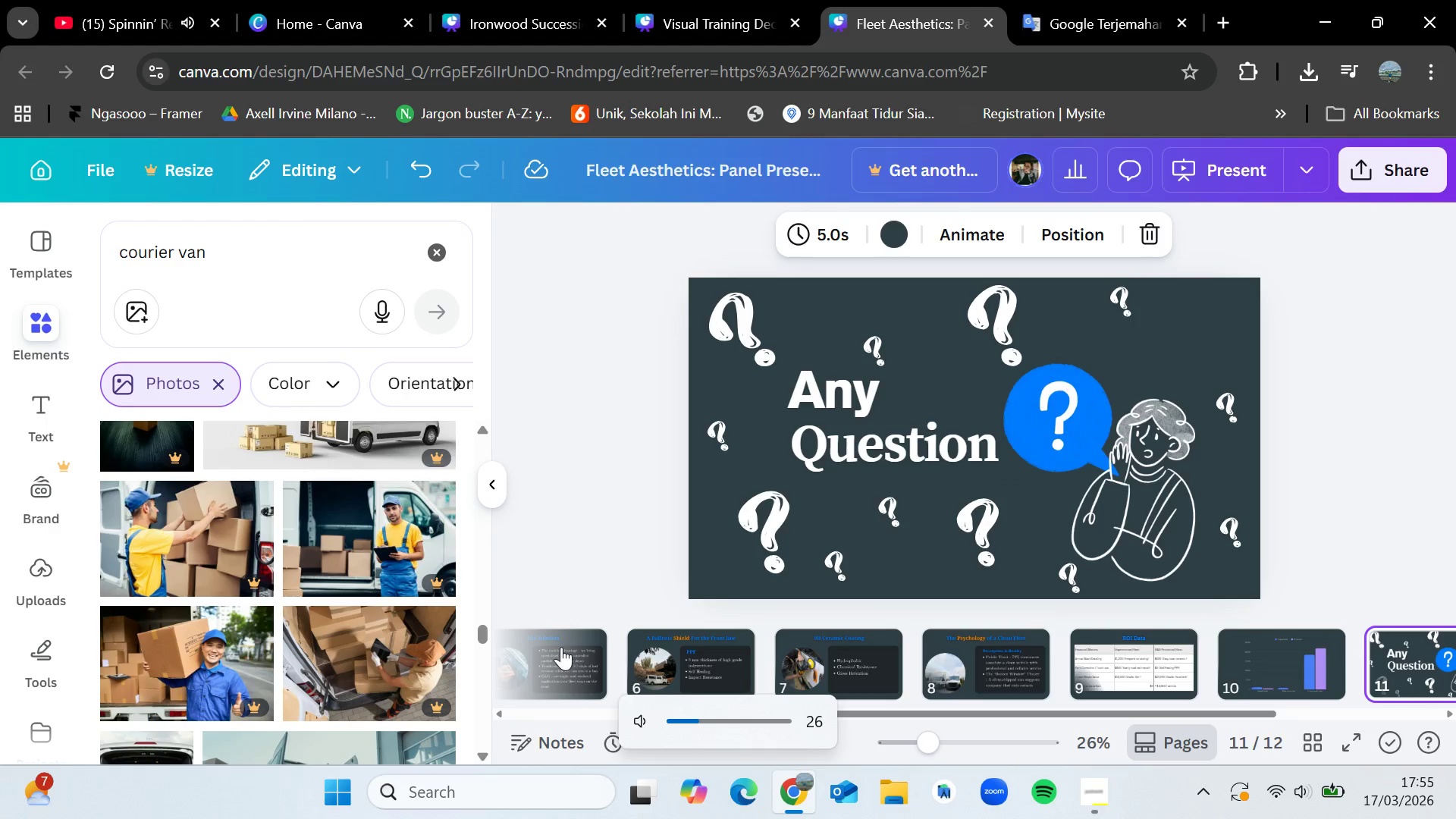 
key(VolumeDown)
 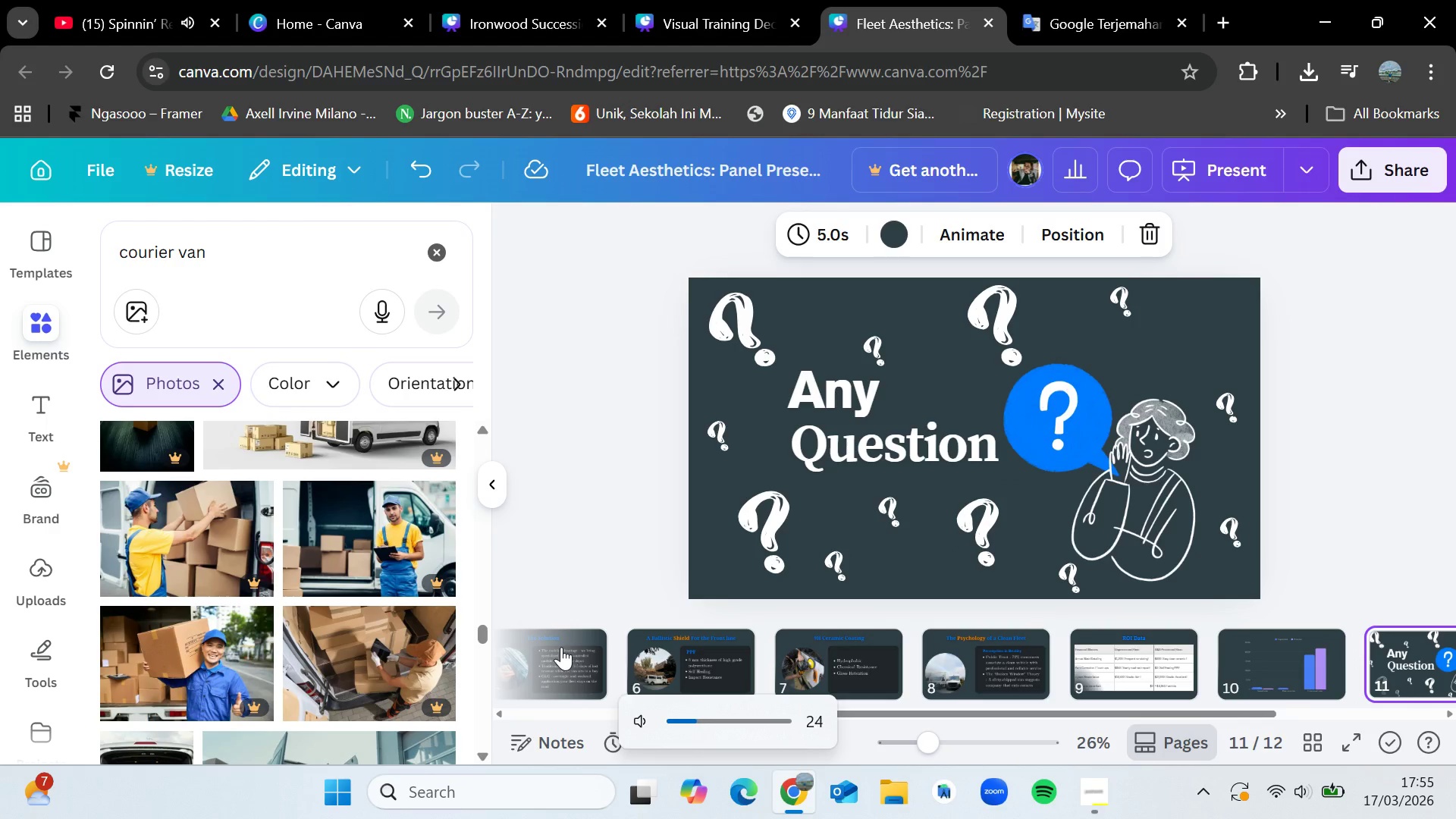 
key(VolumeDown)
 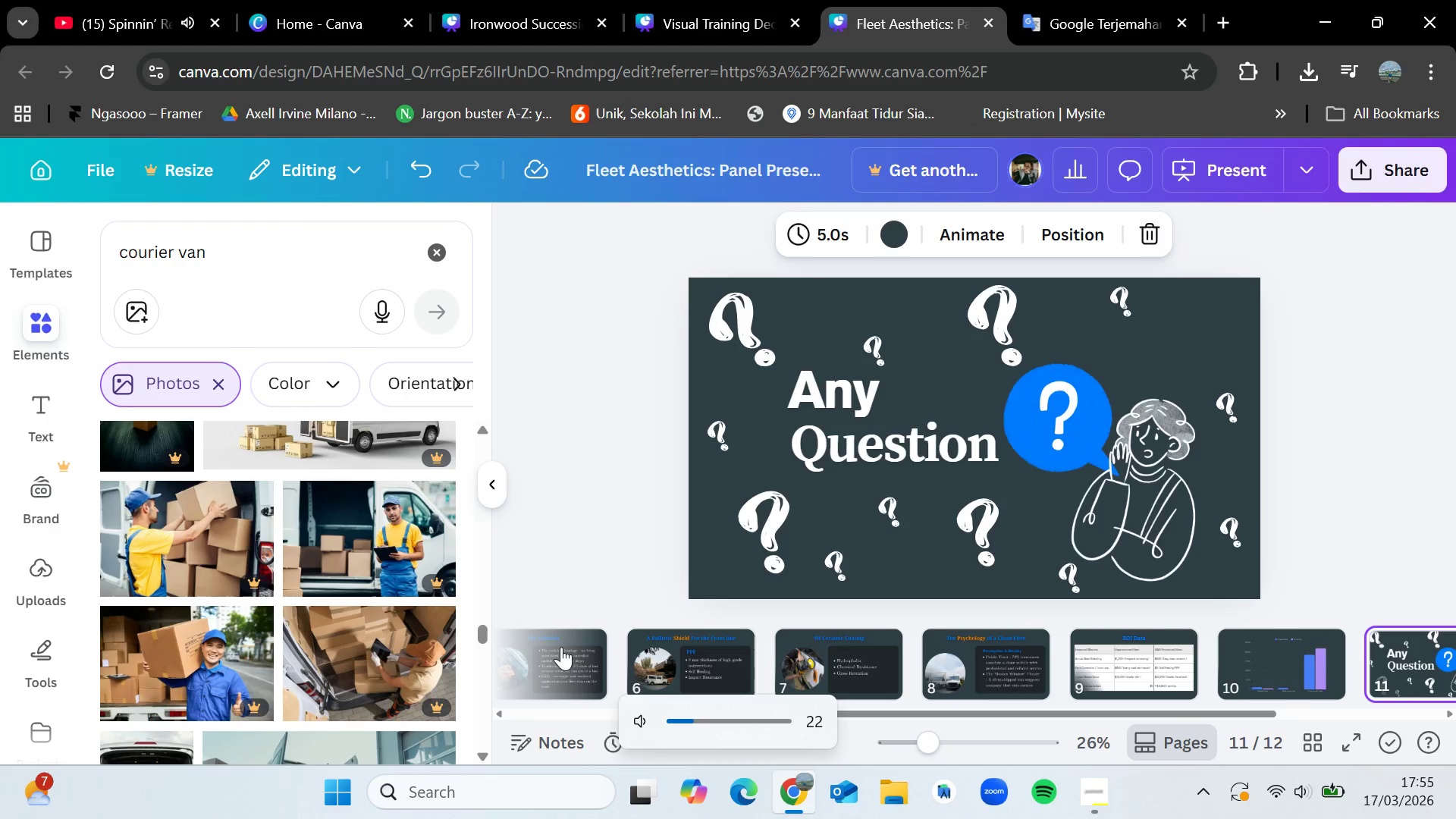 
key(VolumeDown)
 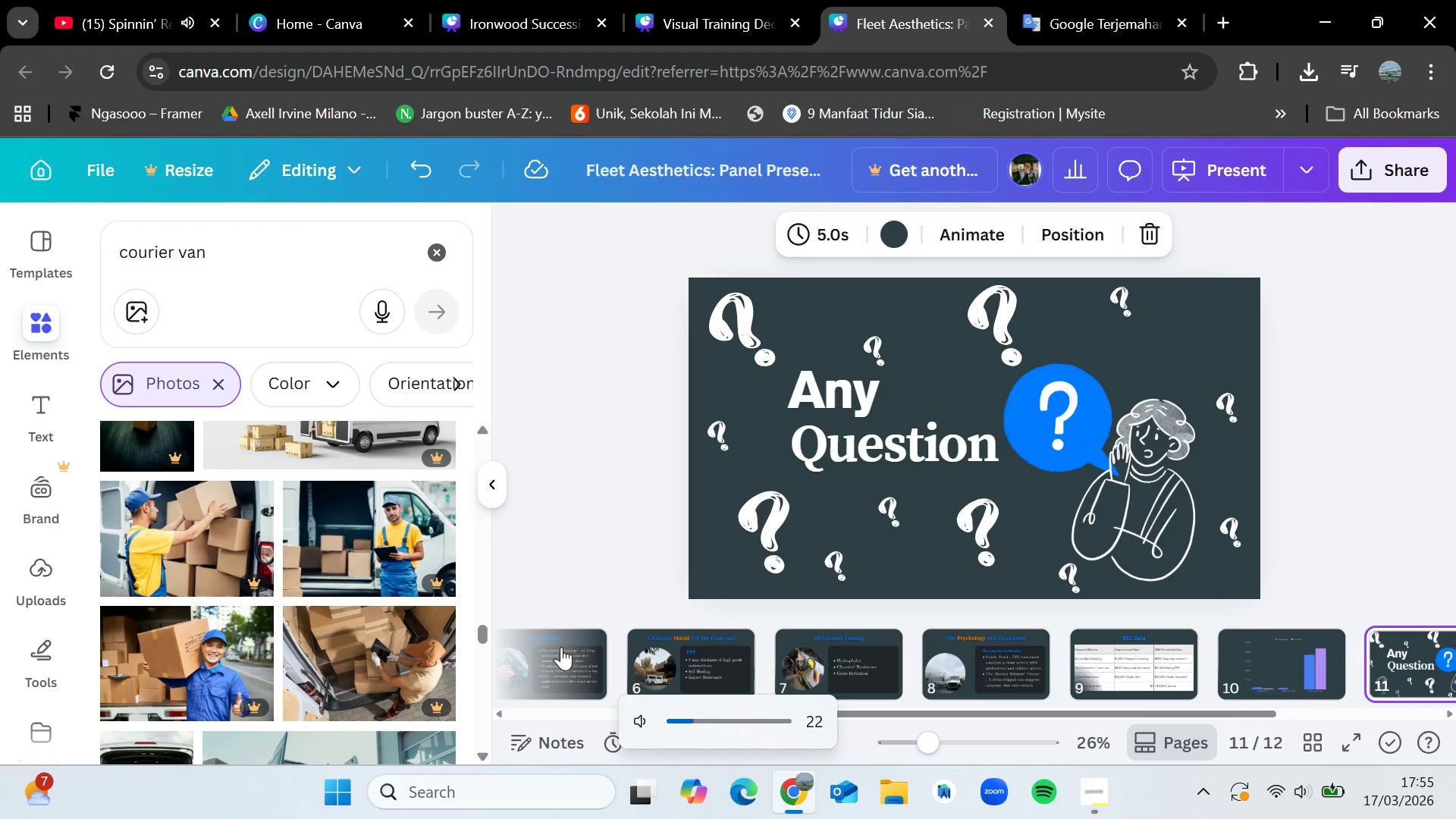 
key(VolumeDown)
 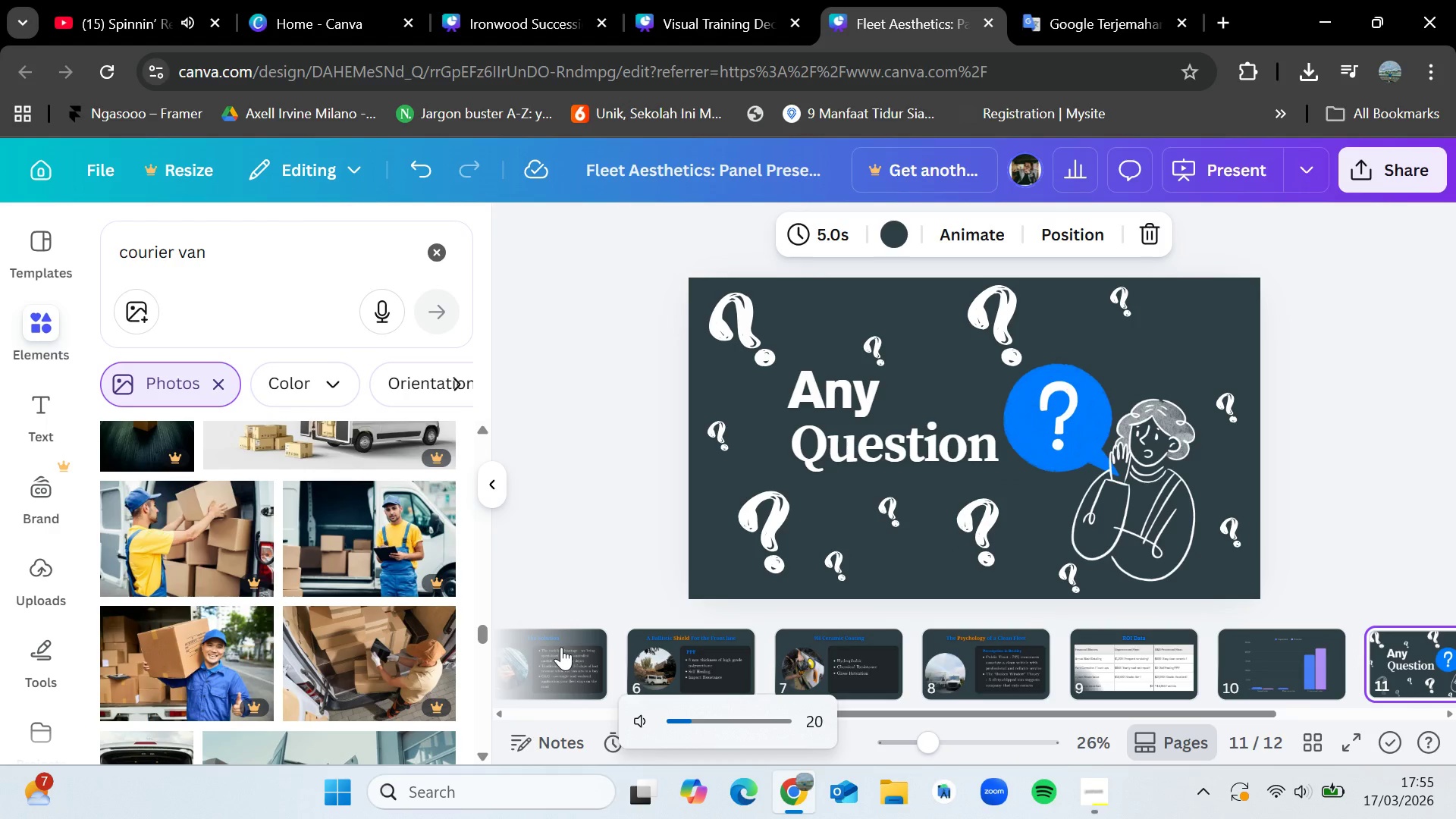 
key(VolumeDown)
 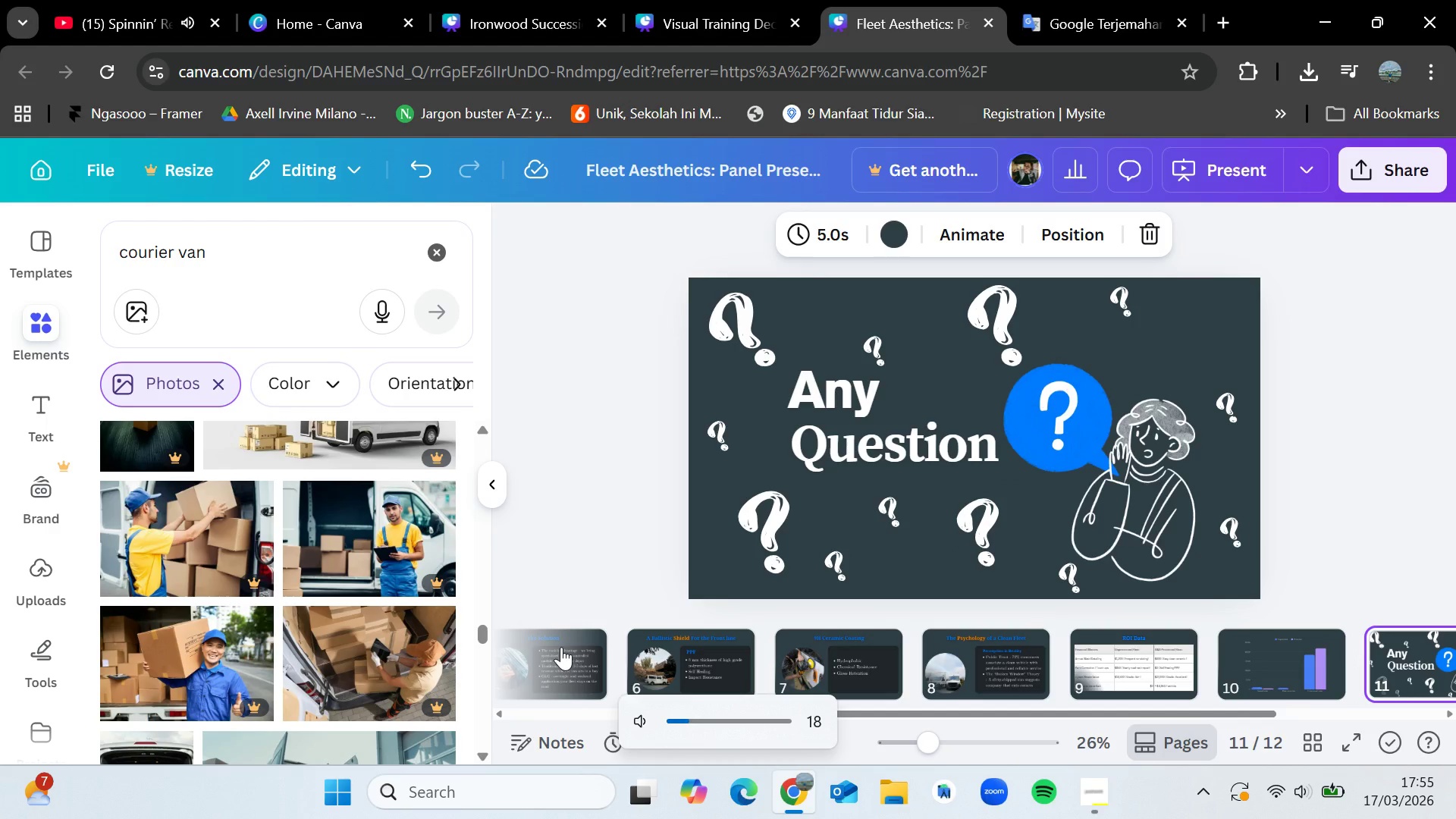 
key(VolumeDown)
 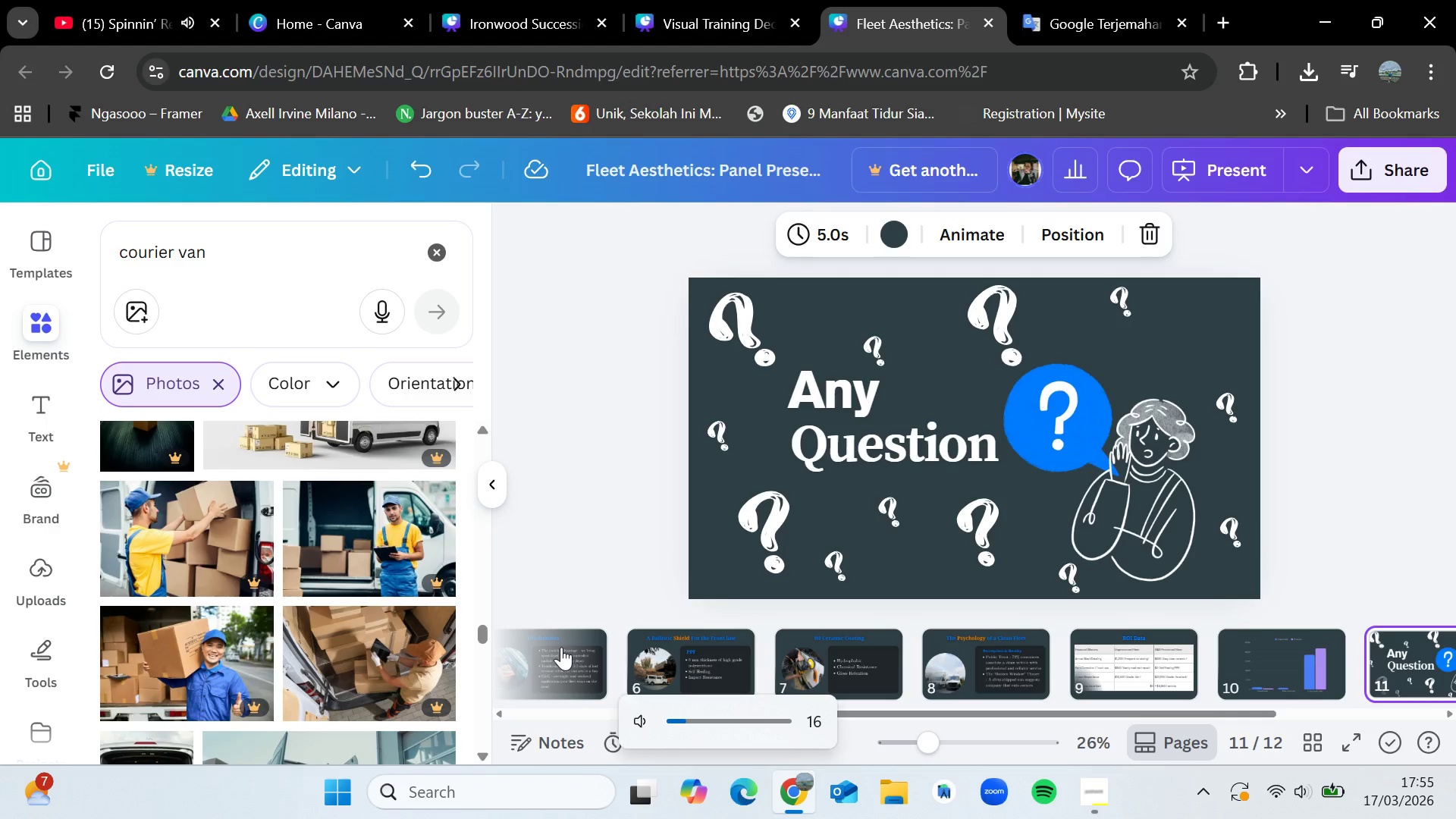 
key(VolumeDown)
 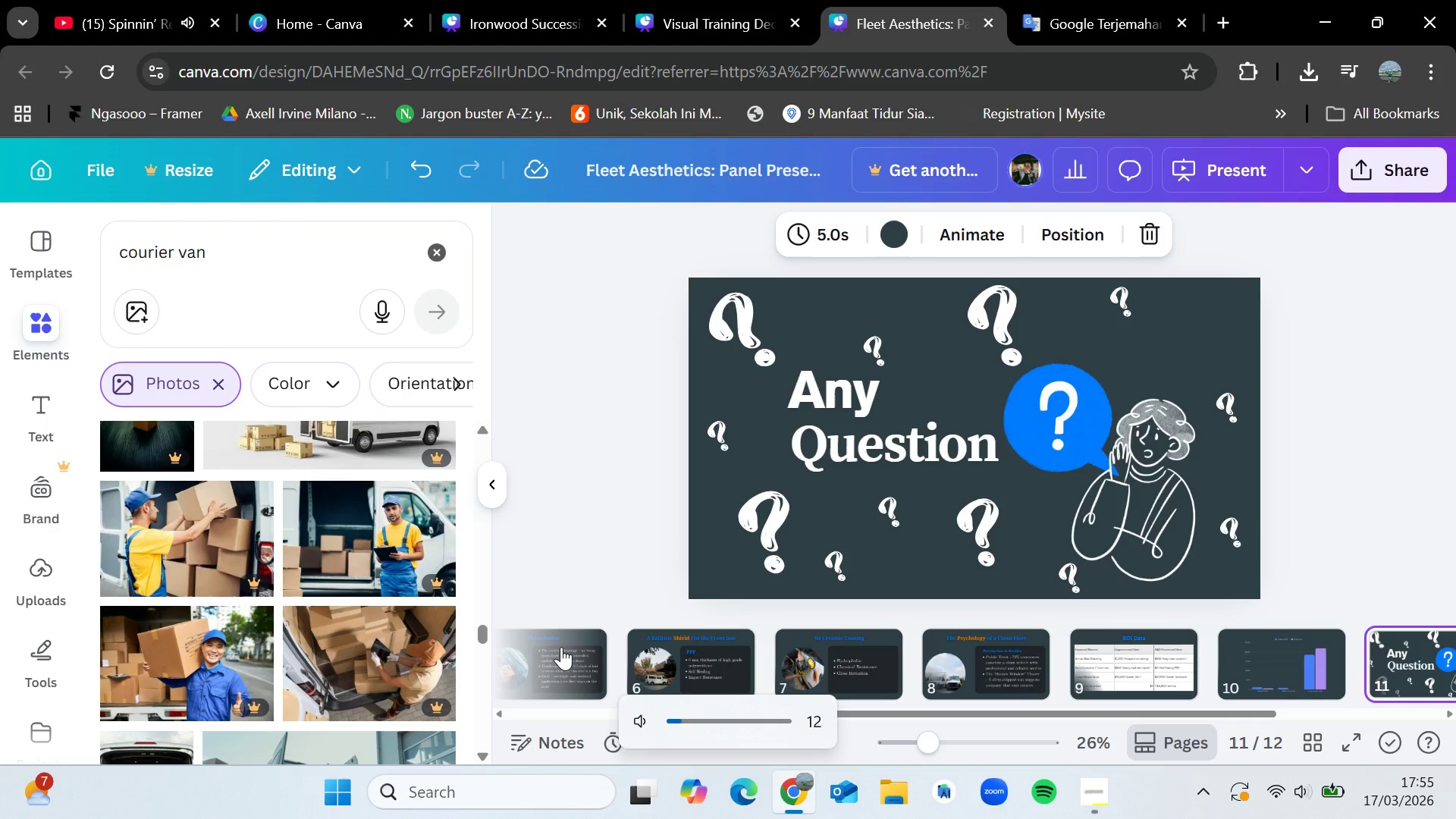 
key(VolumeDown)
 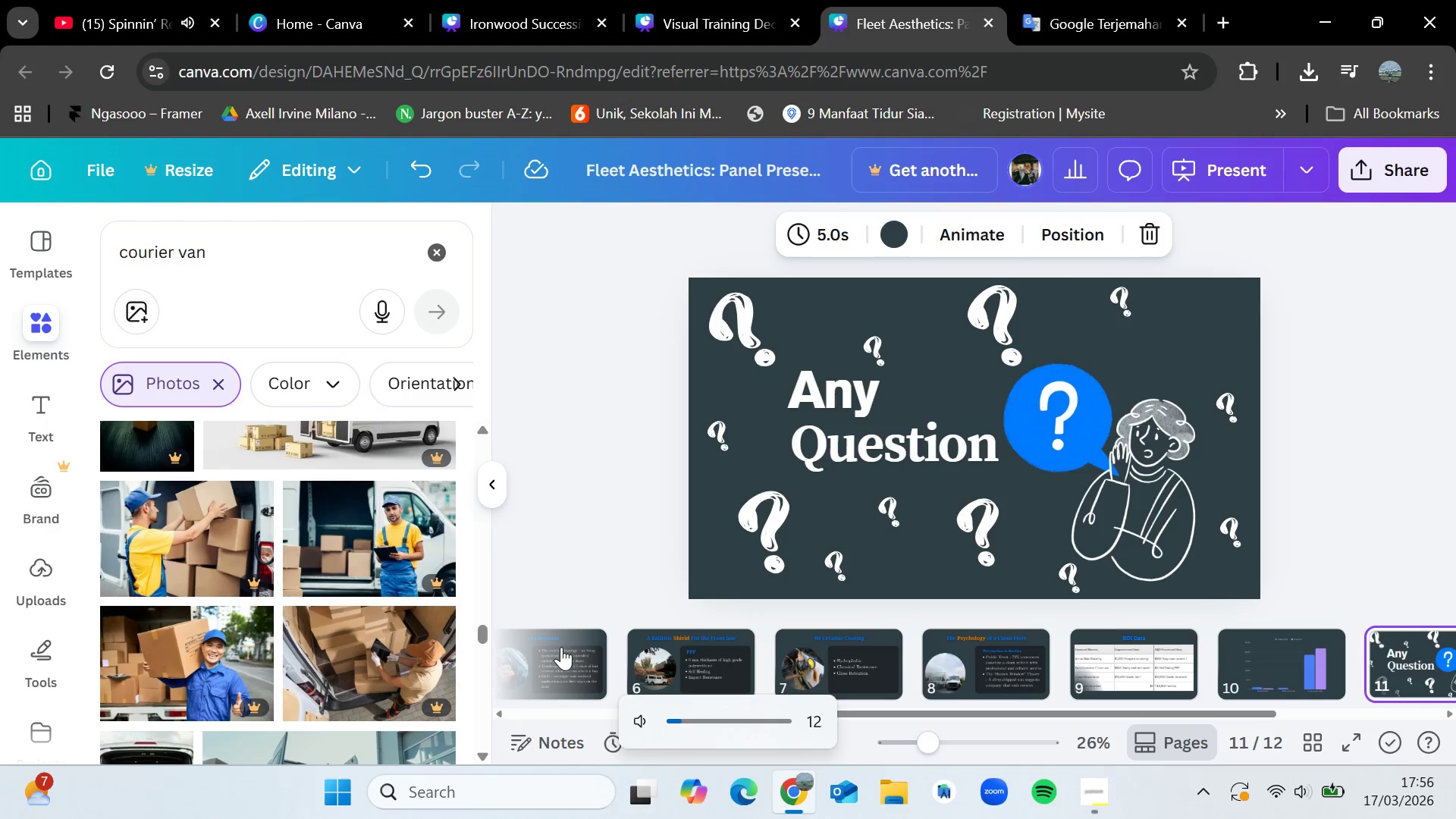 
key(ArrowRight)
 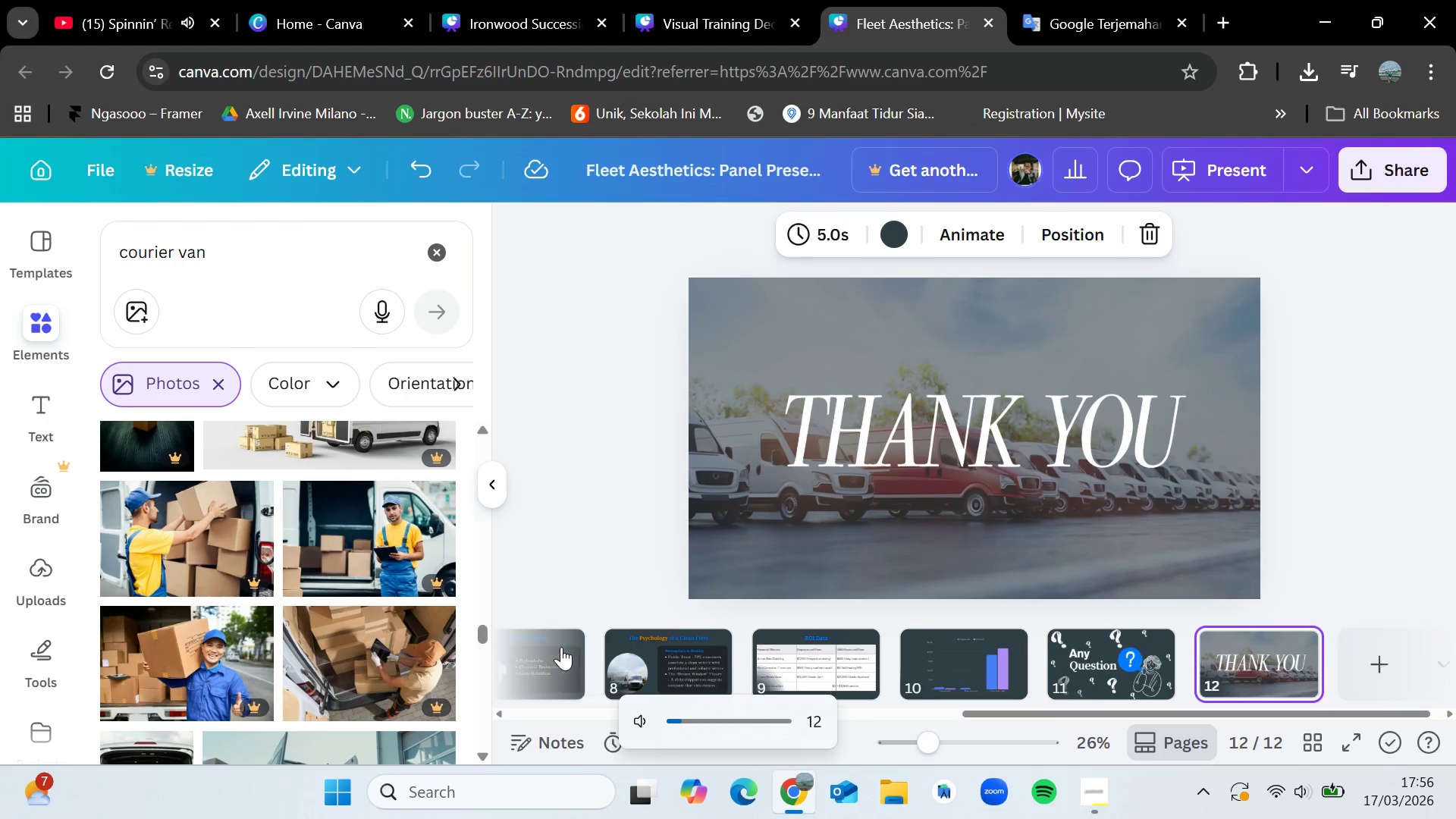 
key(ArrowLeft)
 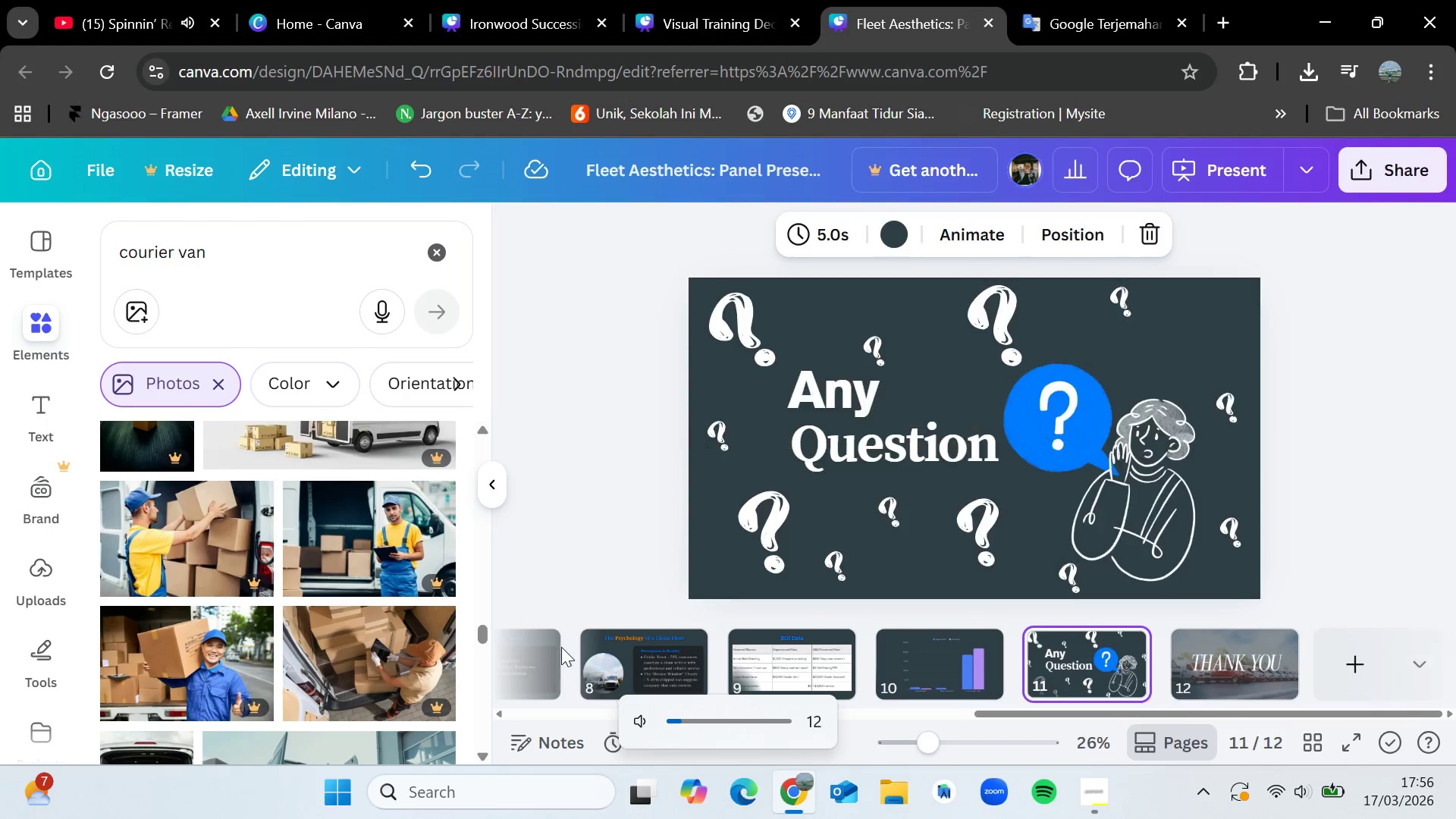 
key(ArrowLeft)
 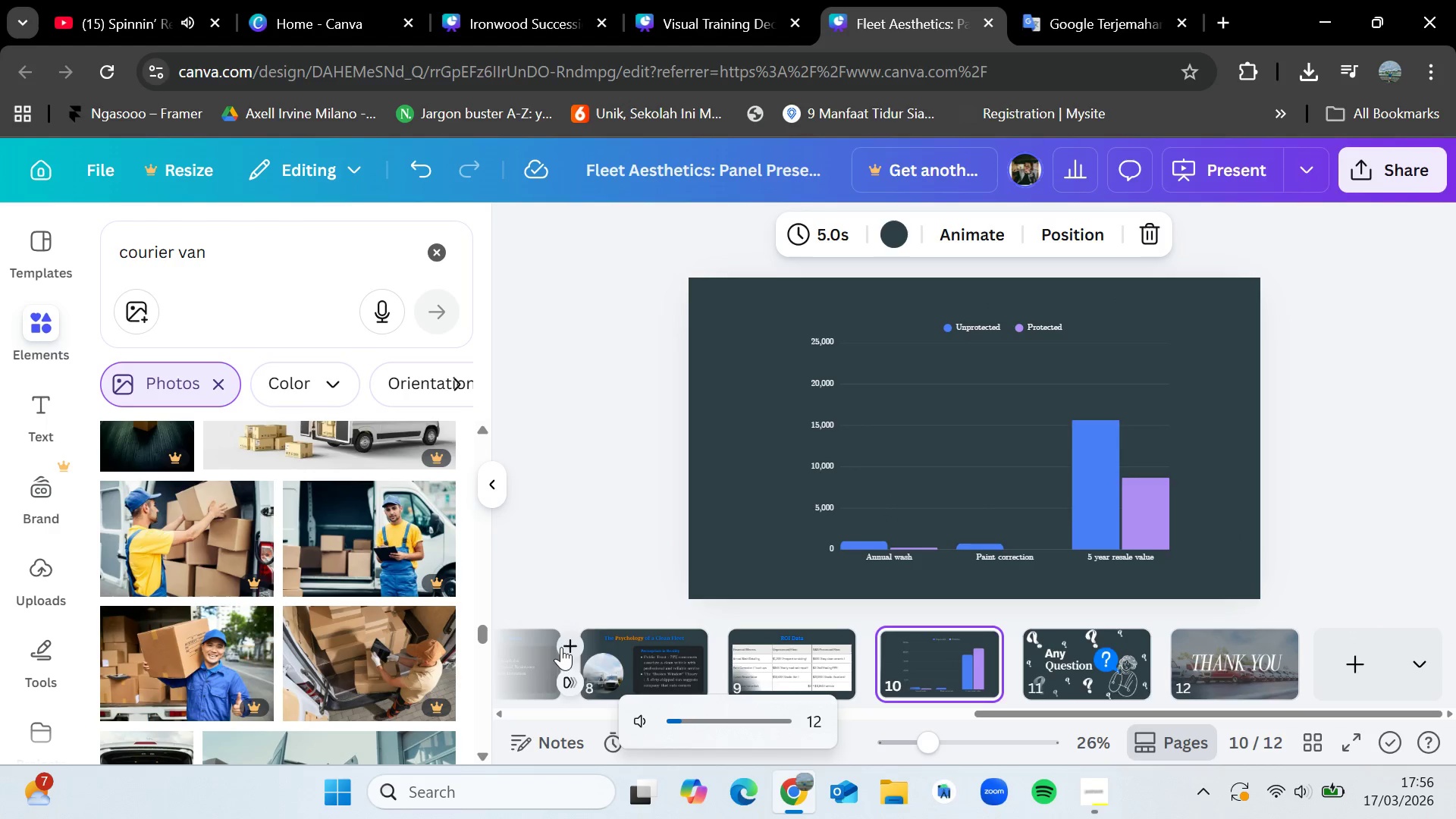 
key(ArrowRight)
 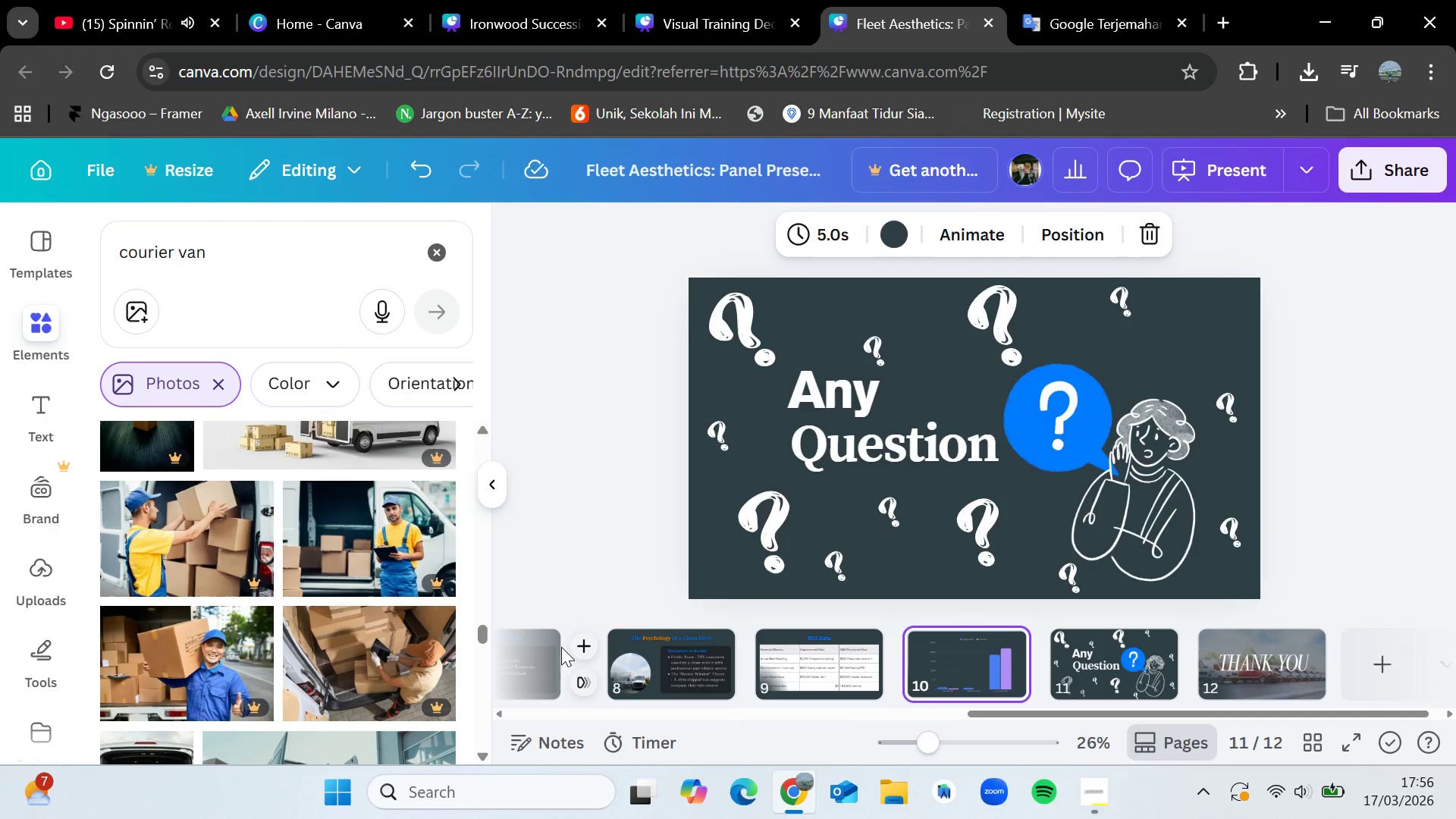 
key(ArrowLeft)
 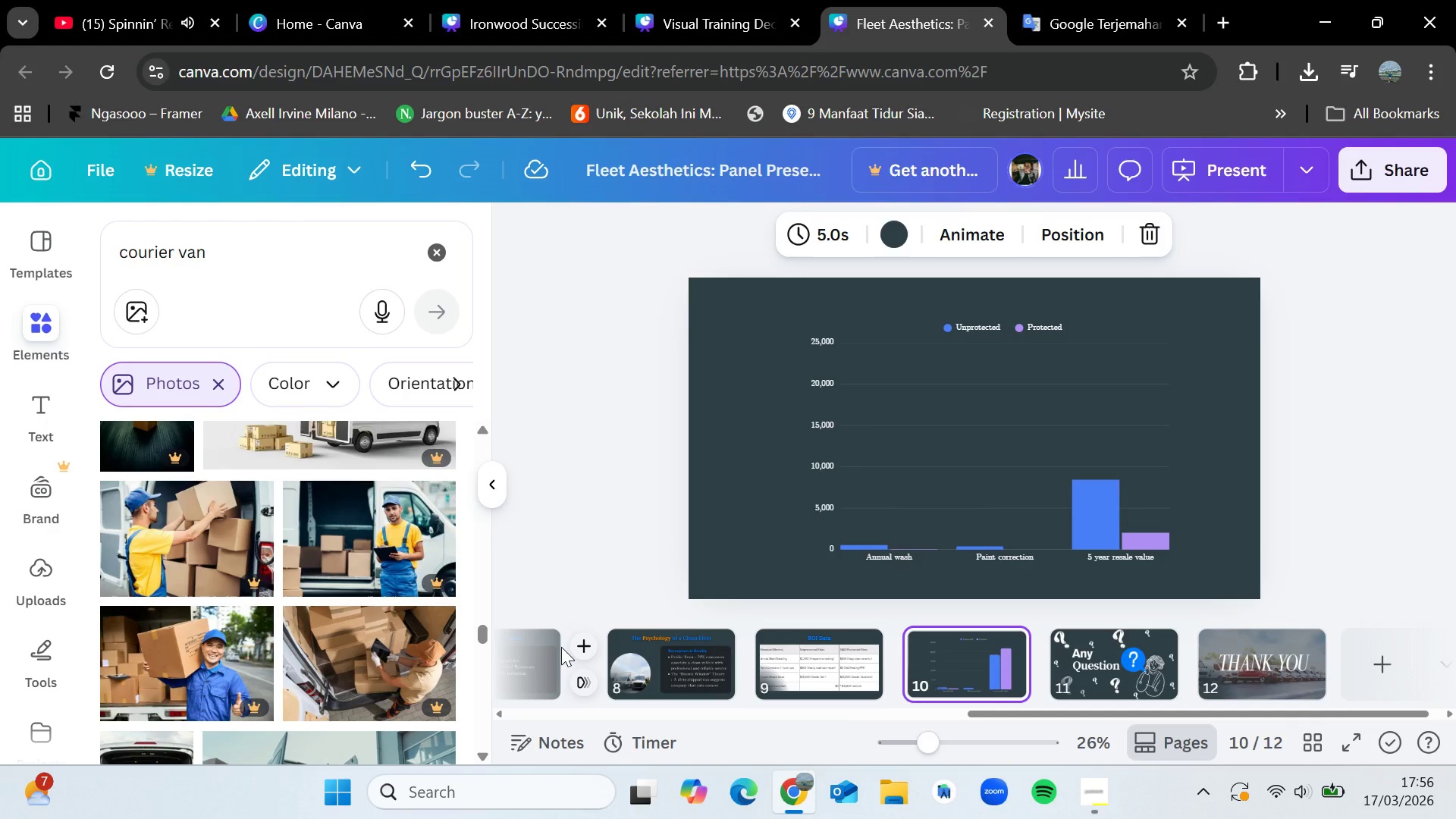 
key(ArrowLeft)
 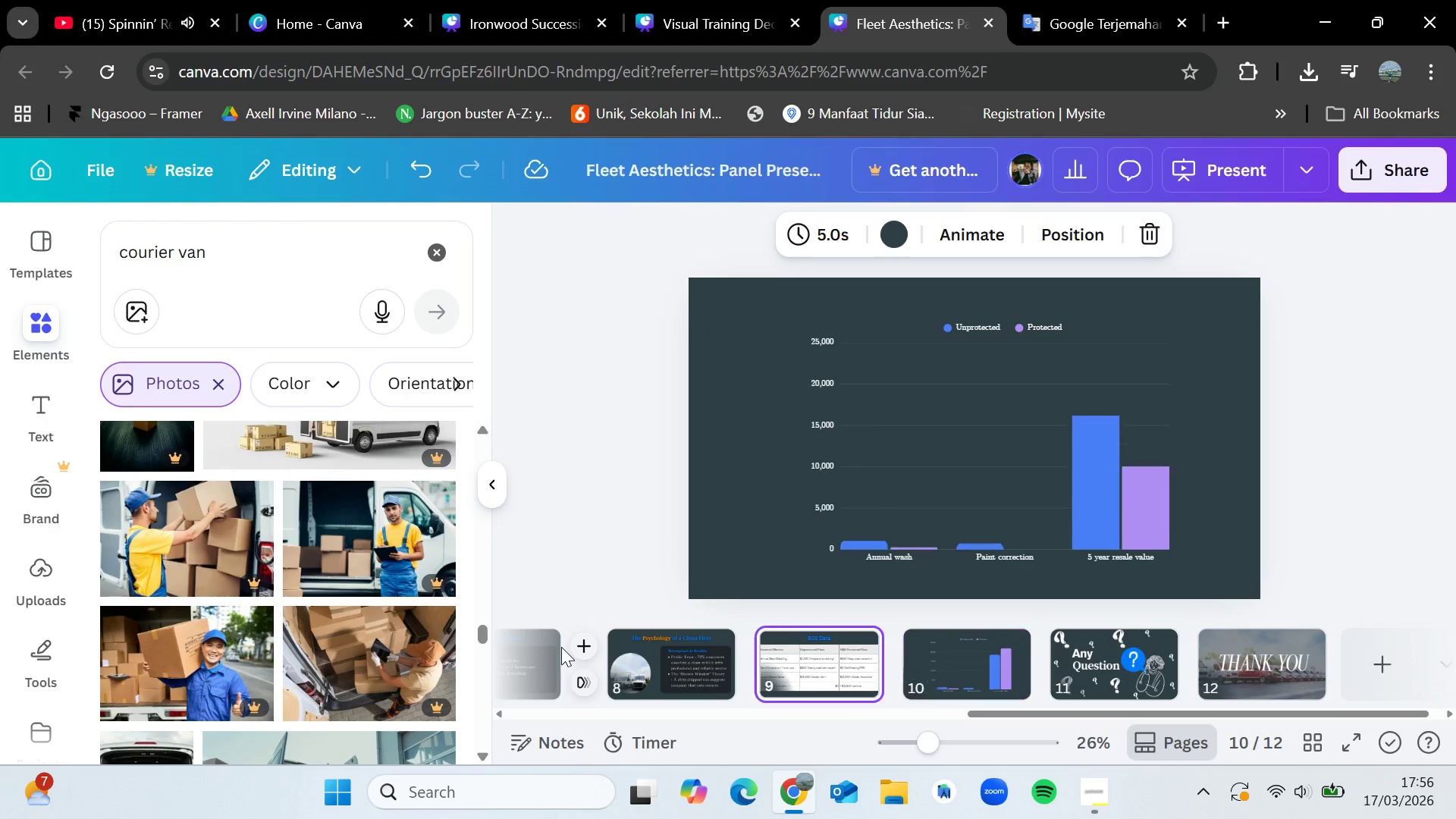 
key(ArrowLeft)
 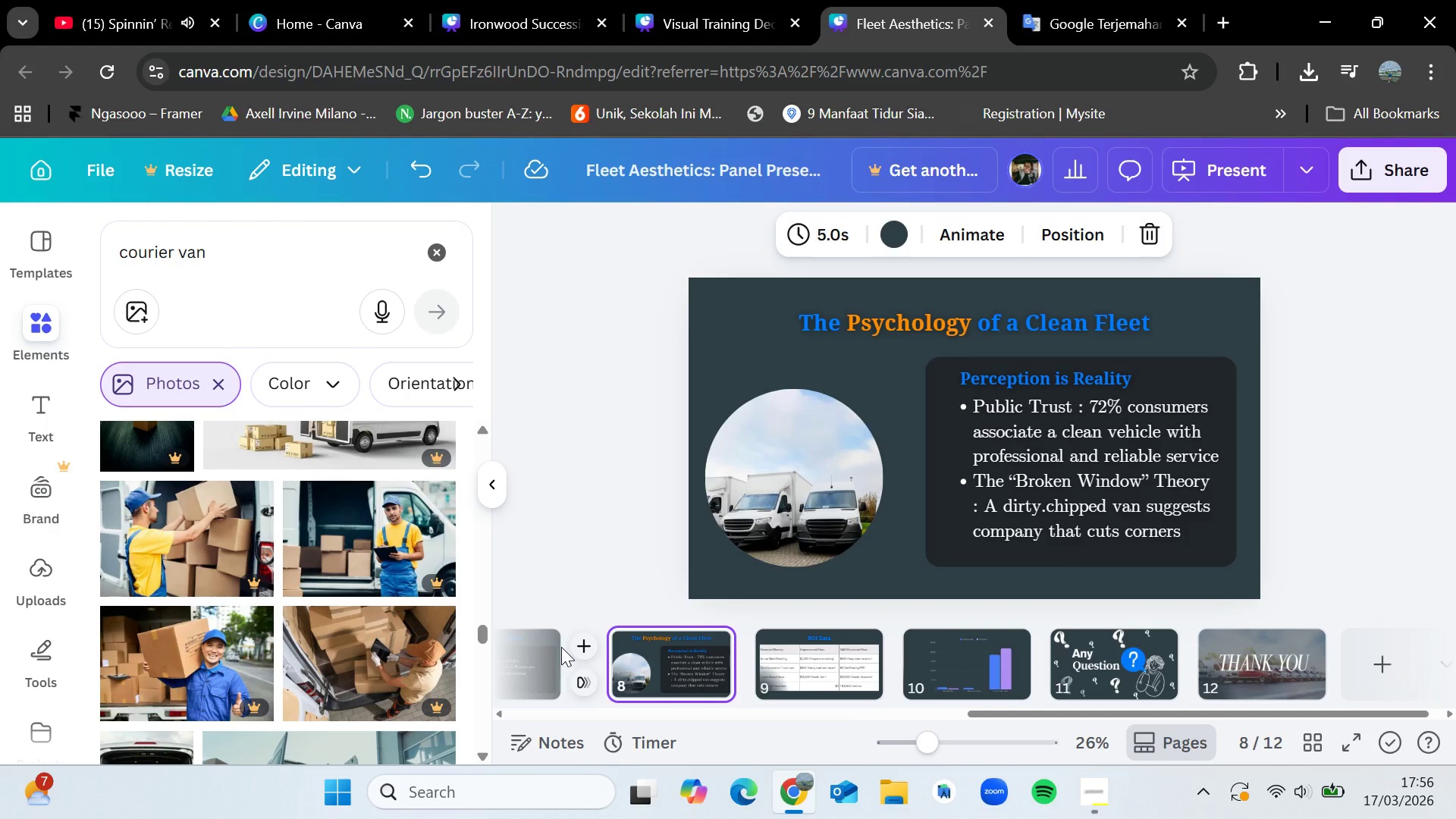 
key(ArrowLeft)
 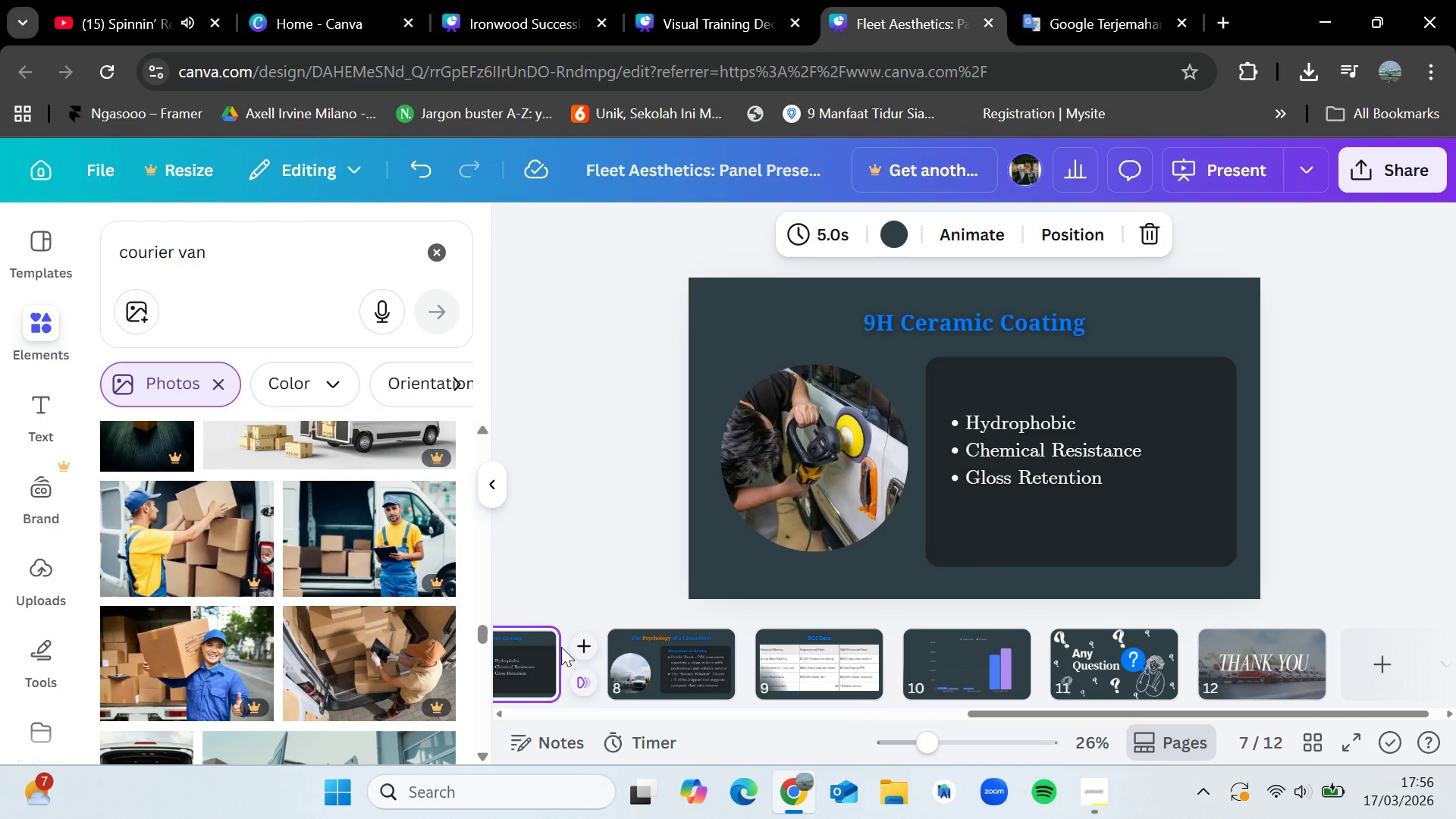 
key(ArrowLeft)
 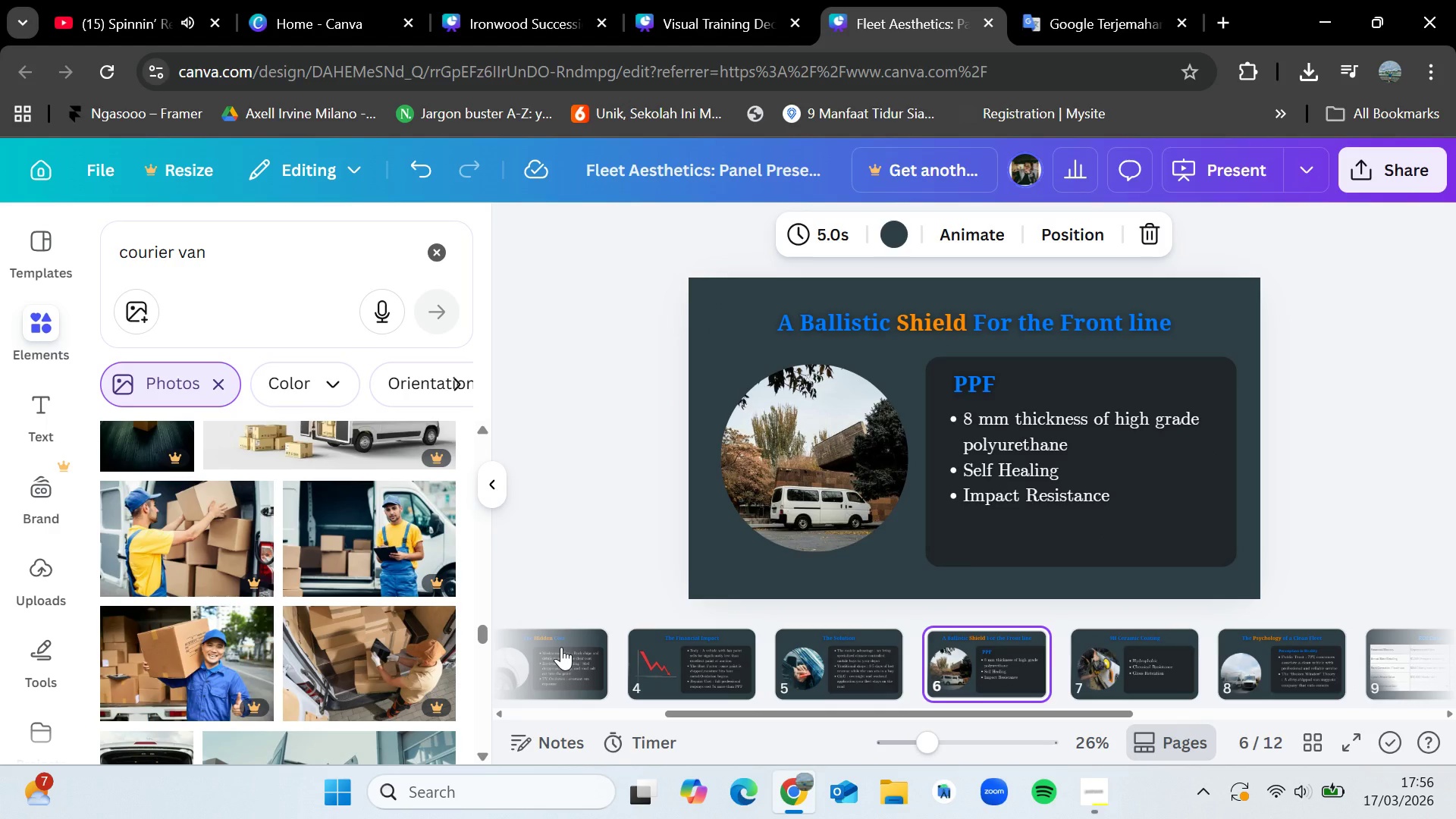 
wait(37.91)
 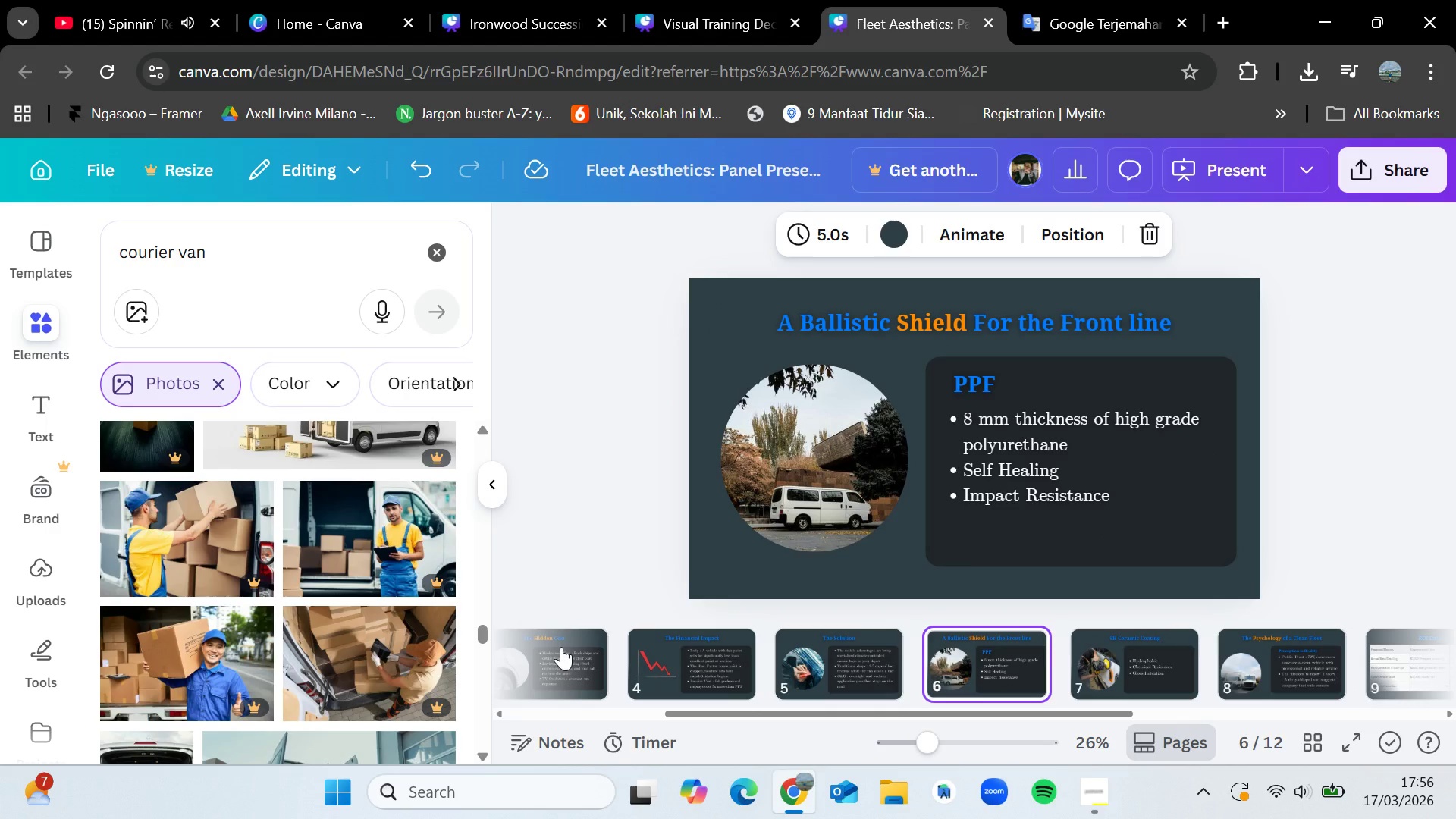 
key(ArrowRight)
 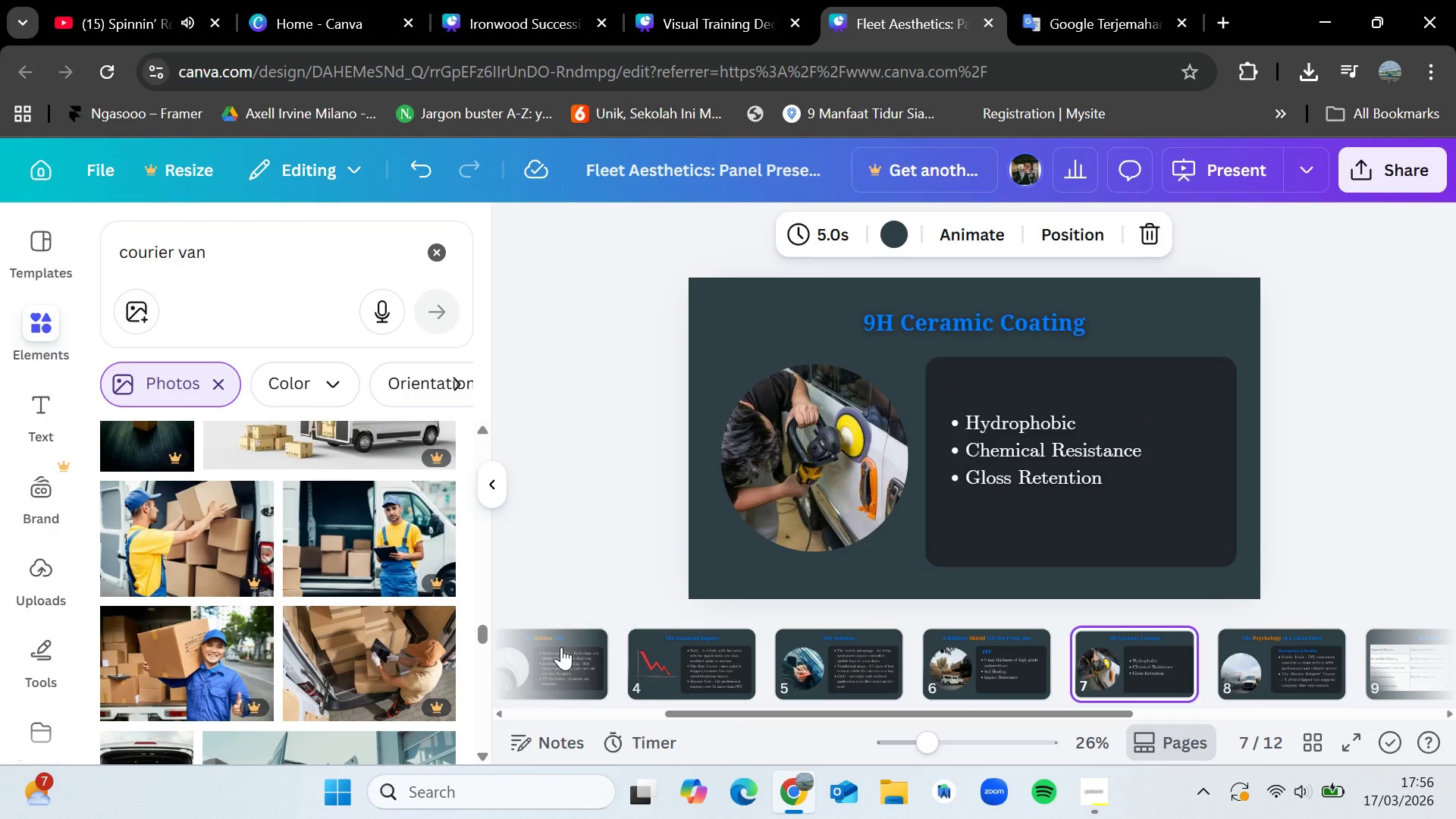 
key(ArrowRight)
 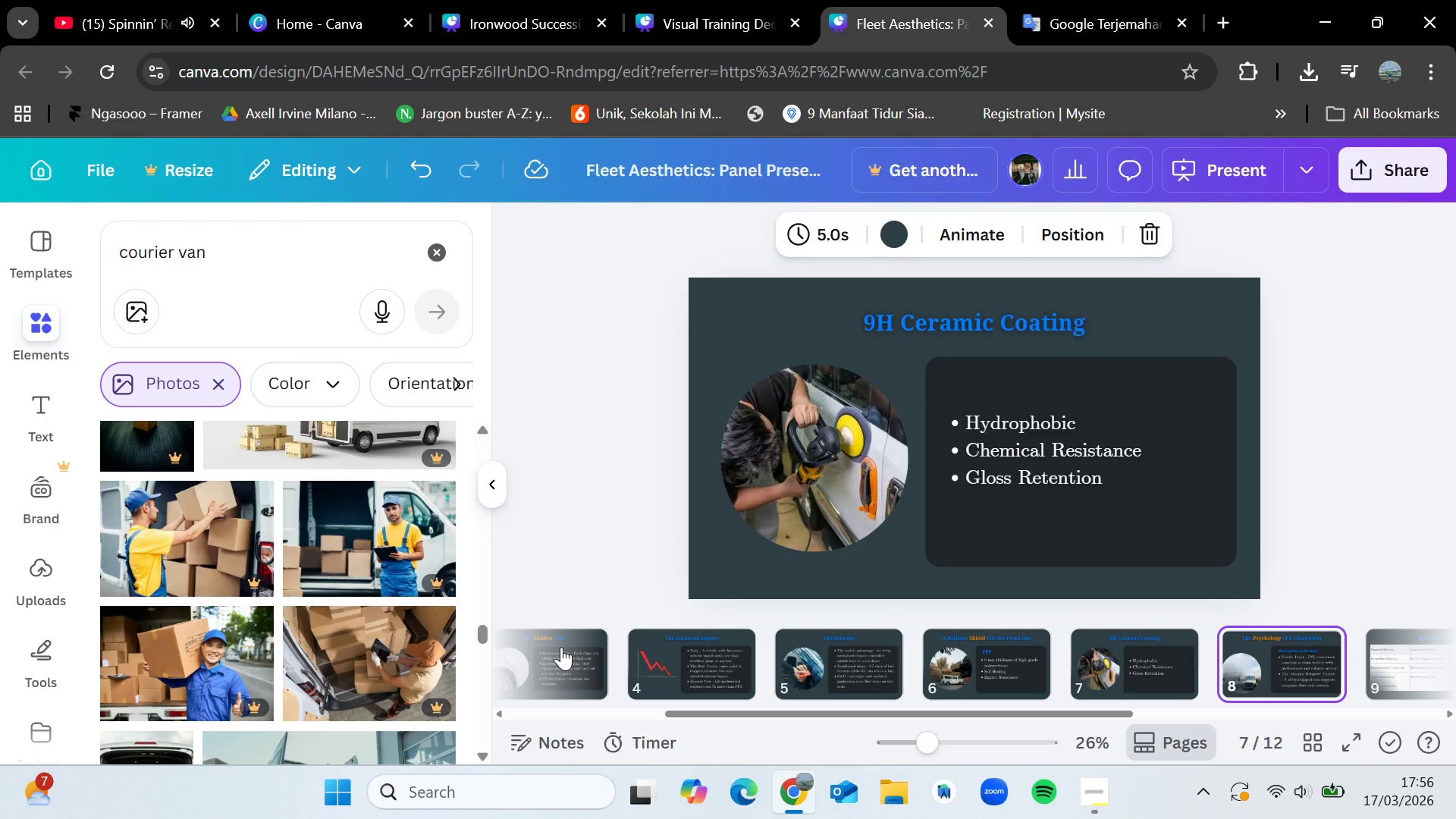 
key(ArrowRight)
 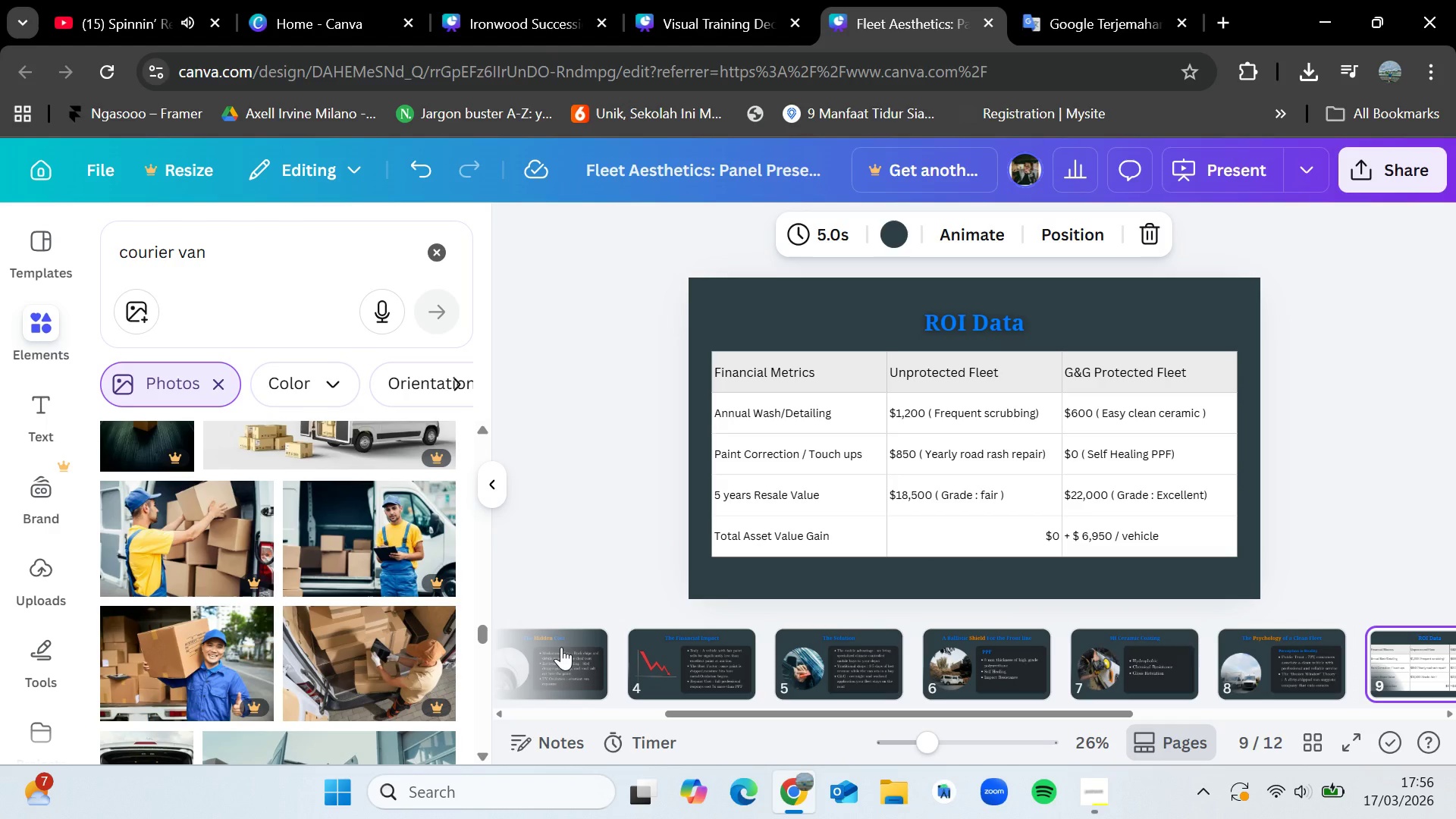 
wait(8.59)
 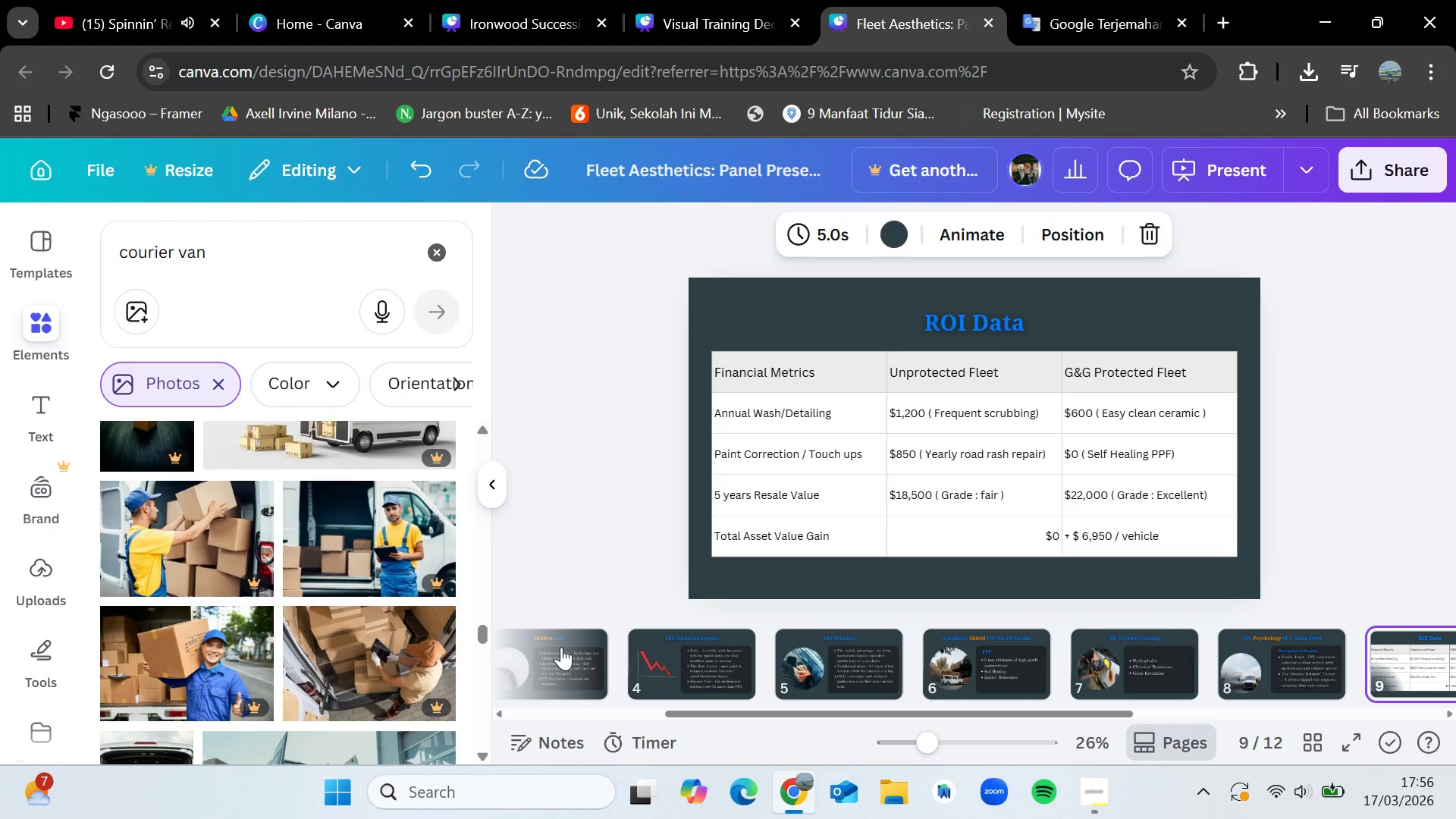 
key(ArrowRight)
 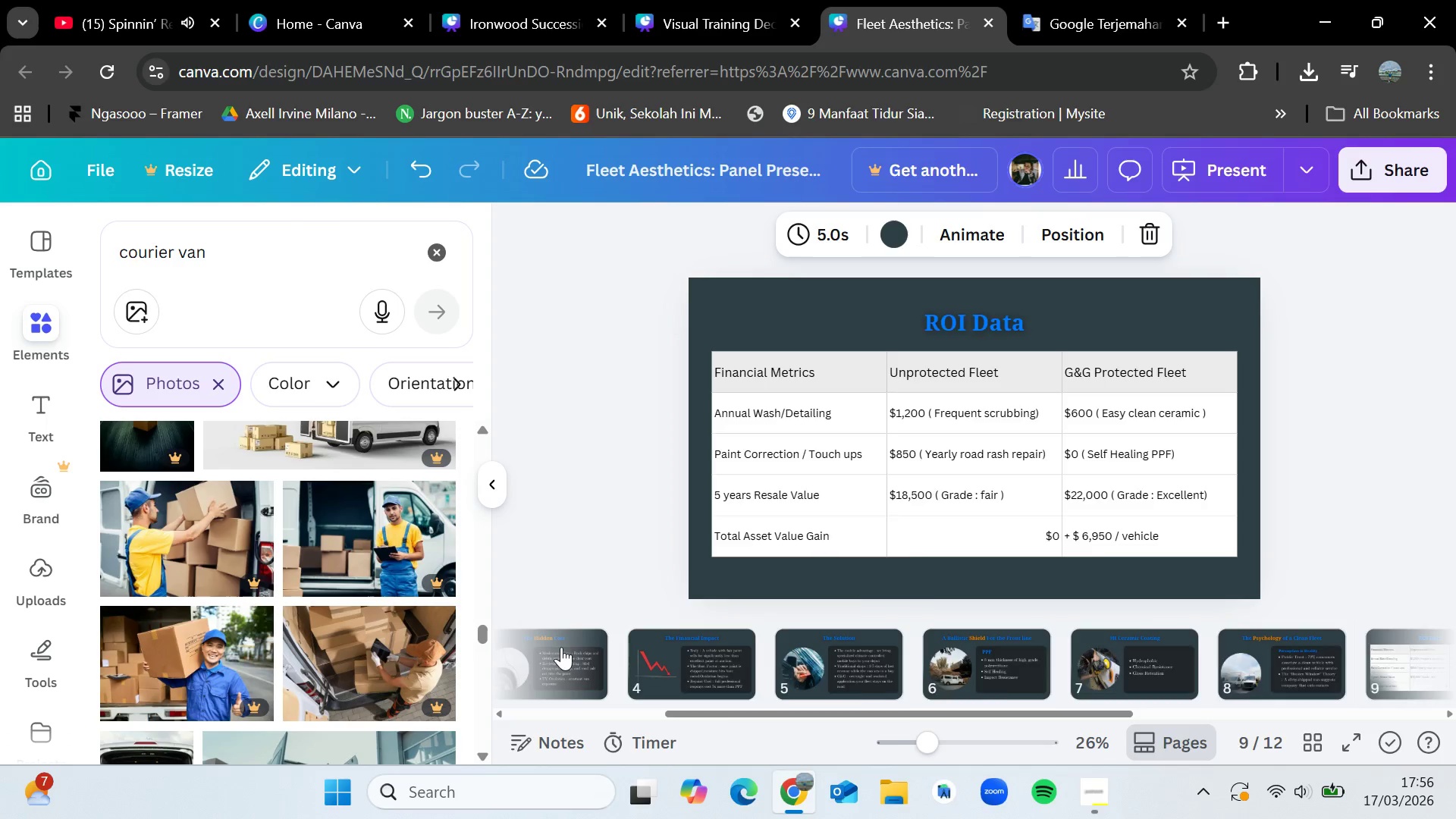 
key(ArrowRight)
 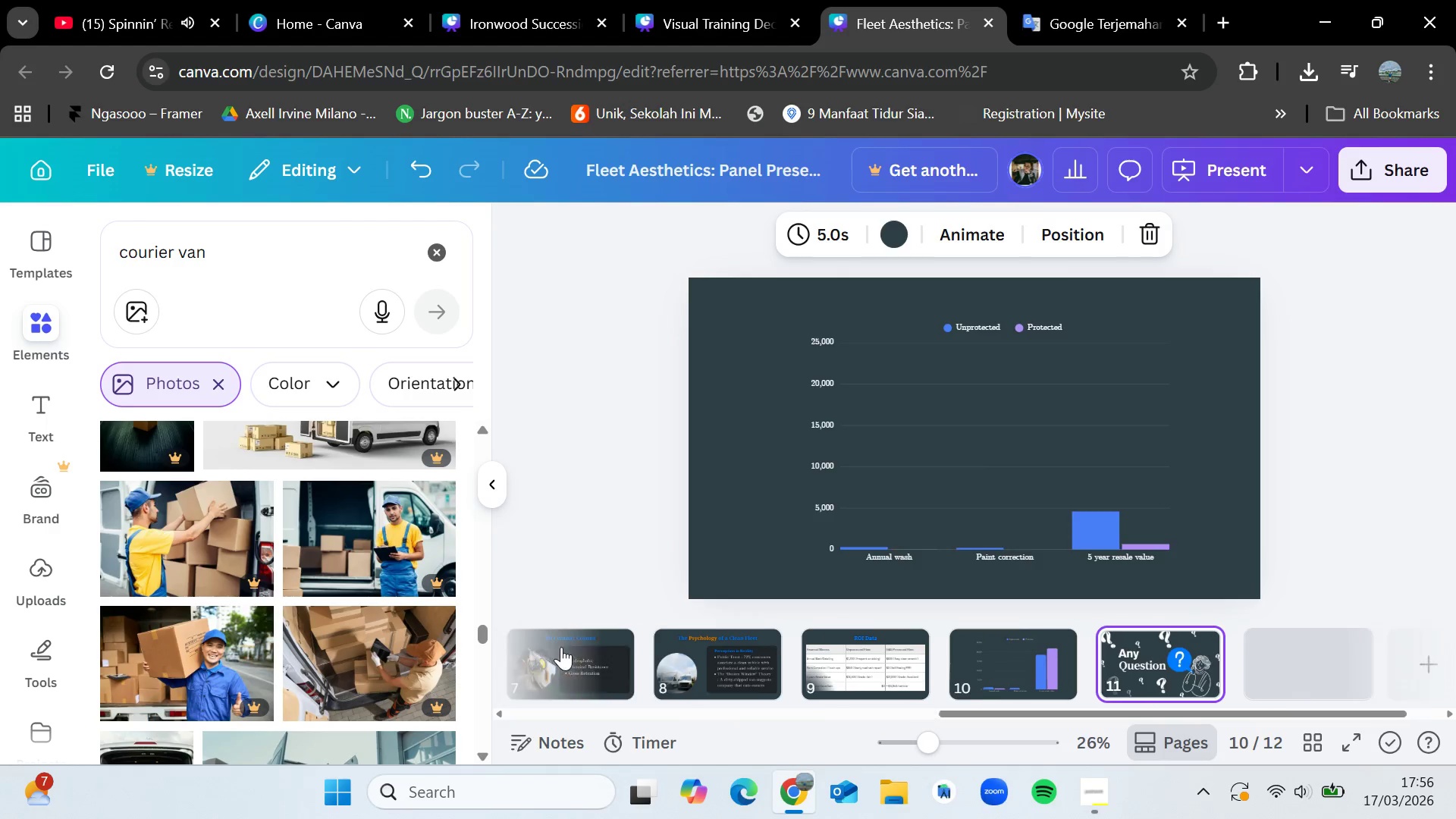 
key(ArrowRight)
 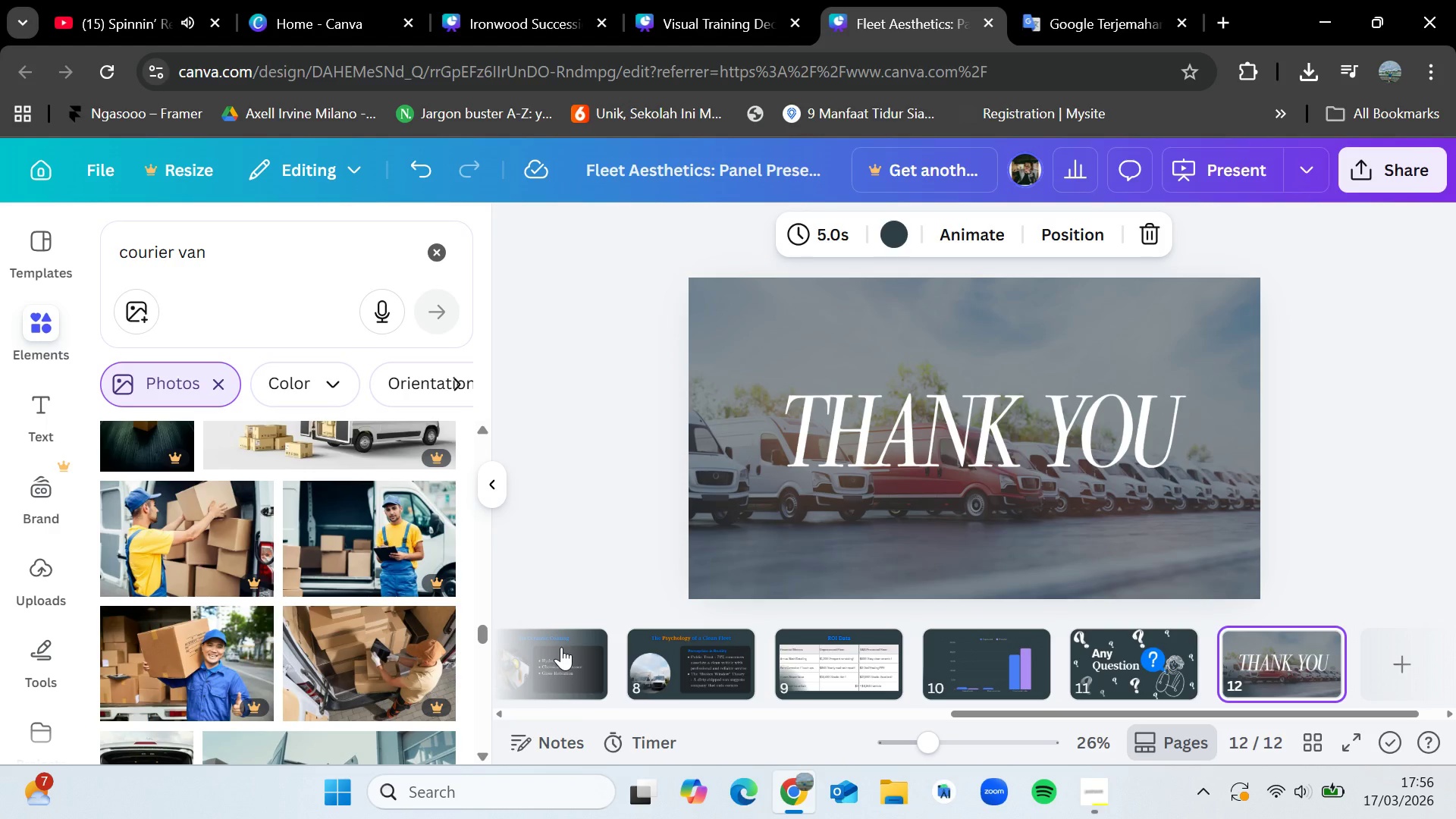 
key(ArrowRight)
 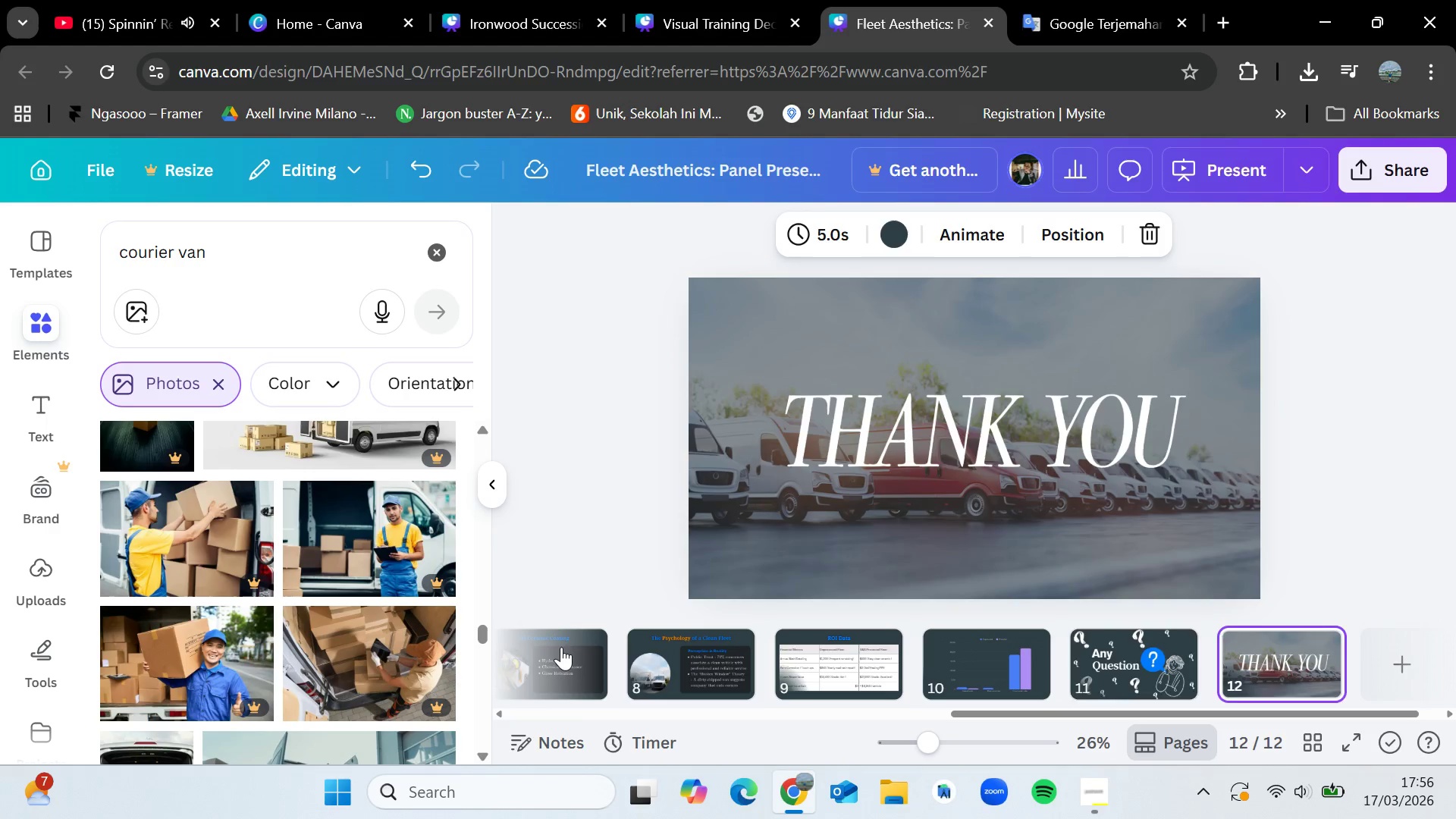 
key(ArrowLeft)
 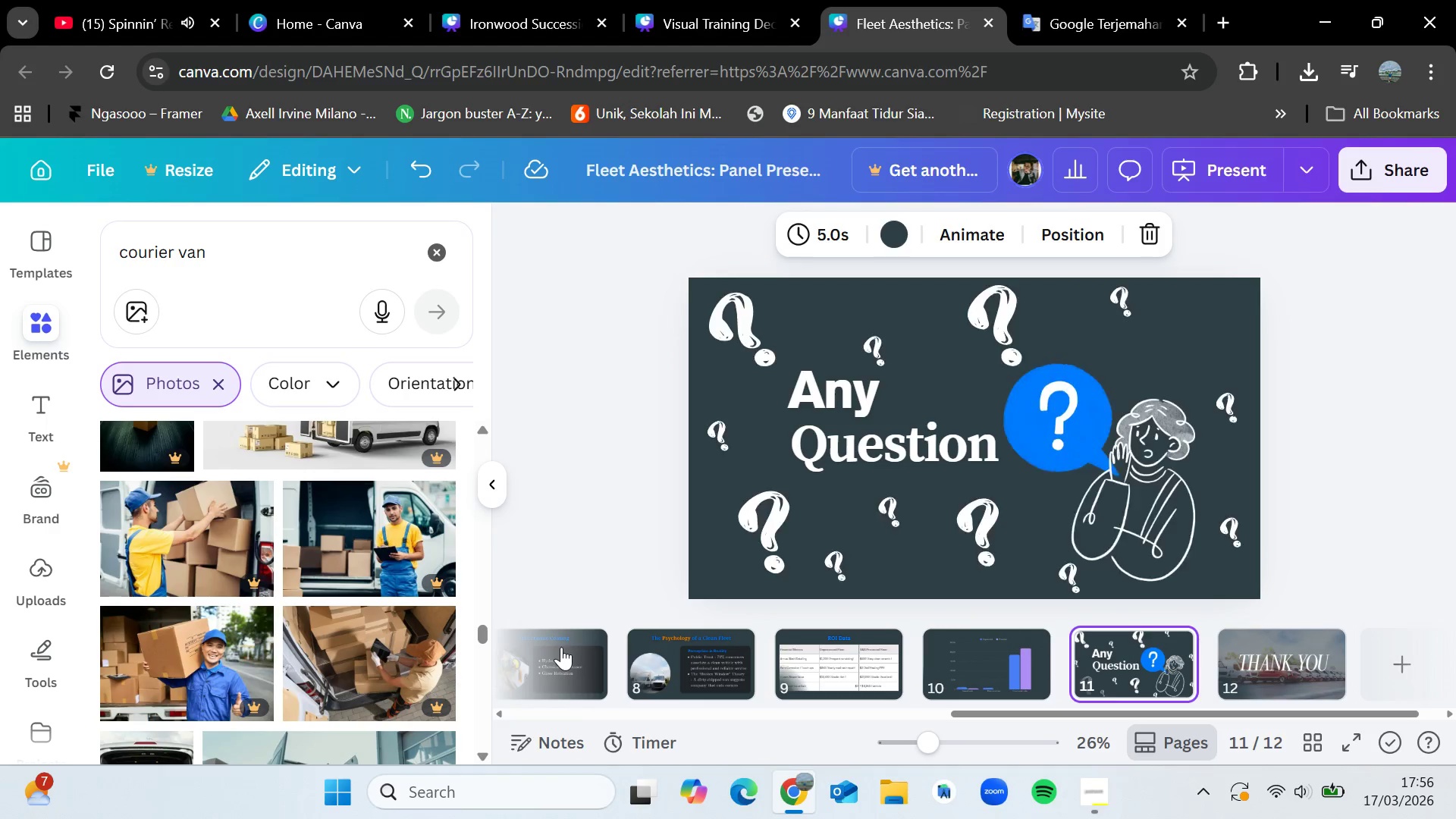 
key(ArrowLeft)
 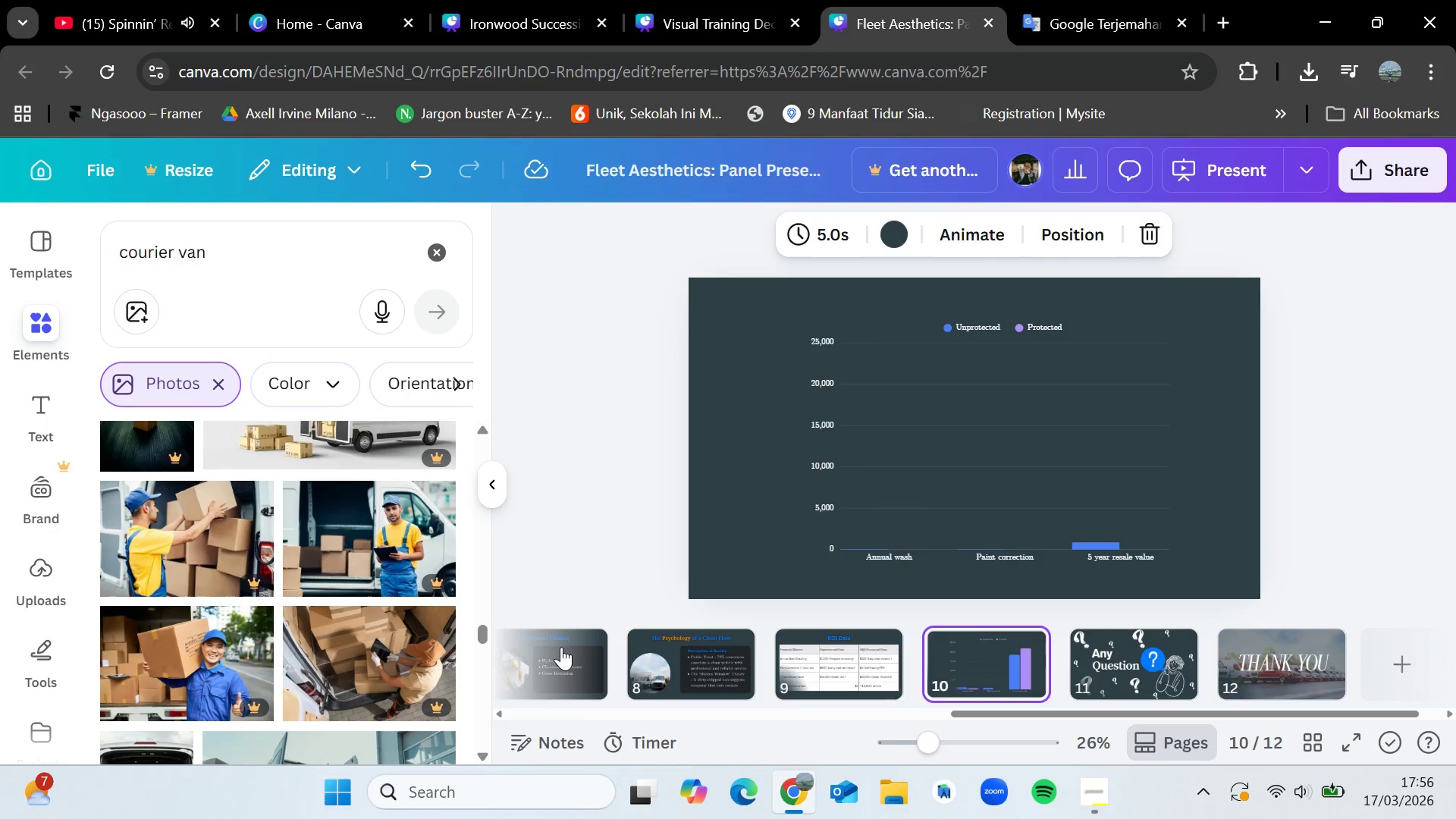 
key(ArrowLeft)
 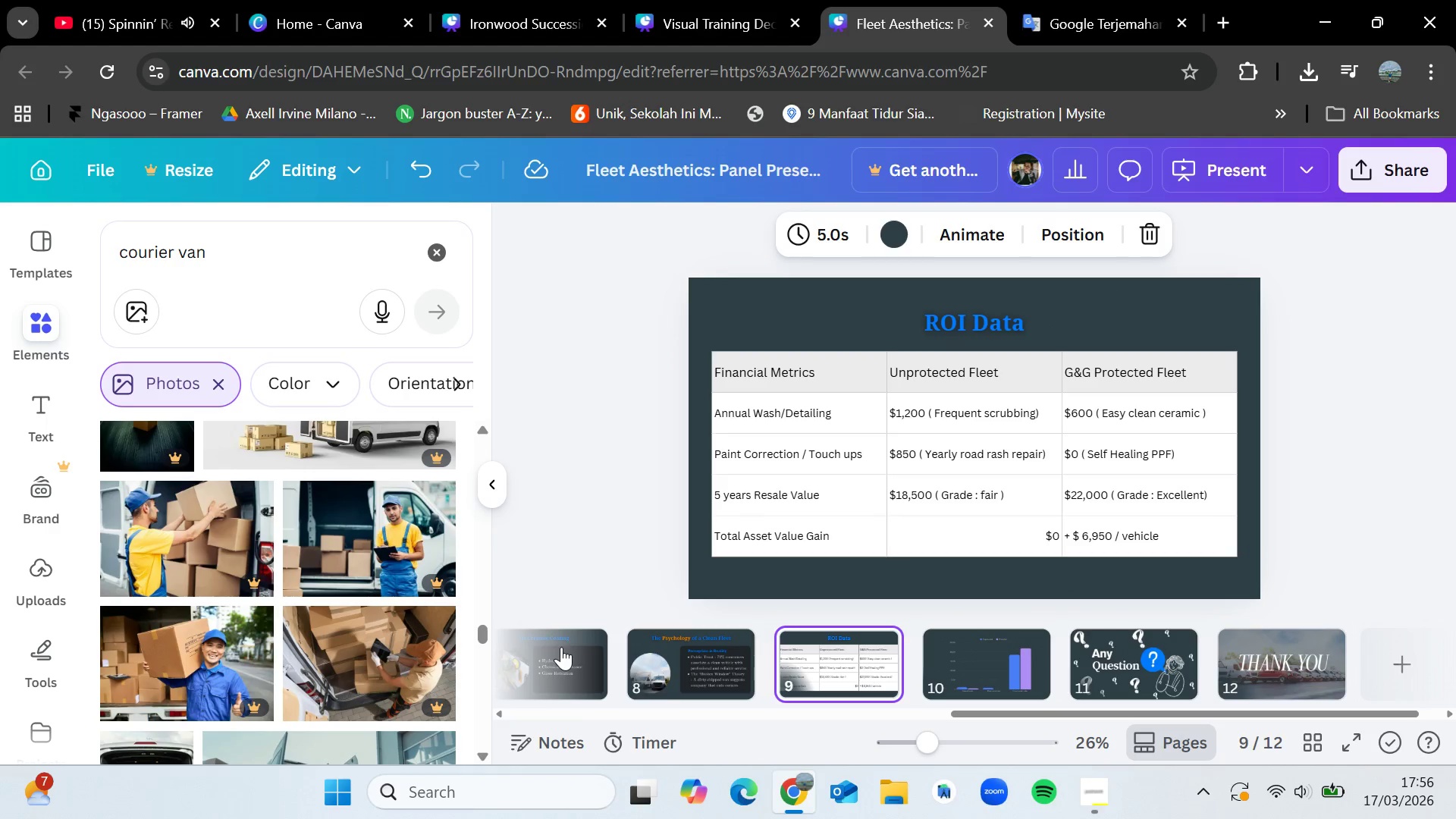 
key(ArrowLeft)
 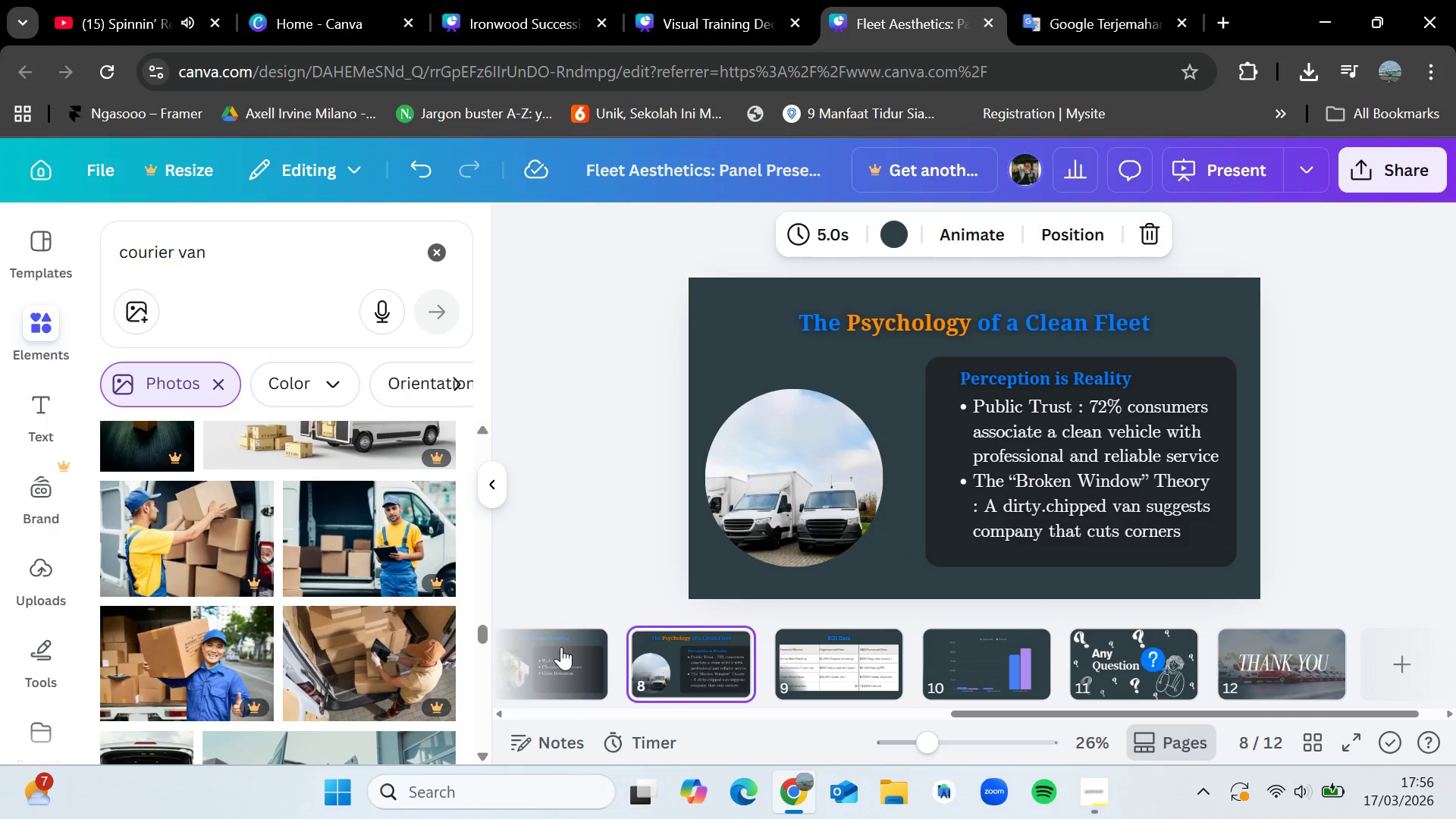 
key(ArrowLeft)
 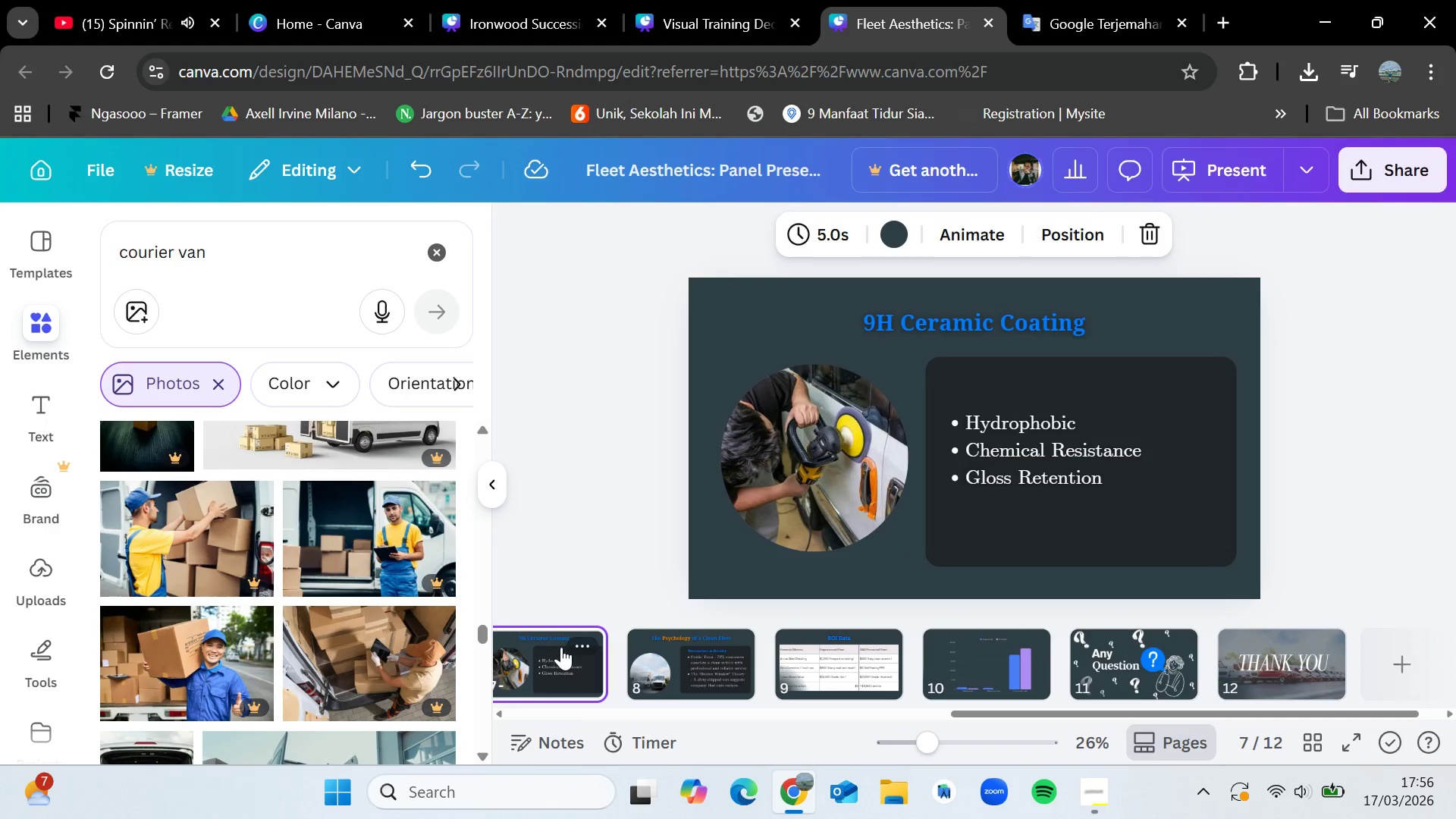 
key(ArrowLeft)
 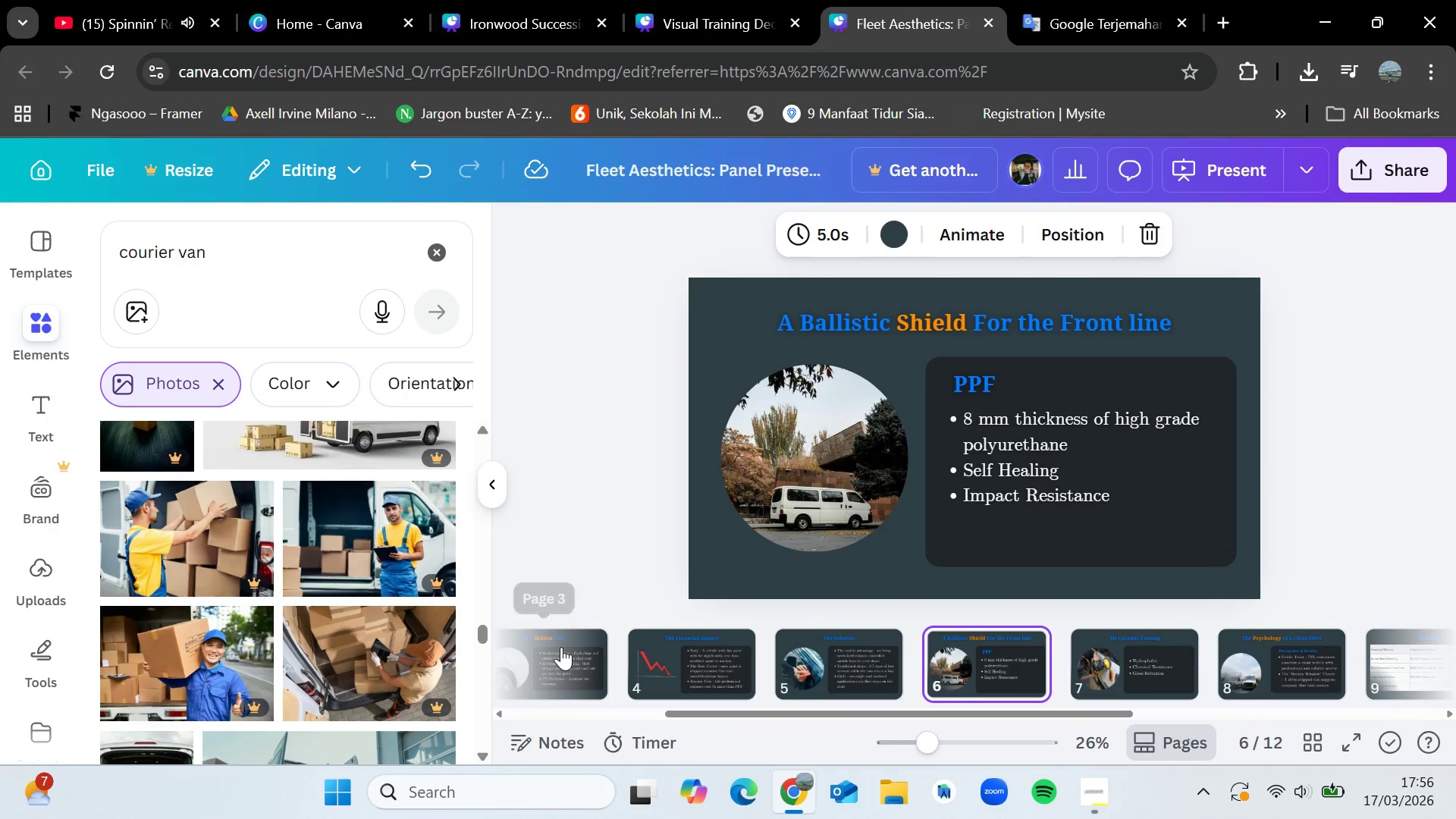 
key(ArrowLeft)
 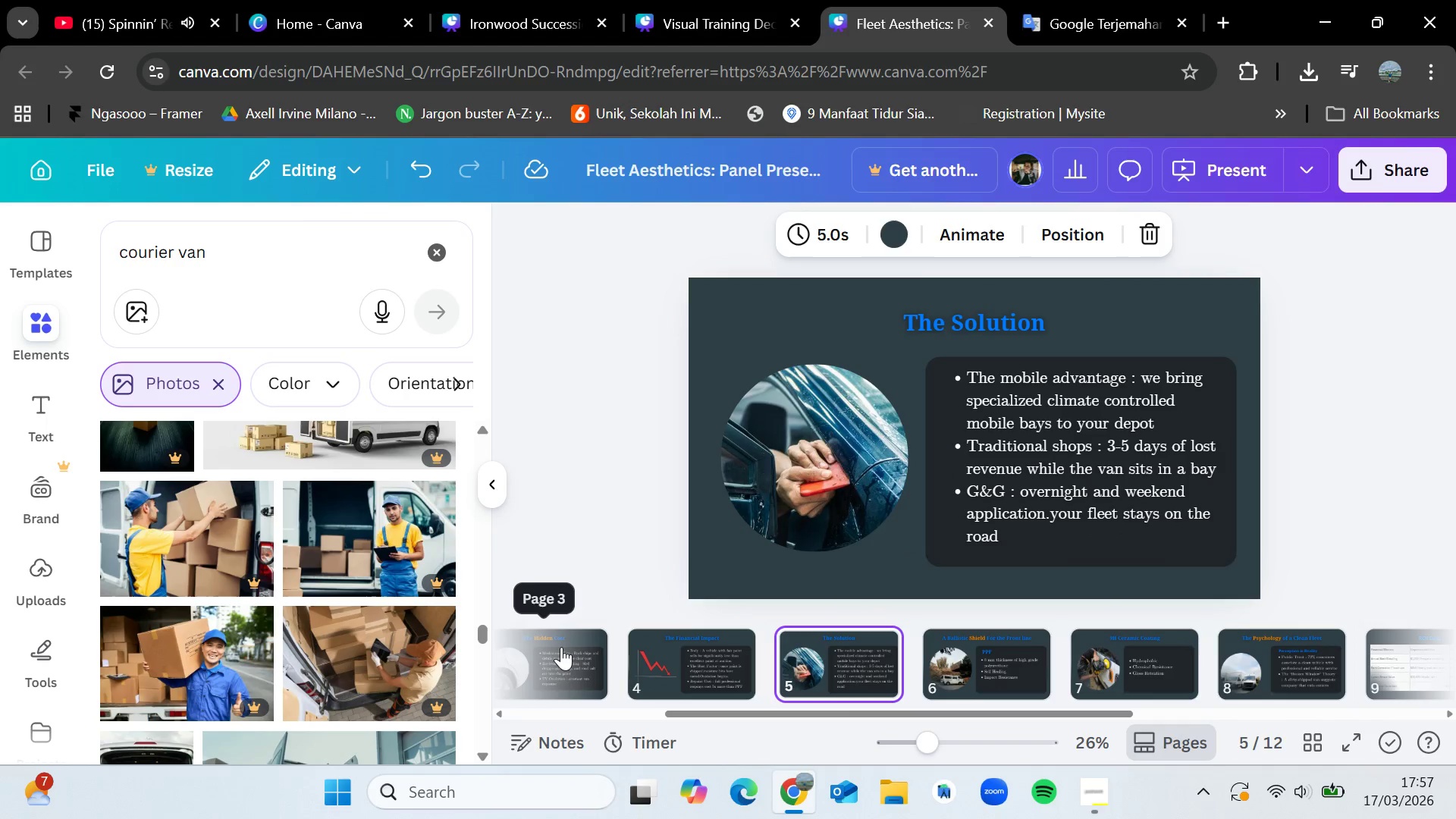 
key(ArrowLeft)
 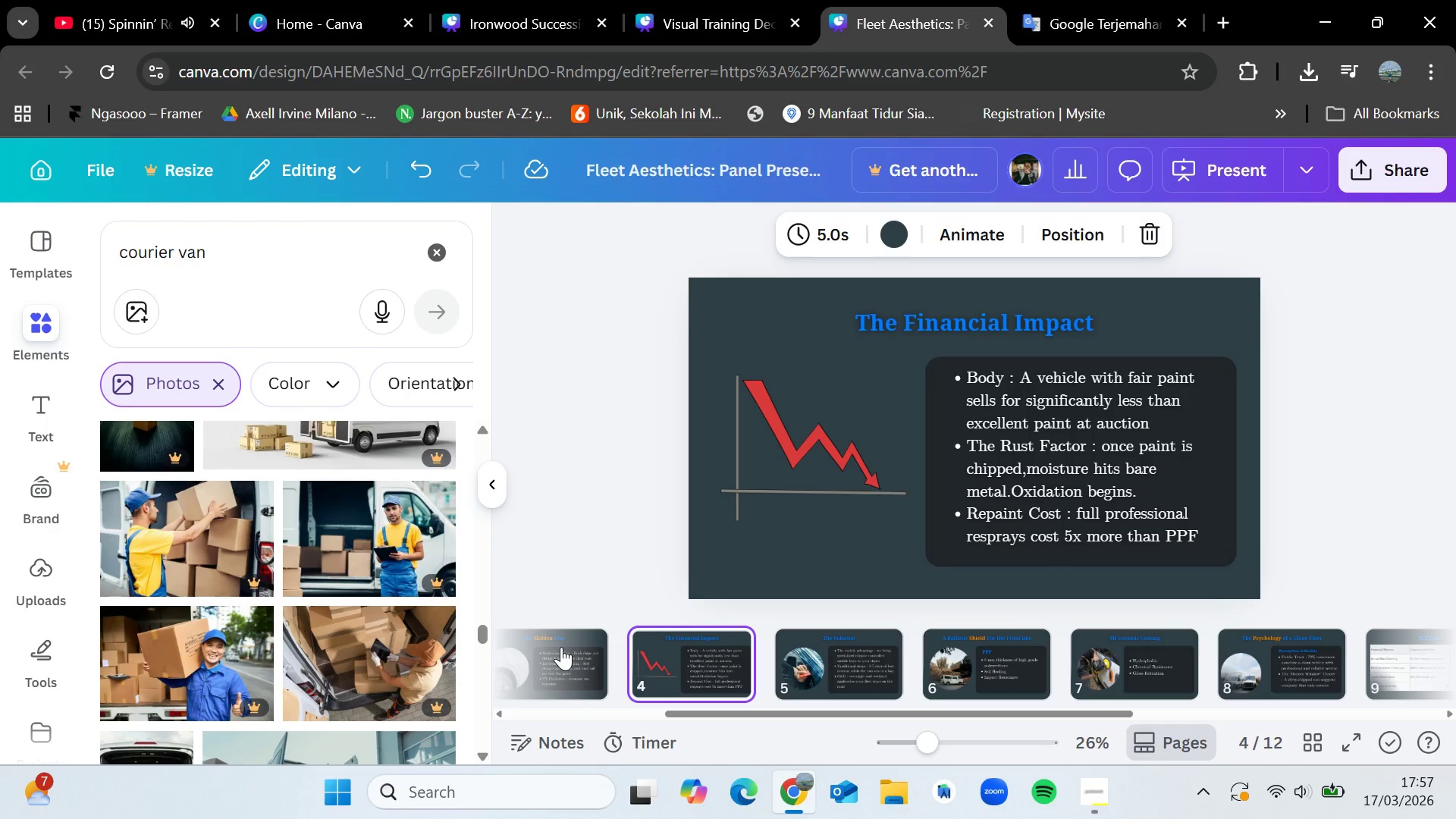 
key(ArrowLeft)
 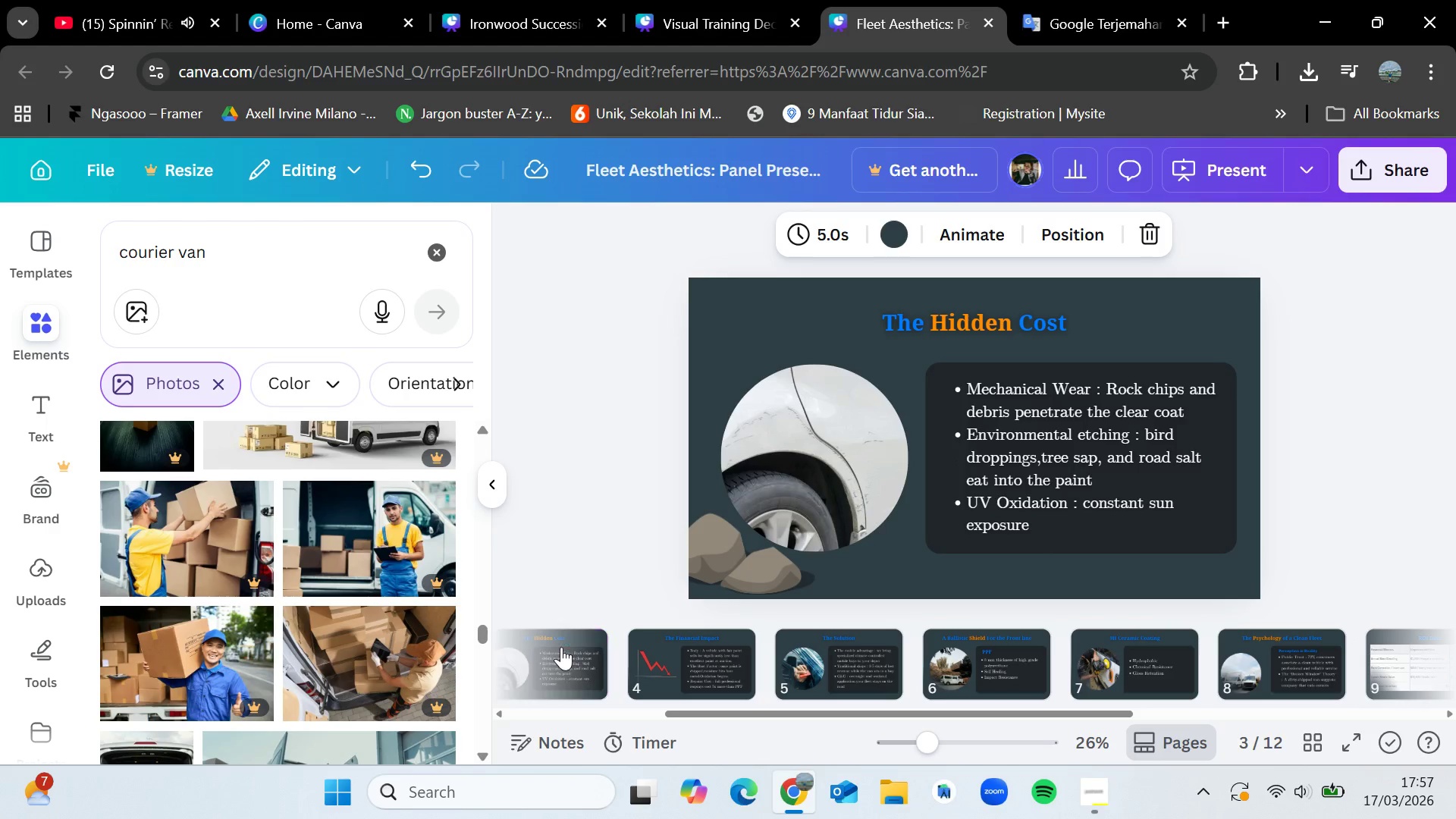 
key(ArrowLeft)
 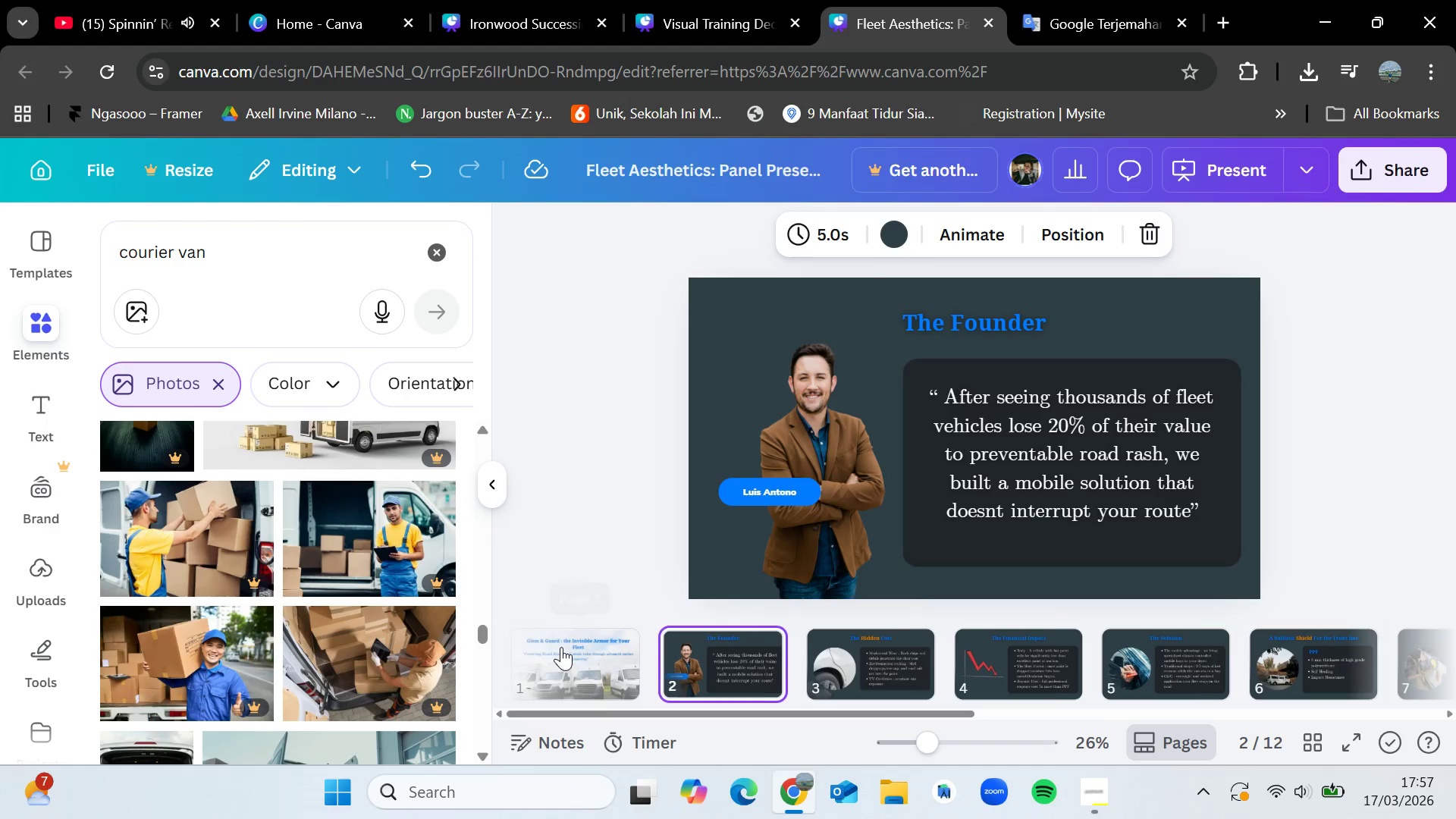 
key(ArrowLeft)
 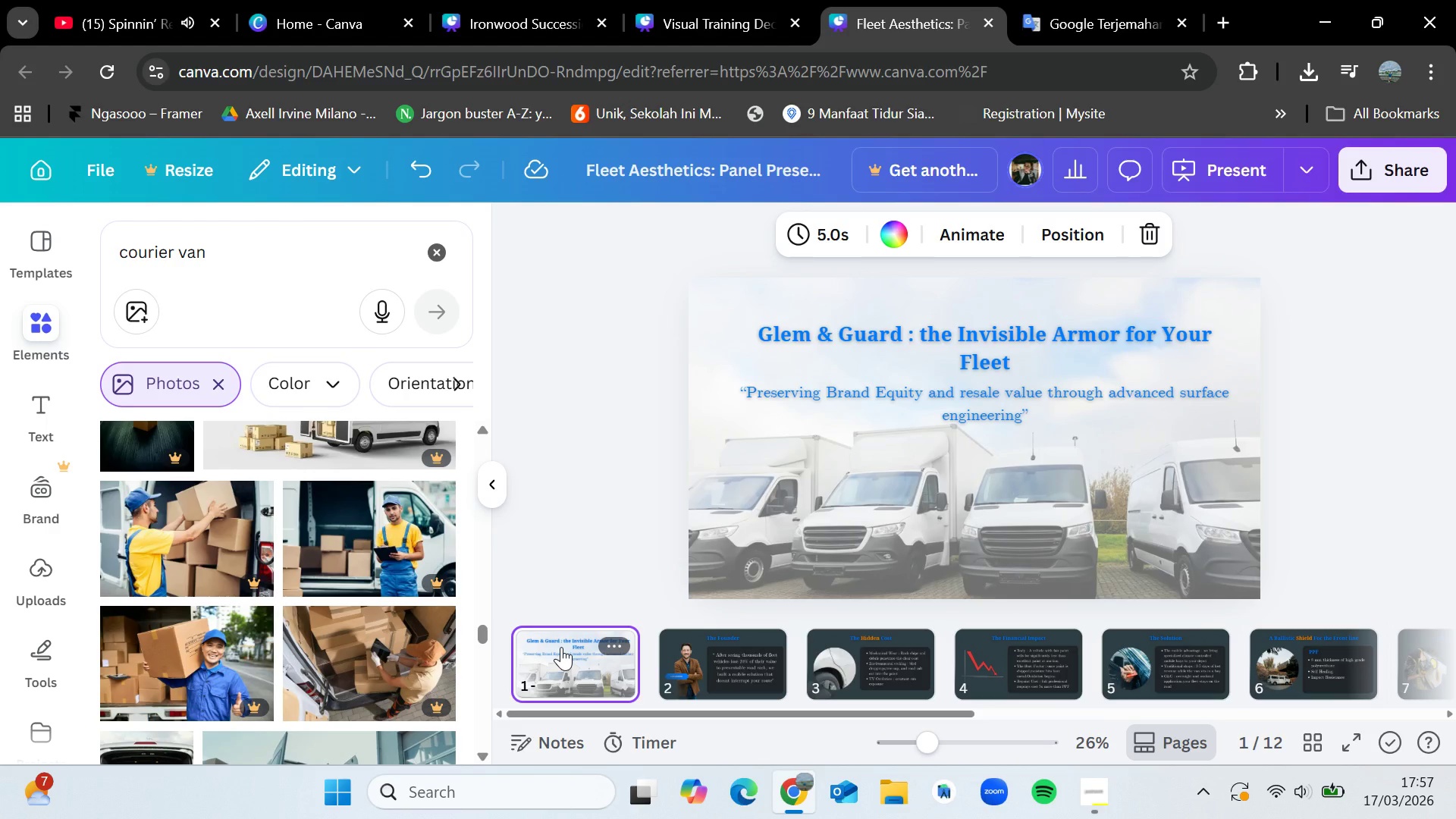 
key(ArrowRight)
 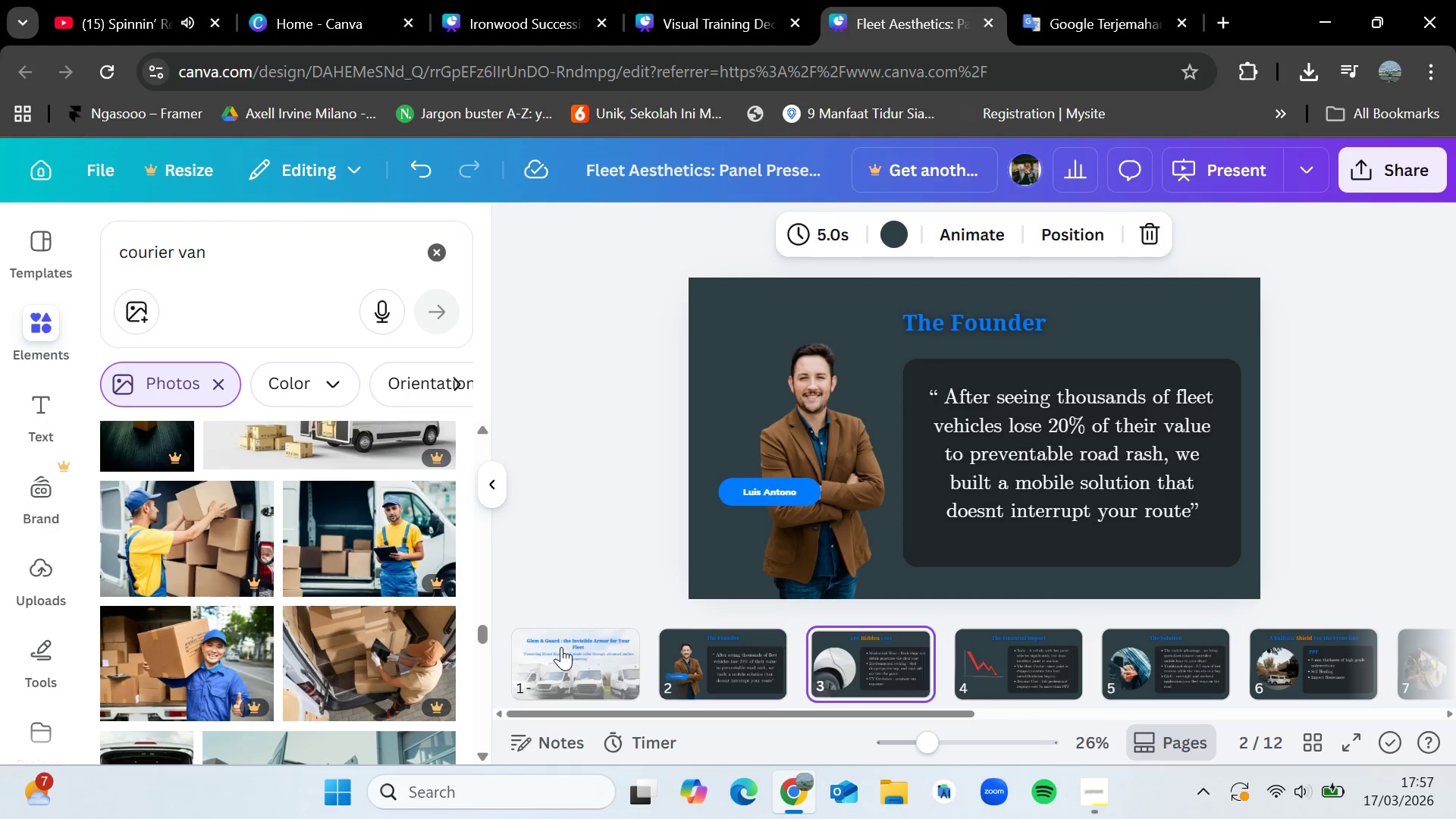 
key(ArrowRight)
 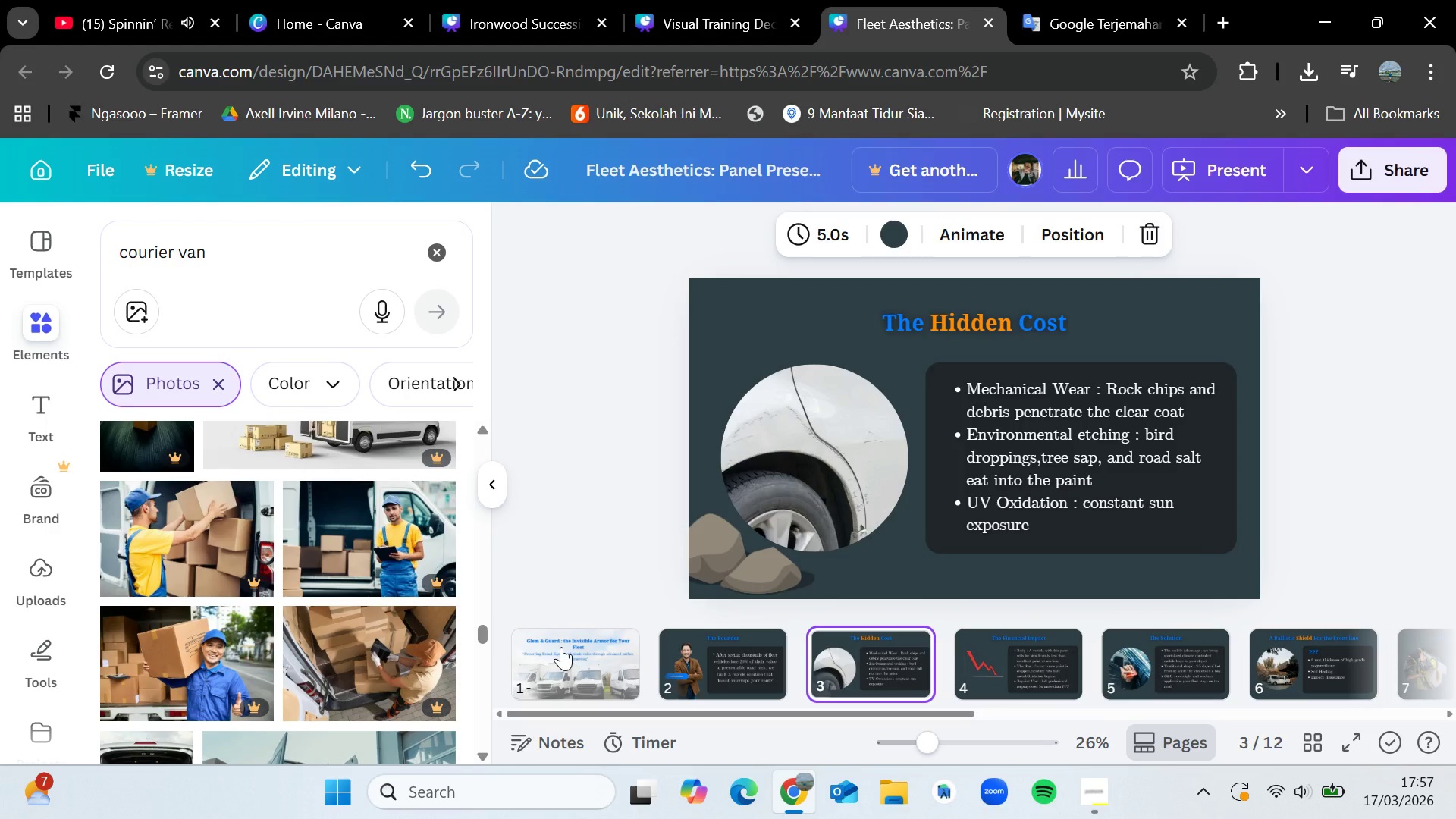 
key(ArrowRight)
 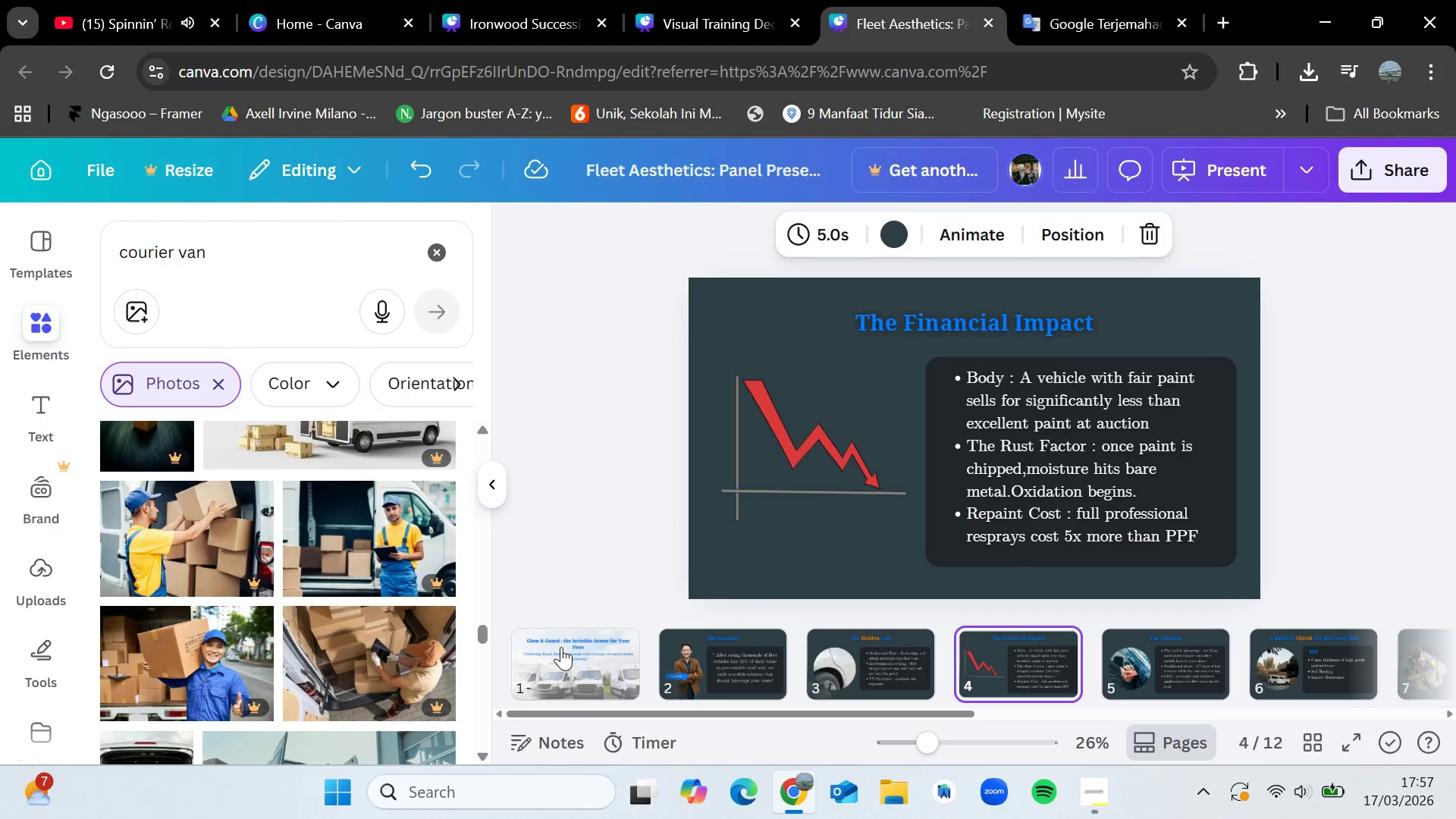 
key(ArrowRight)
 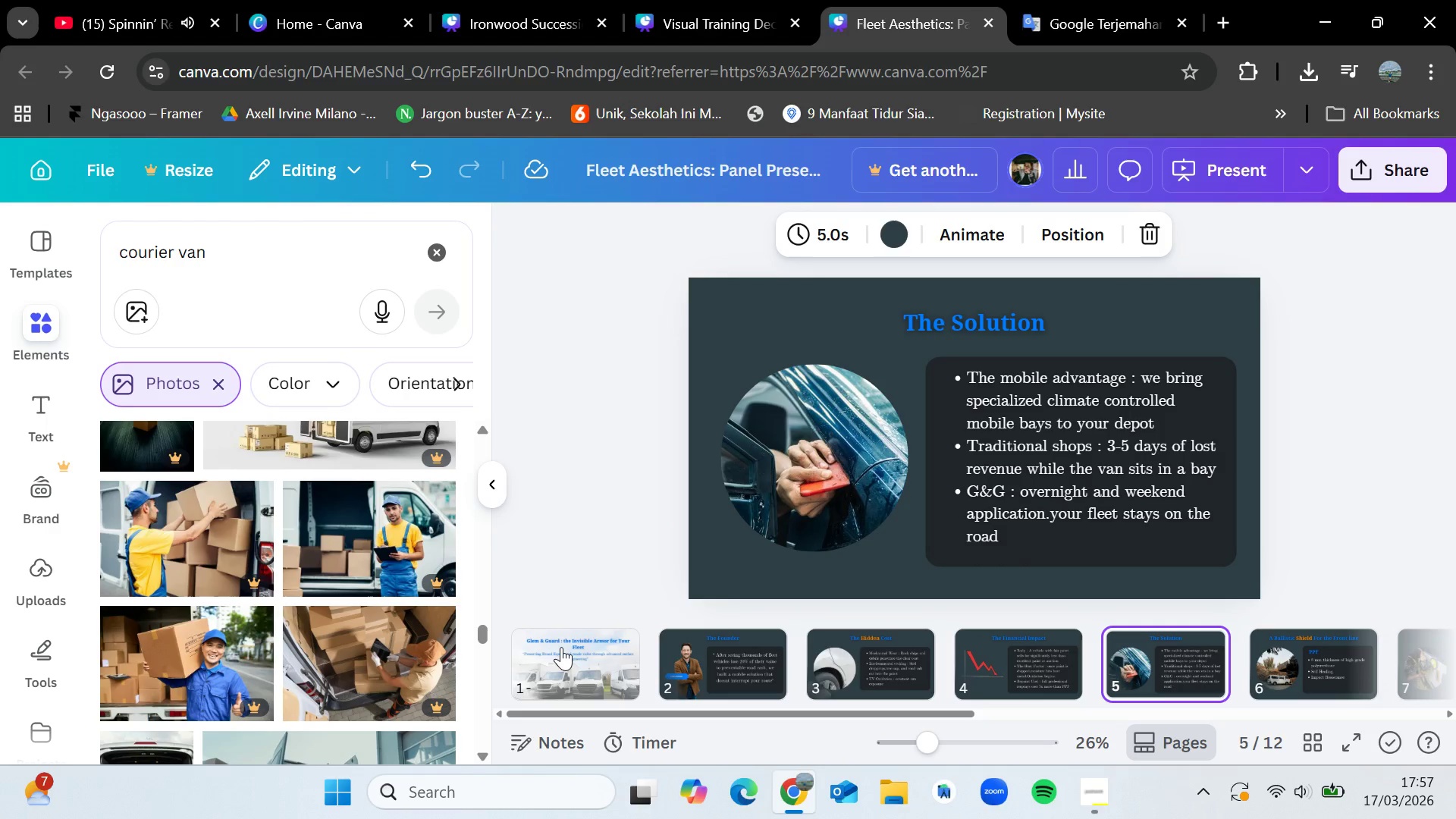 
key(ArrowRight)
 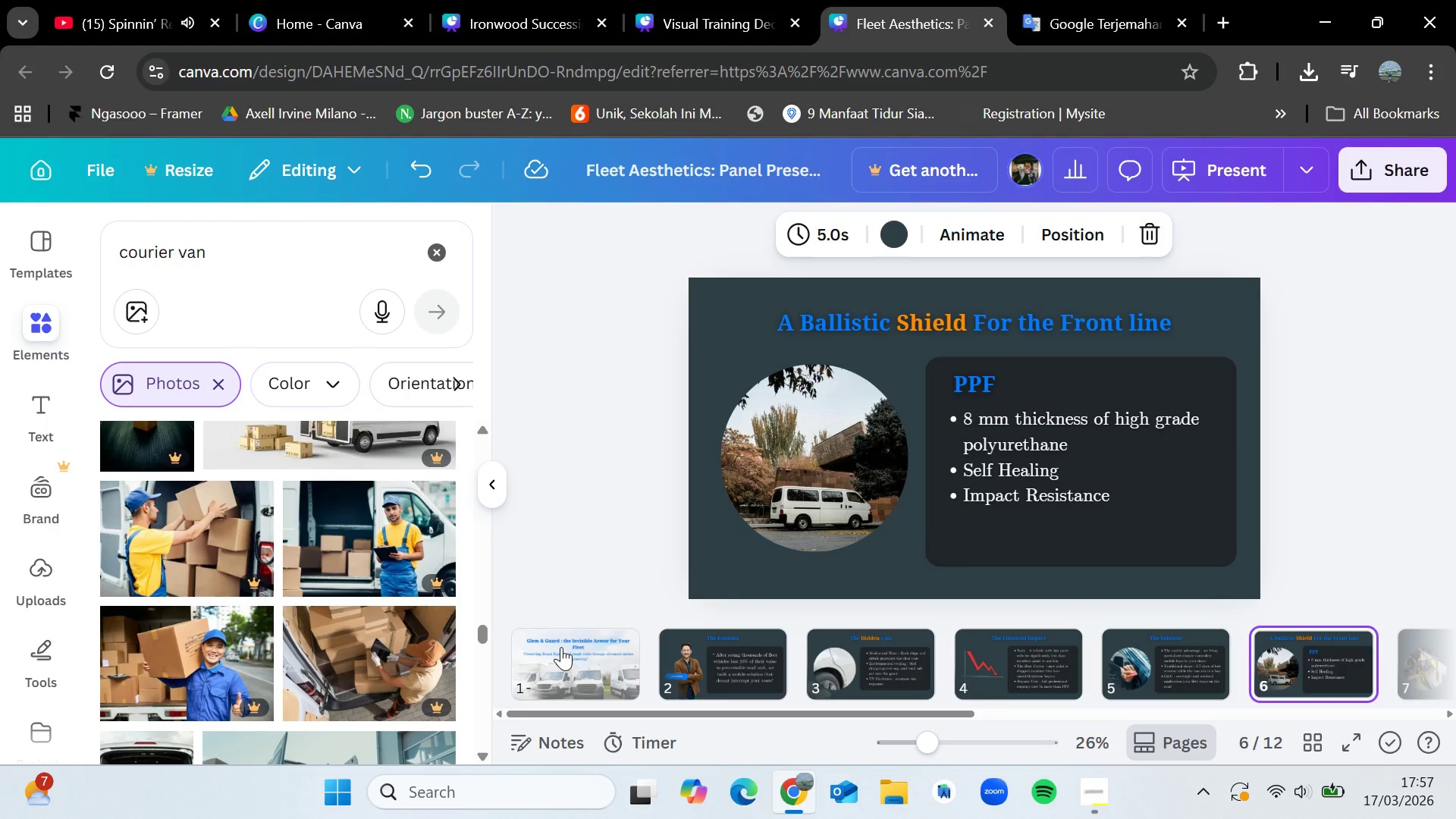 
key(ArrowRight)
 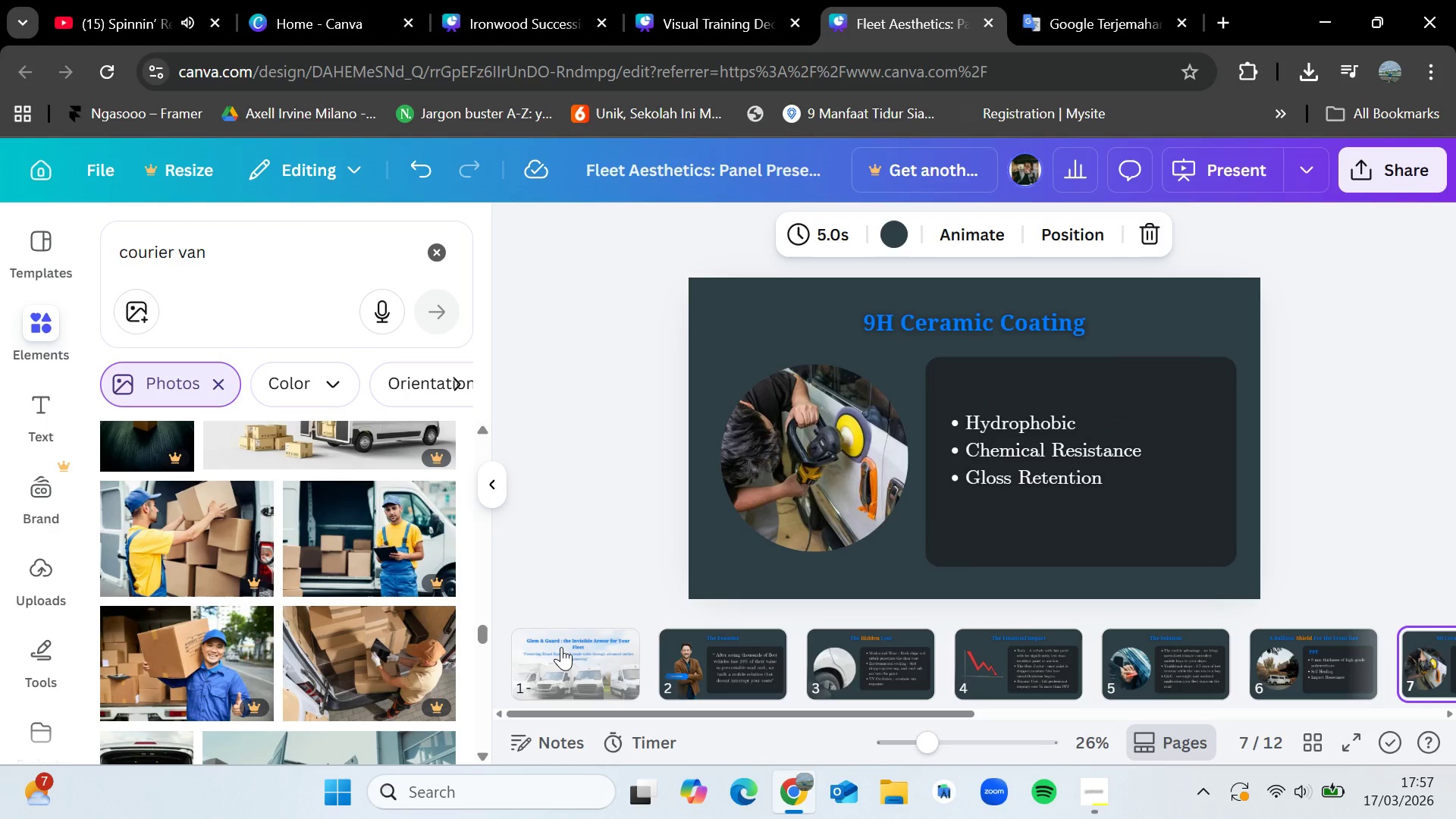 
wait(5.34)
 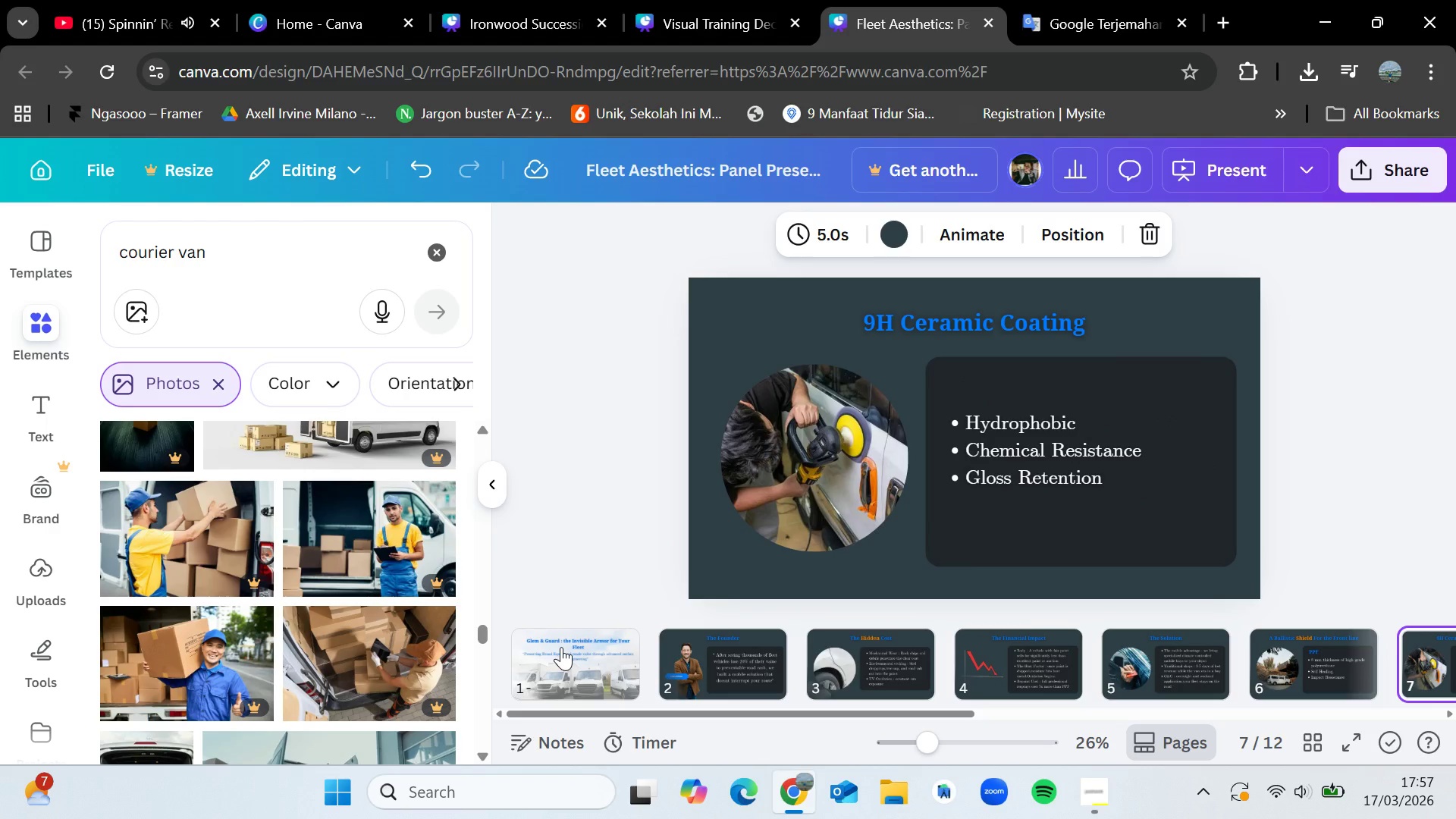 
key(ArrowLeft)
 